 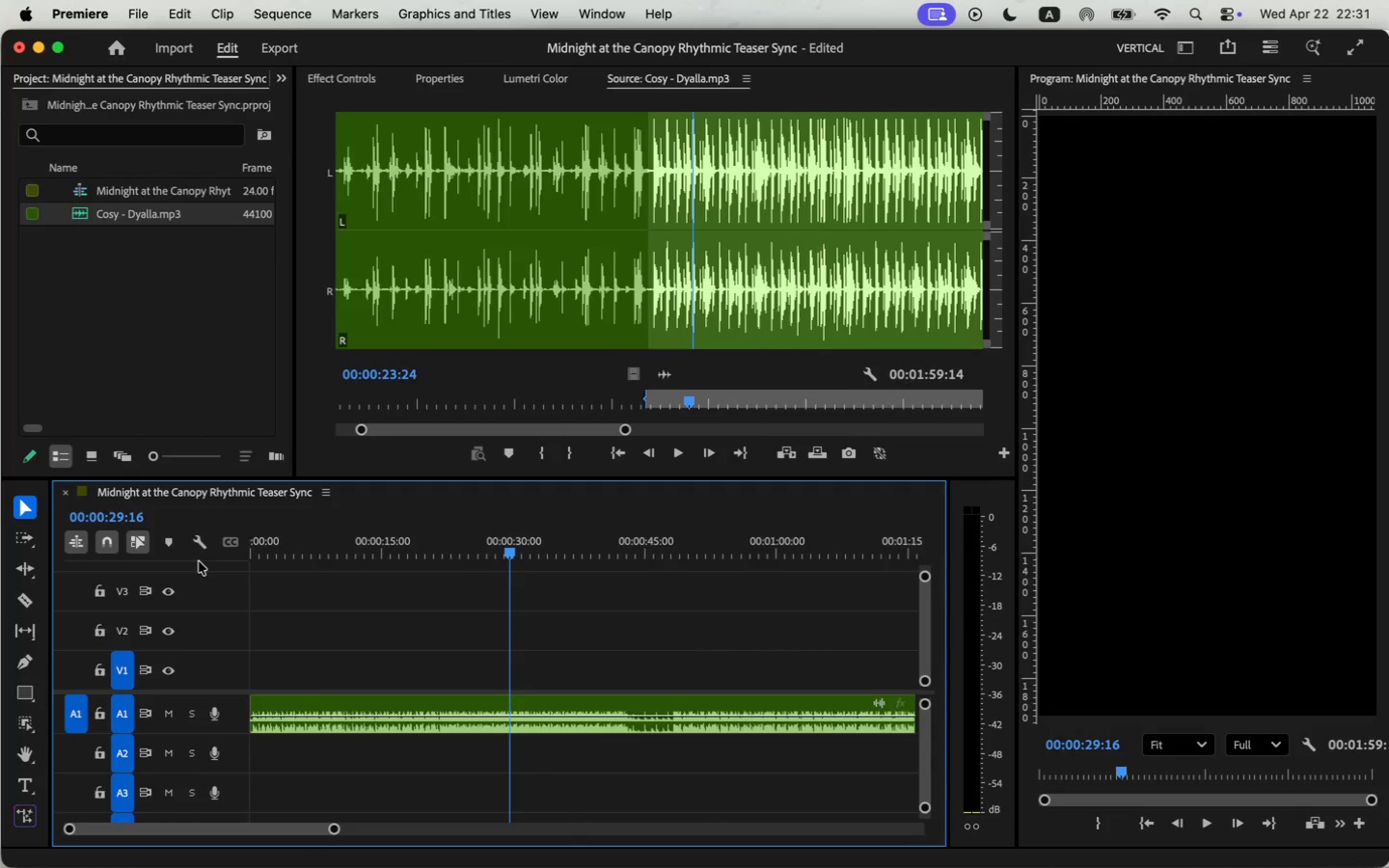 
key(Space)
 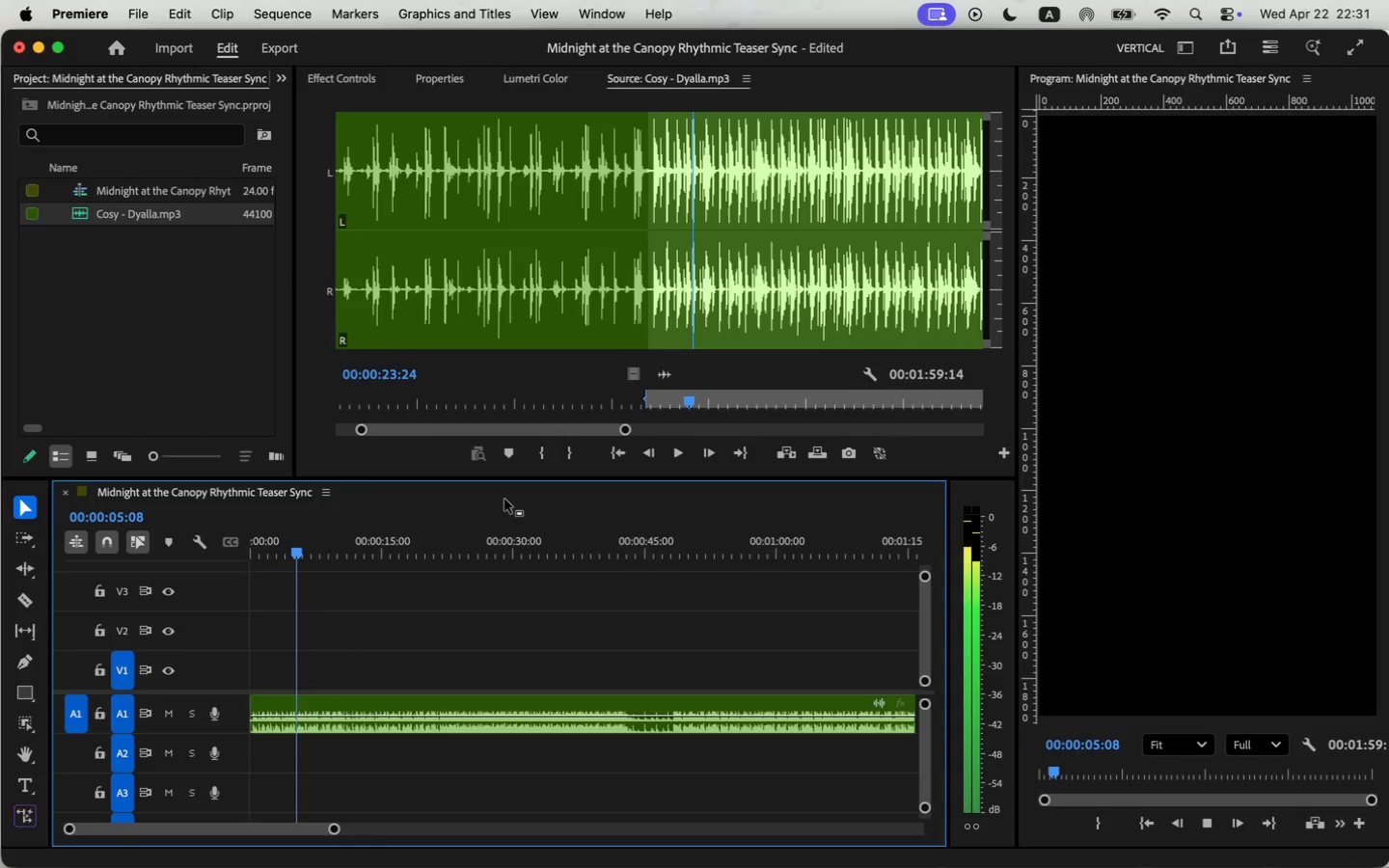 
wait(7.22)
 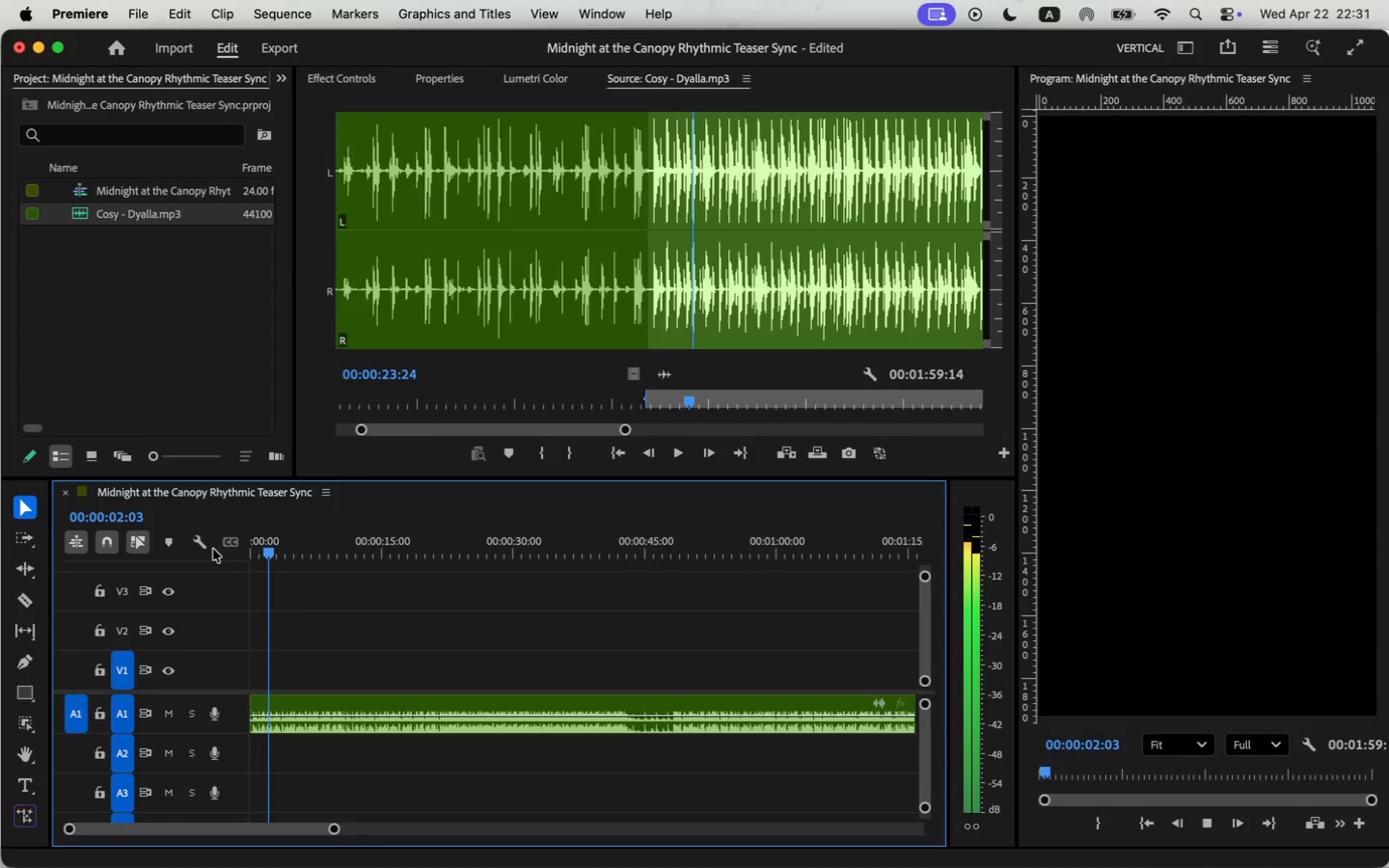 
left_click([678, 454])
 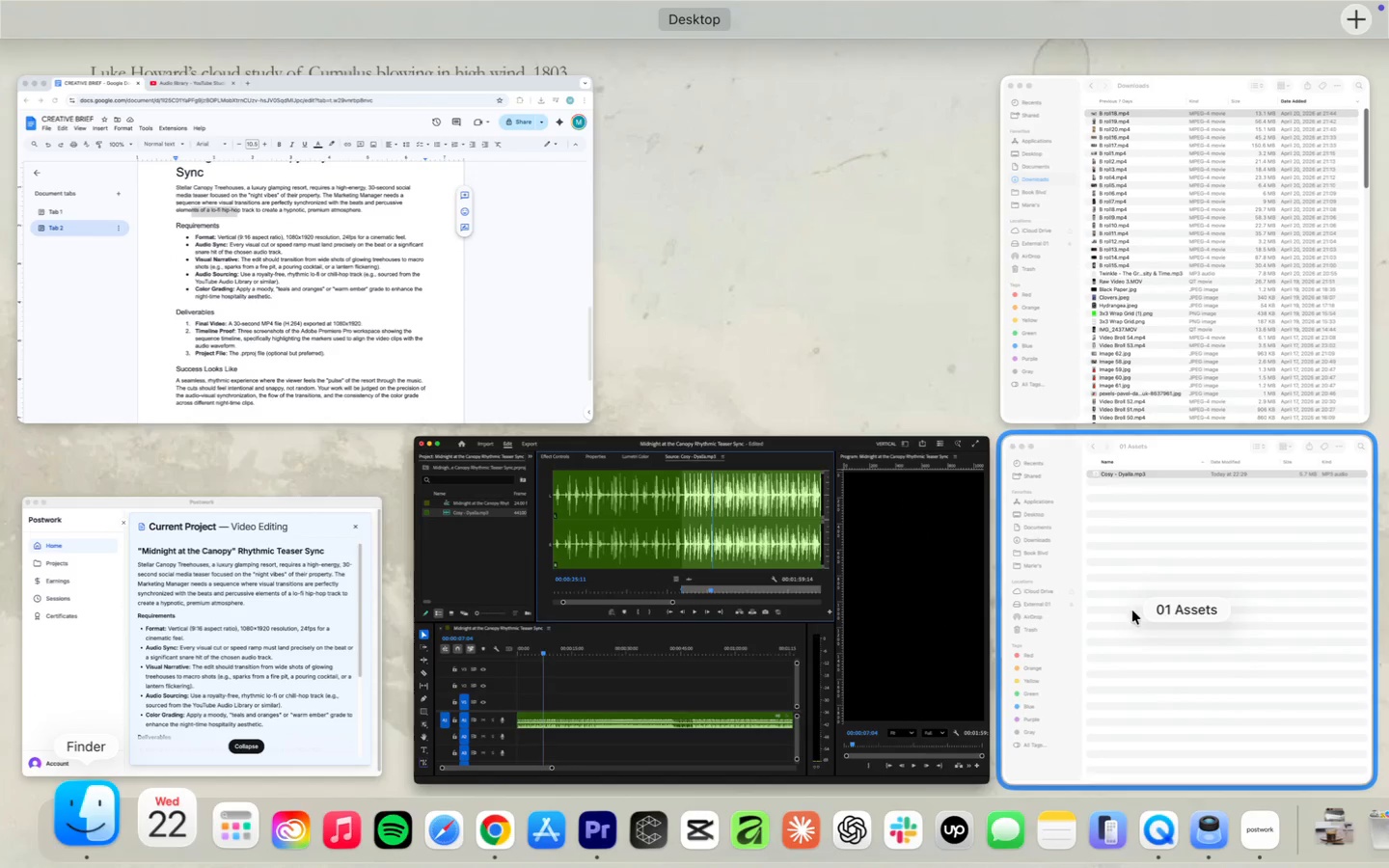 
left_click([1179, 349])
 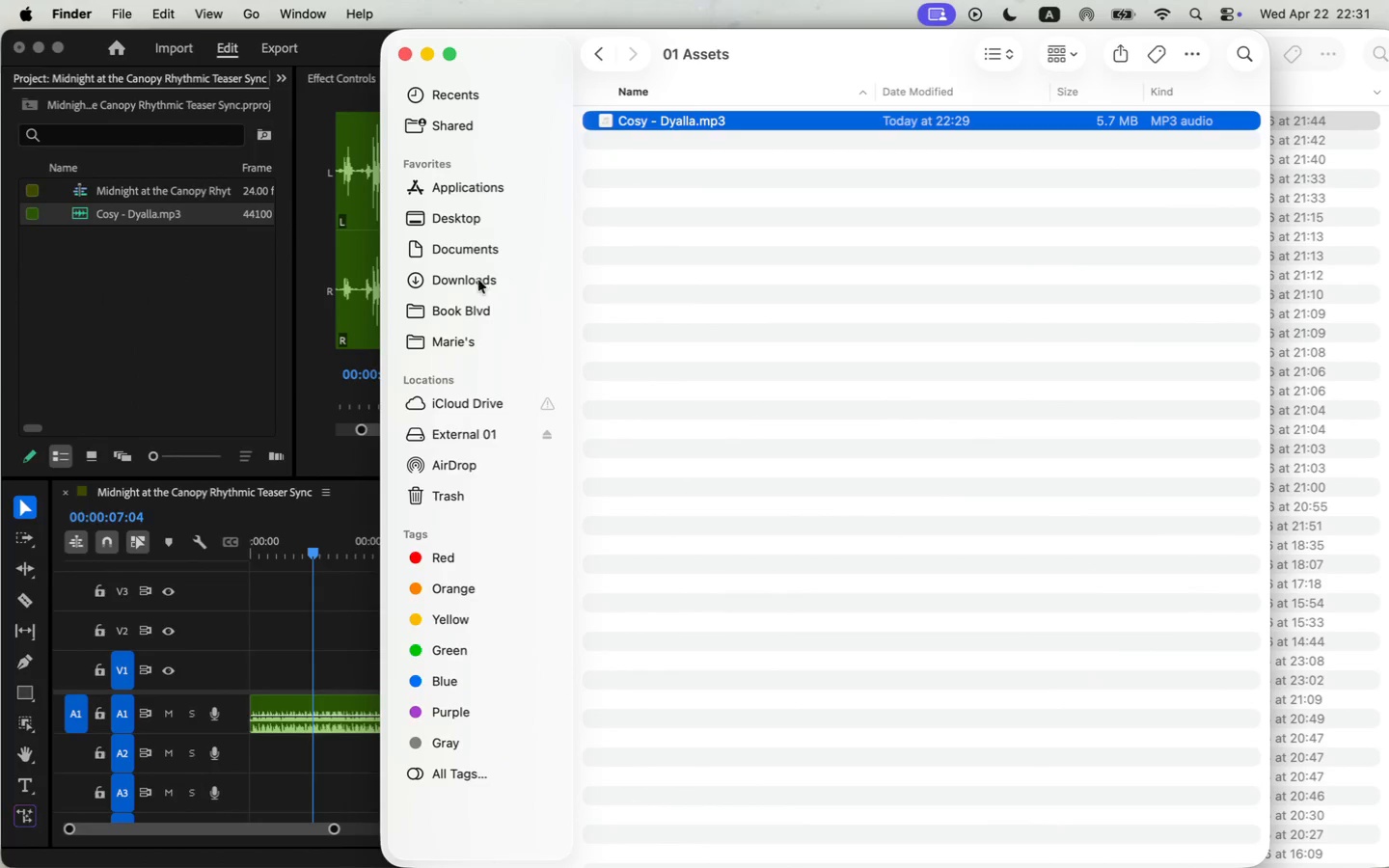 
wait(5.15)
 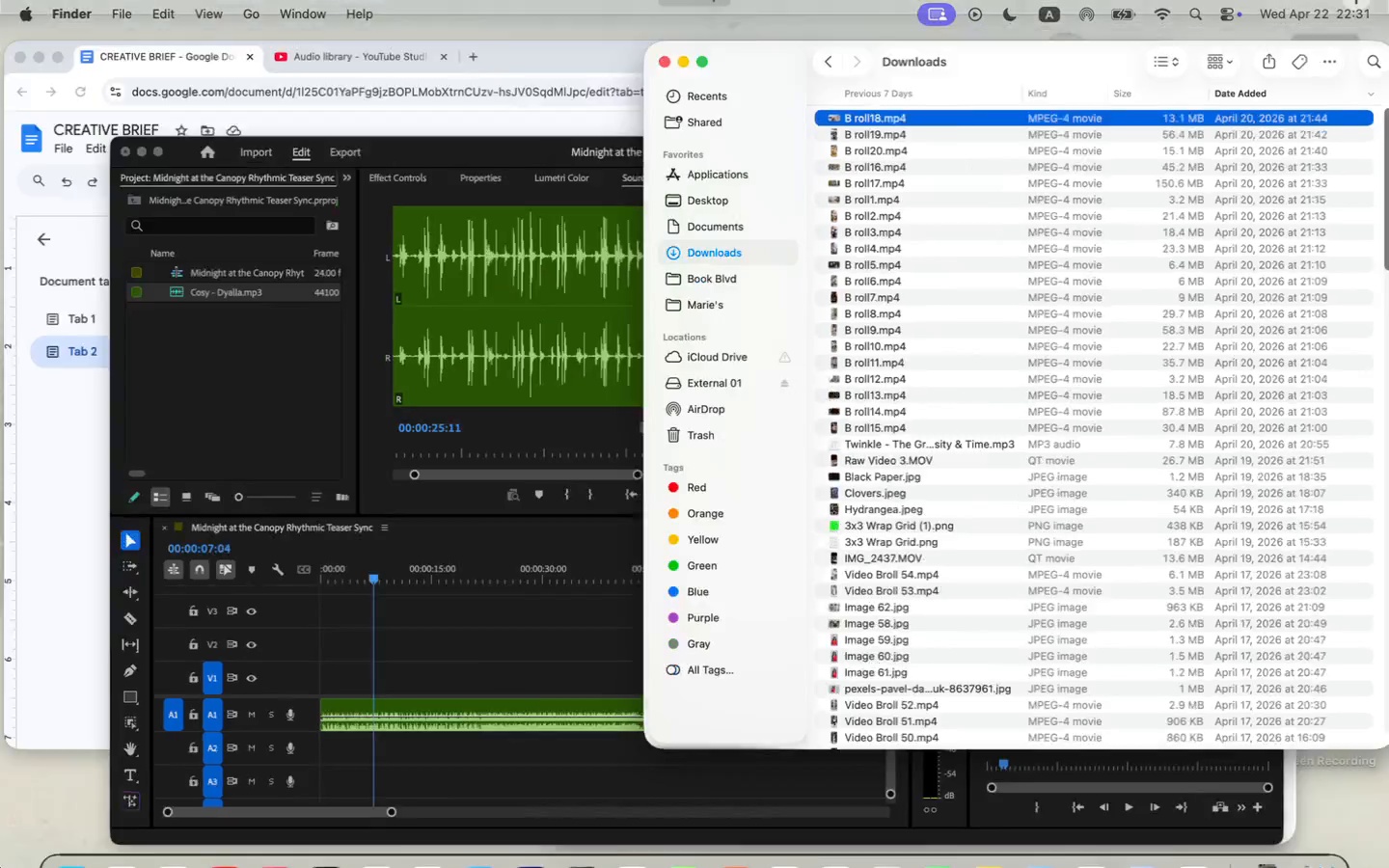 
left_click([1326, 172])
 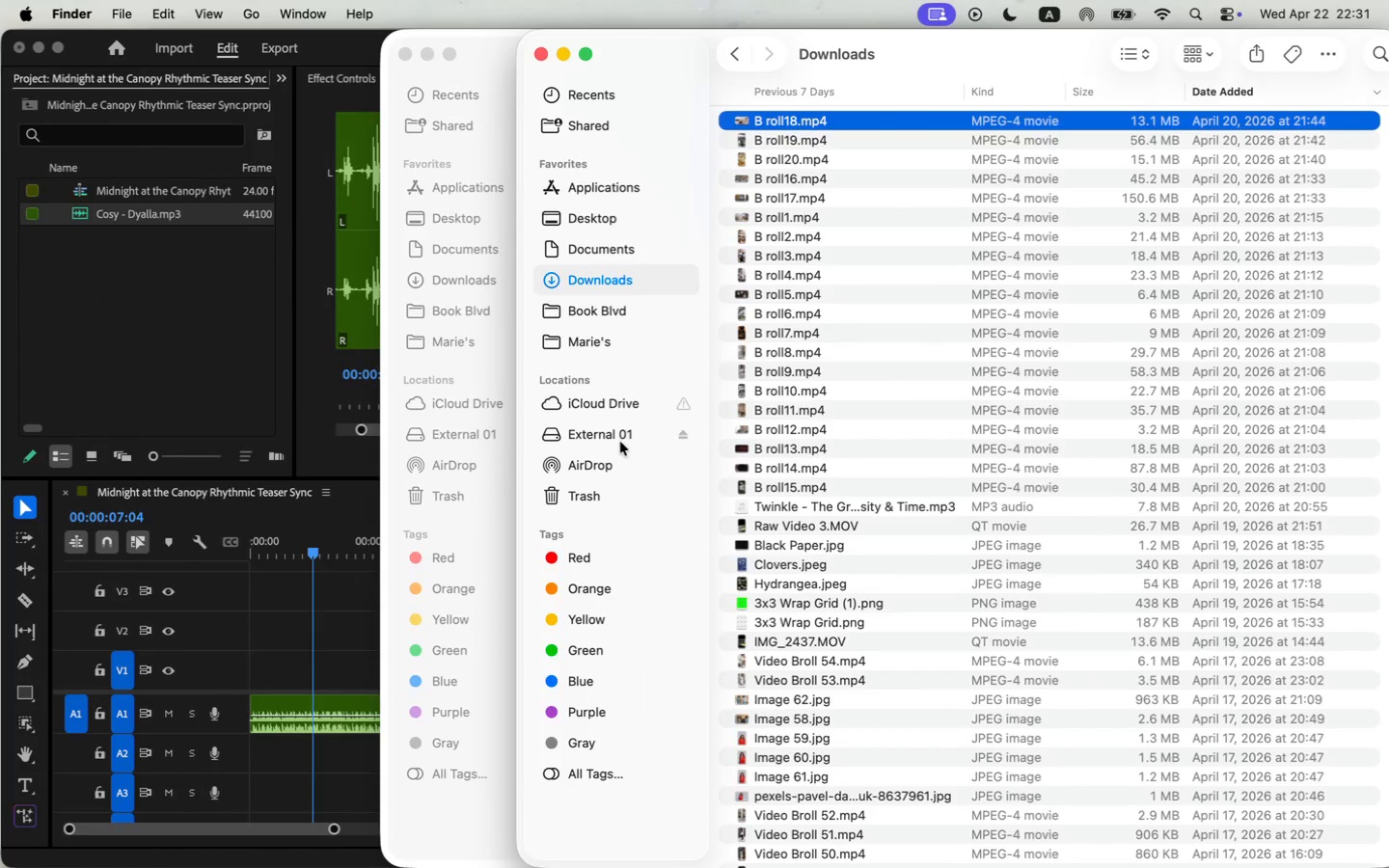 
left_click([620, 442])
 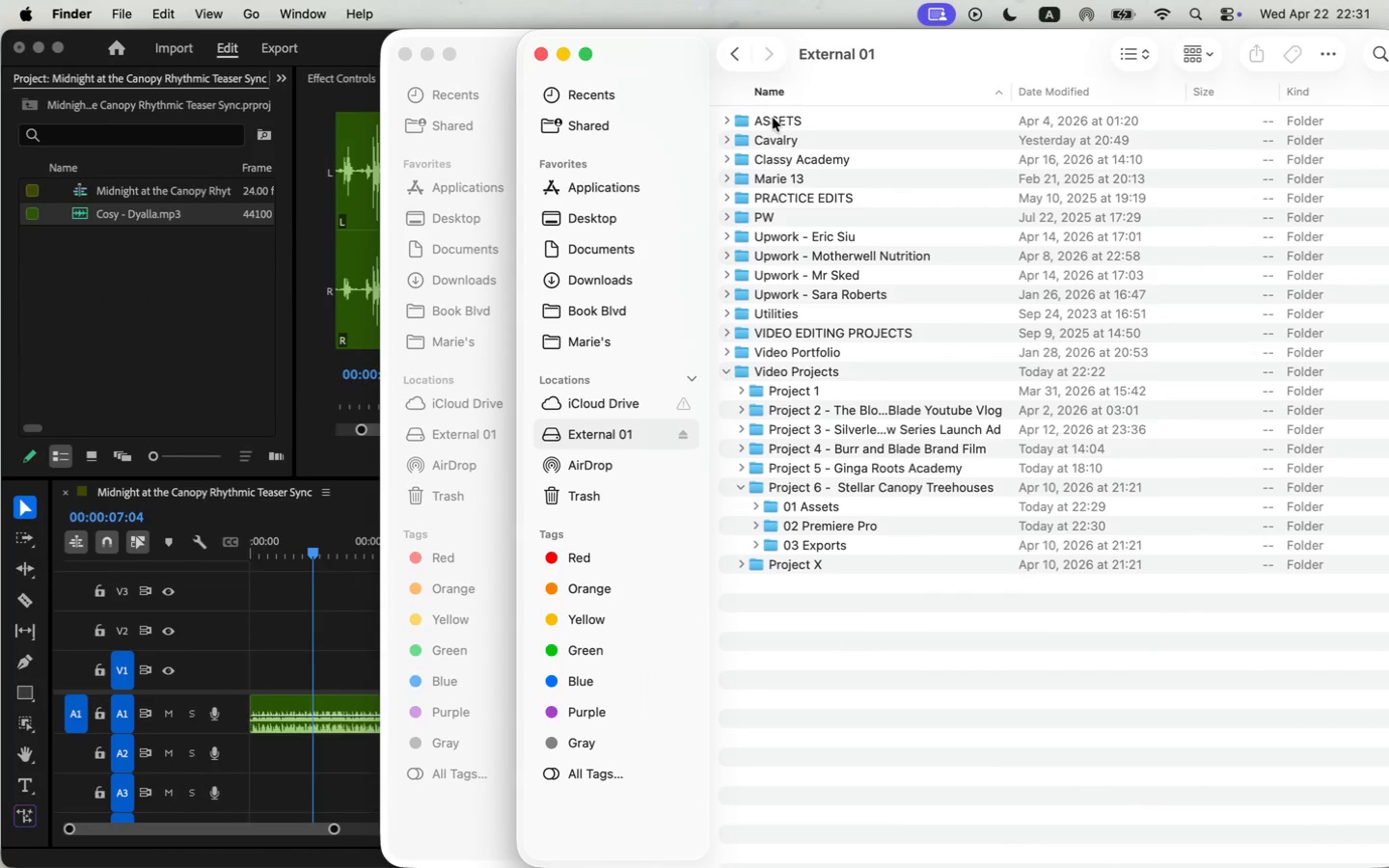 
left_click([722, 113])
 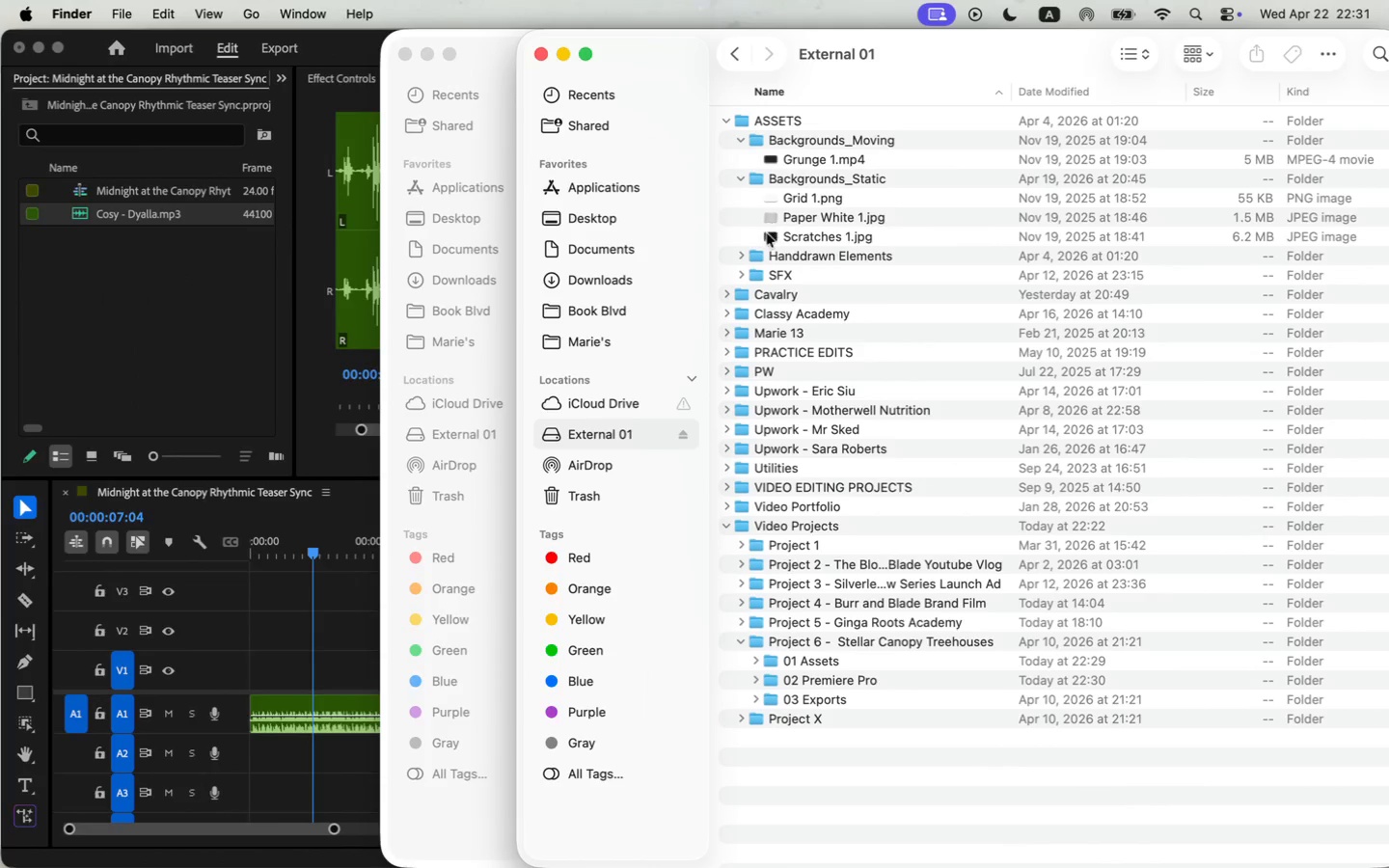 
left_click_drag(start_coordinate=[756, 276], to_coordinate=[58, 299])
 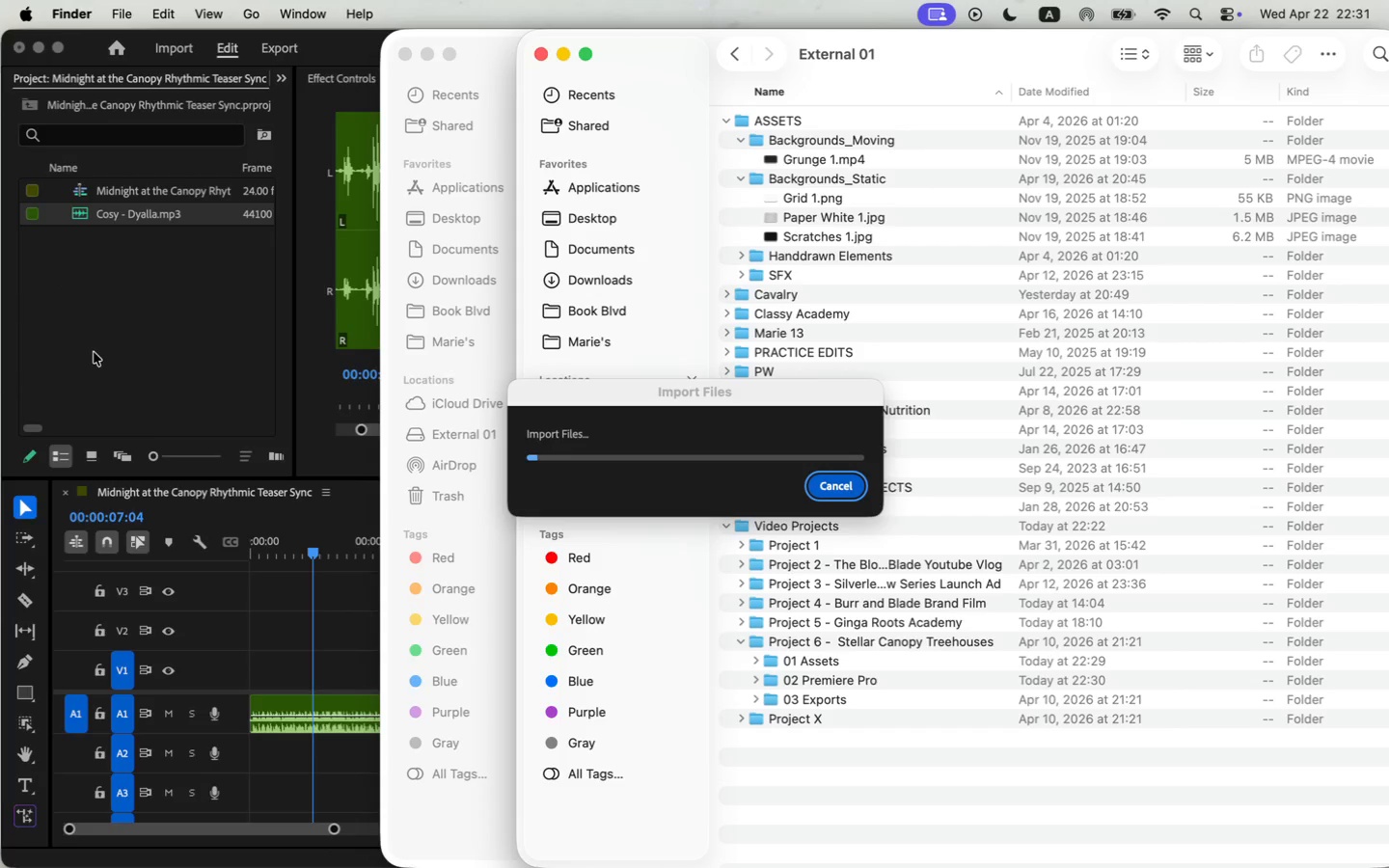 
left_click([94, 352])
 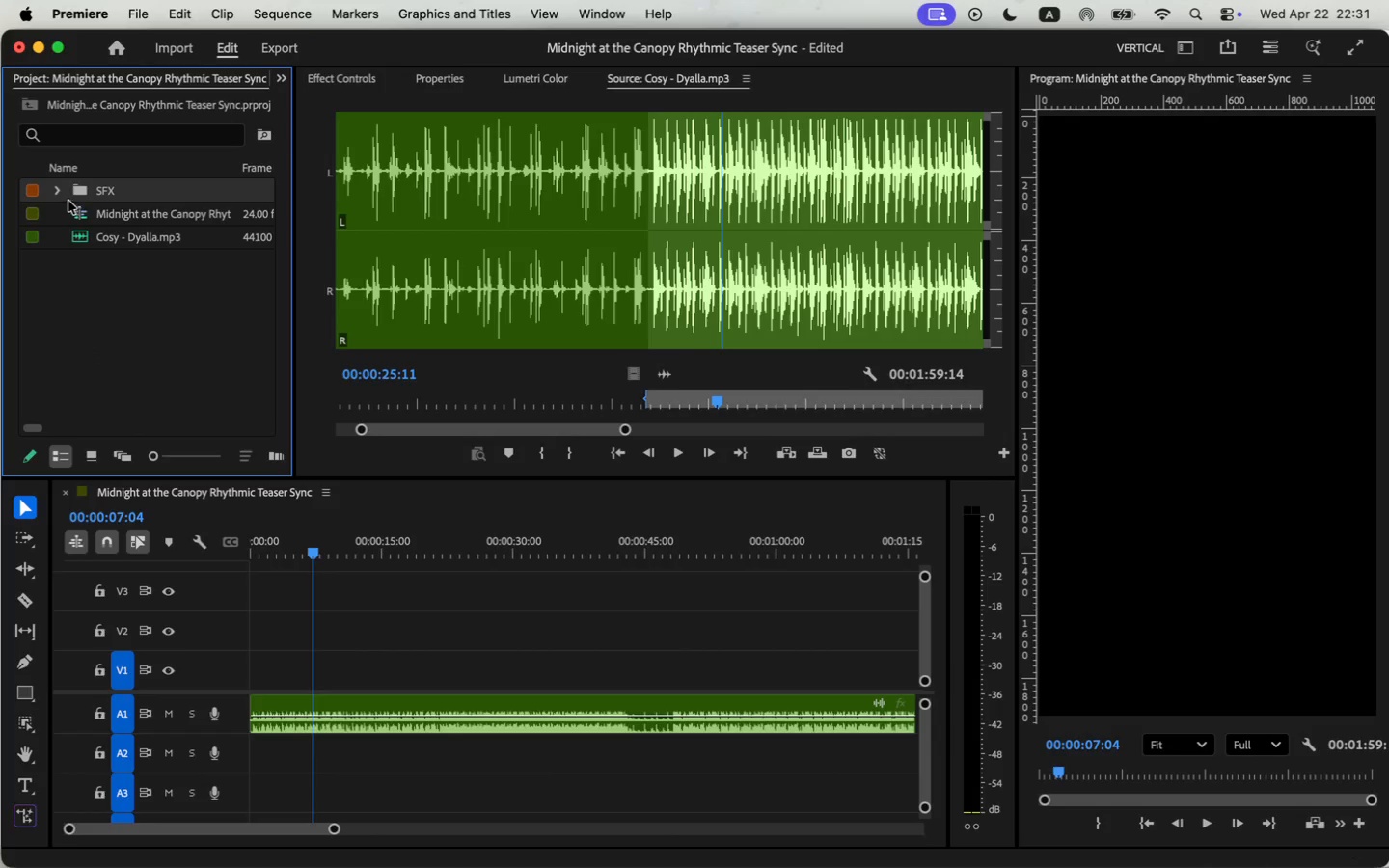 
left_click([60, 191])
 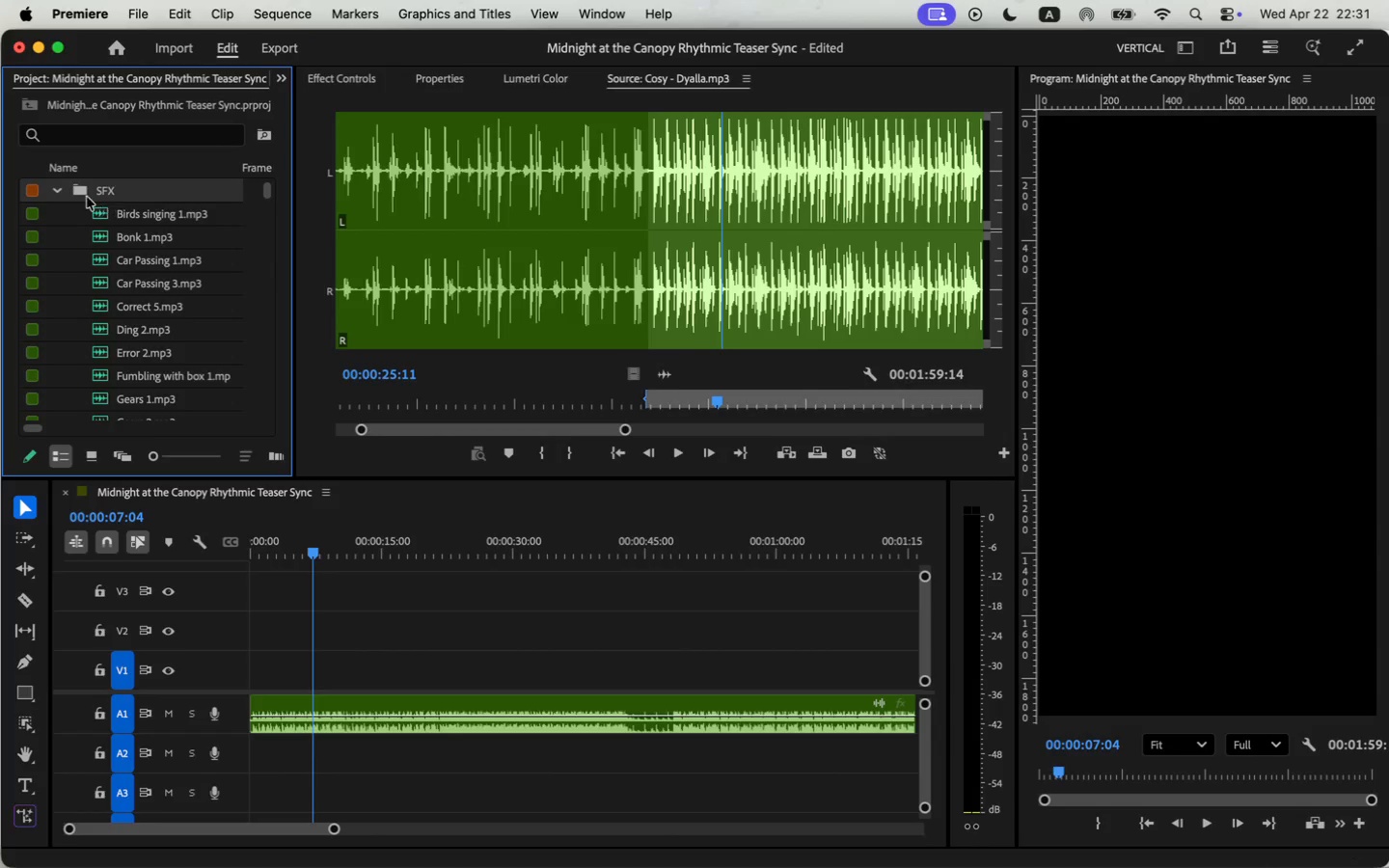 
left_click([64, 188])
 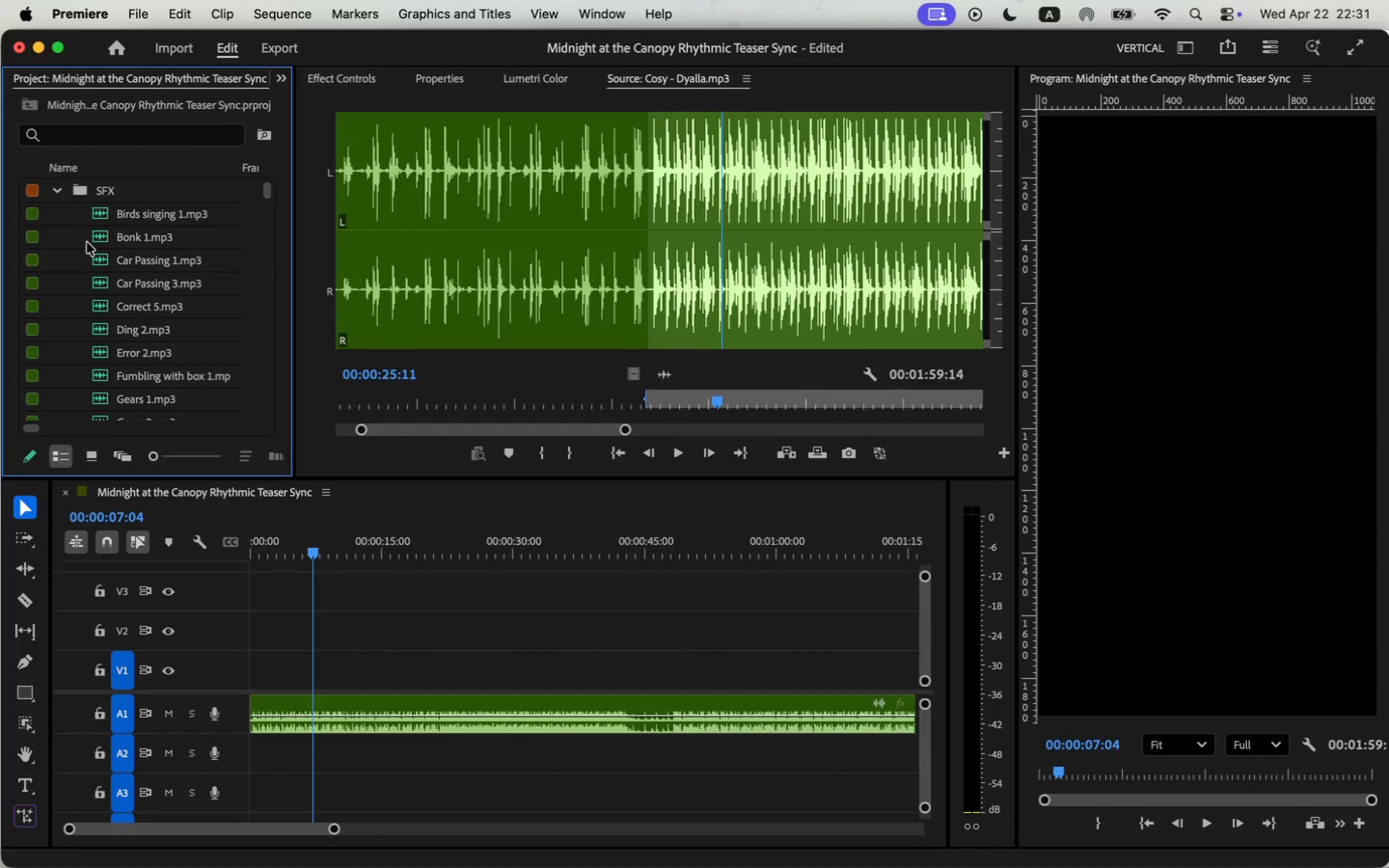 
double_click([126, 130])
 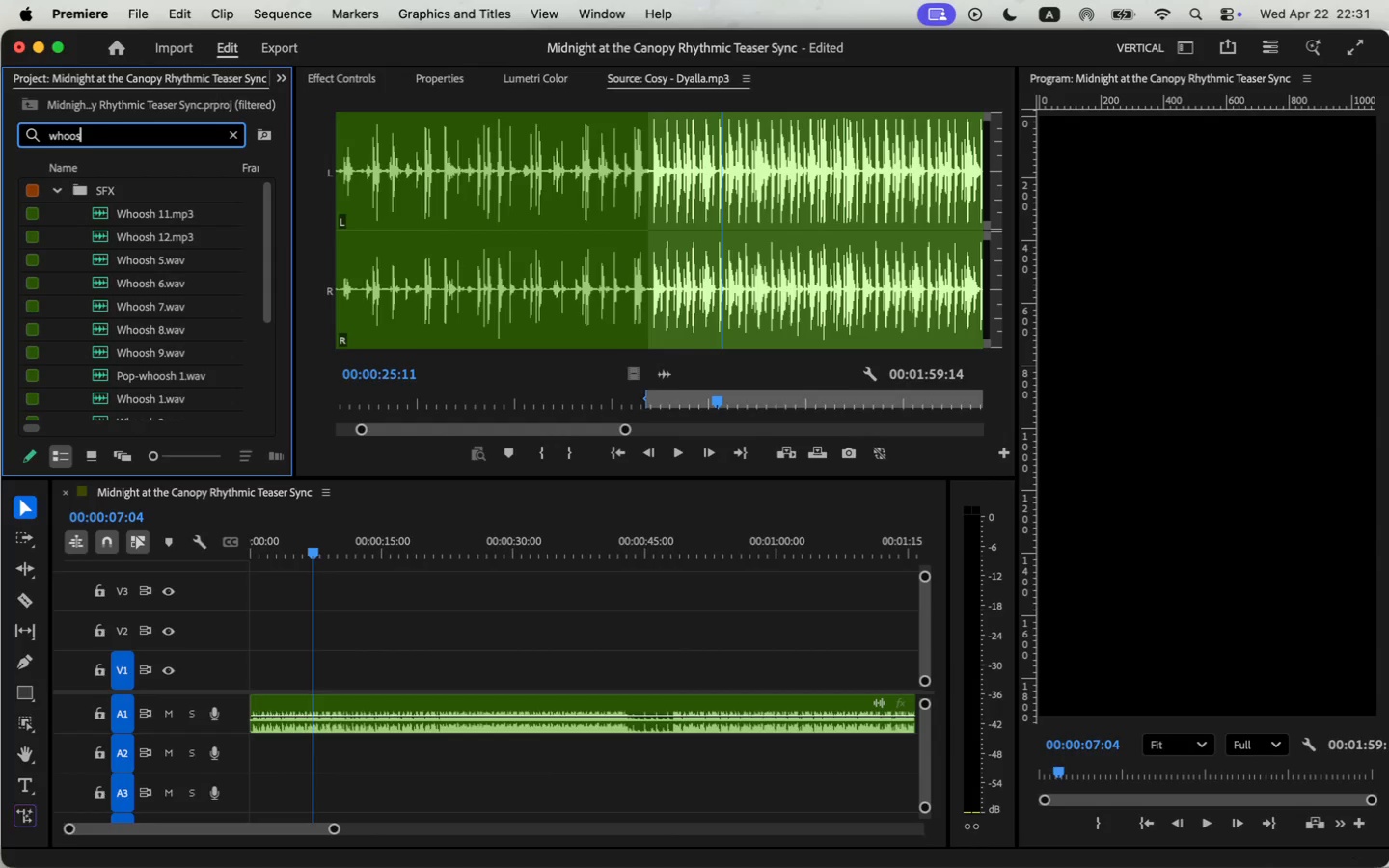 
type(whoosh)
 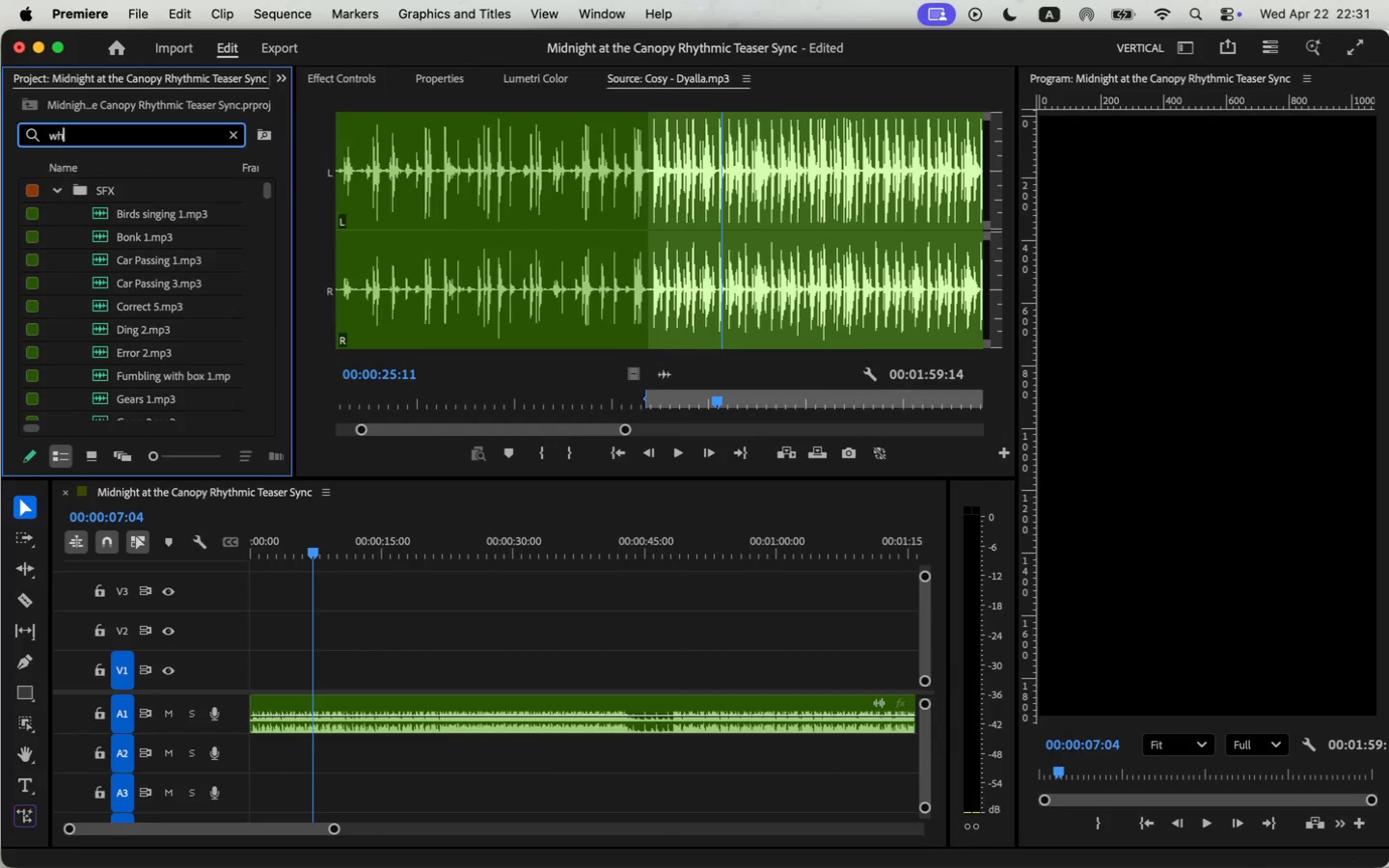 
key(Enter)
 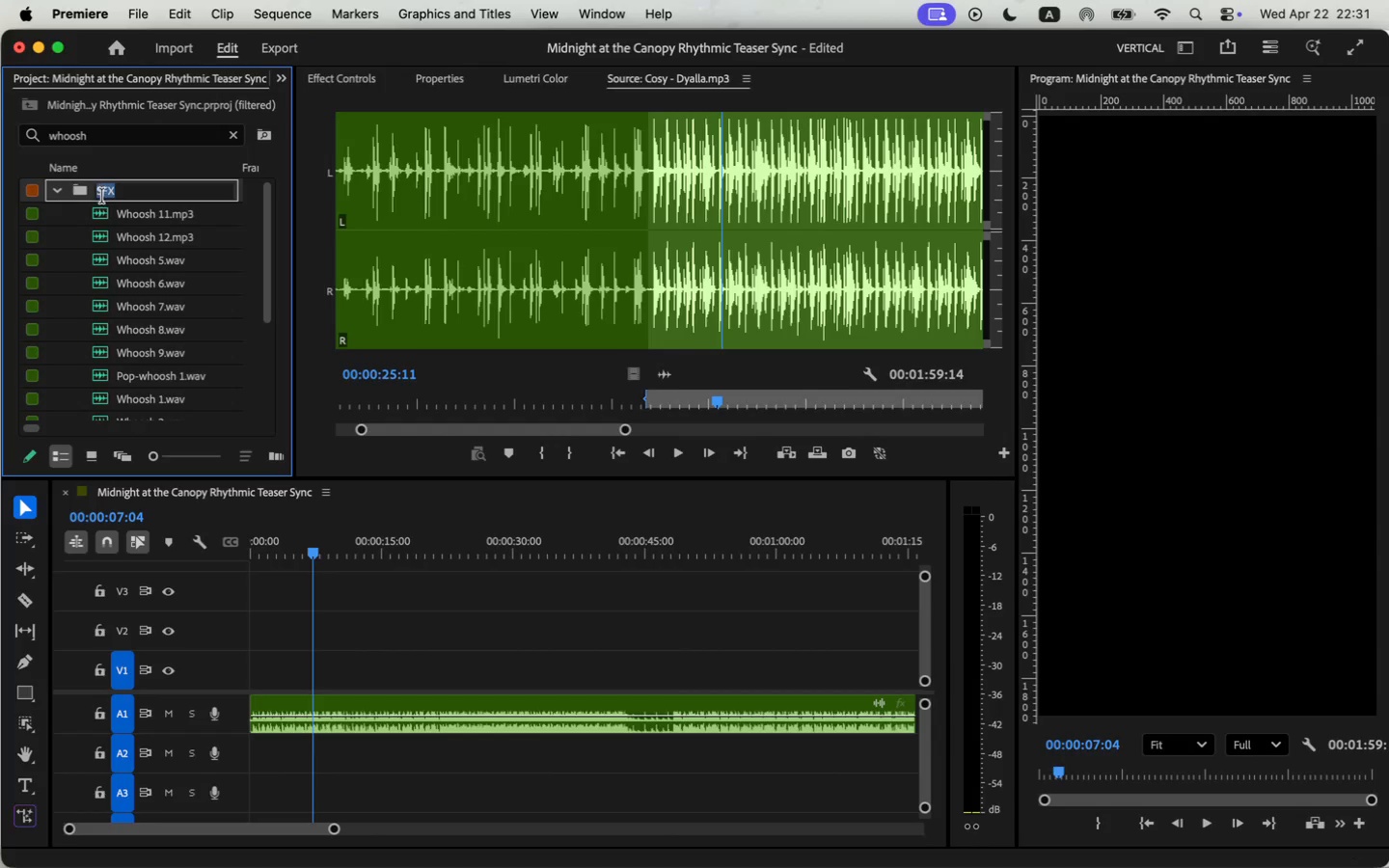 
double_click([98, 212])
 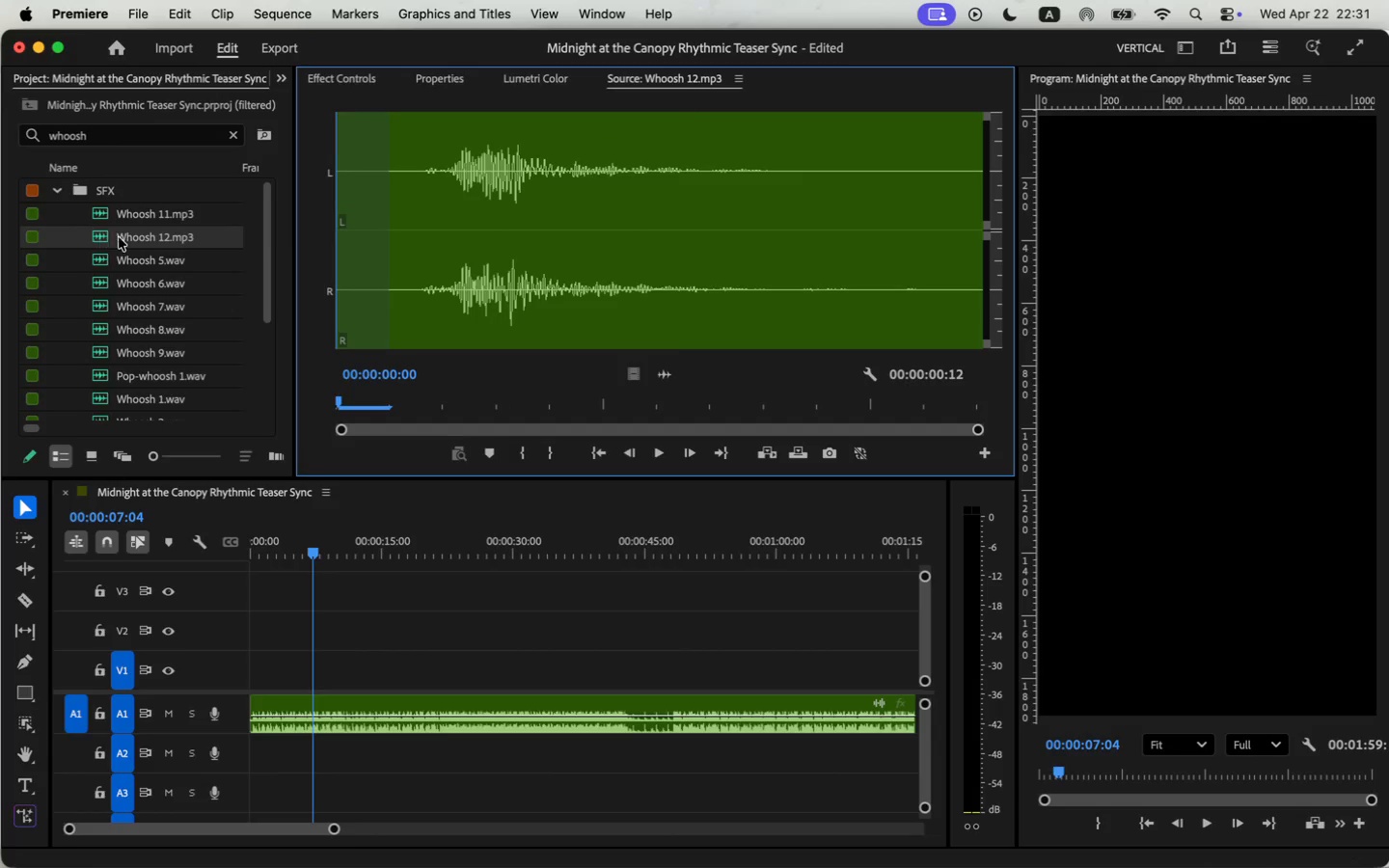 
key(Space)
 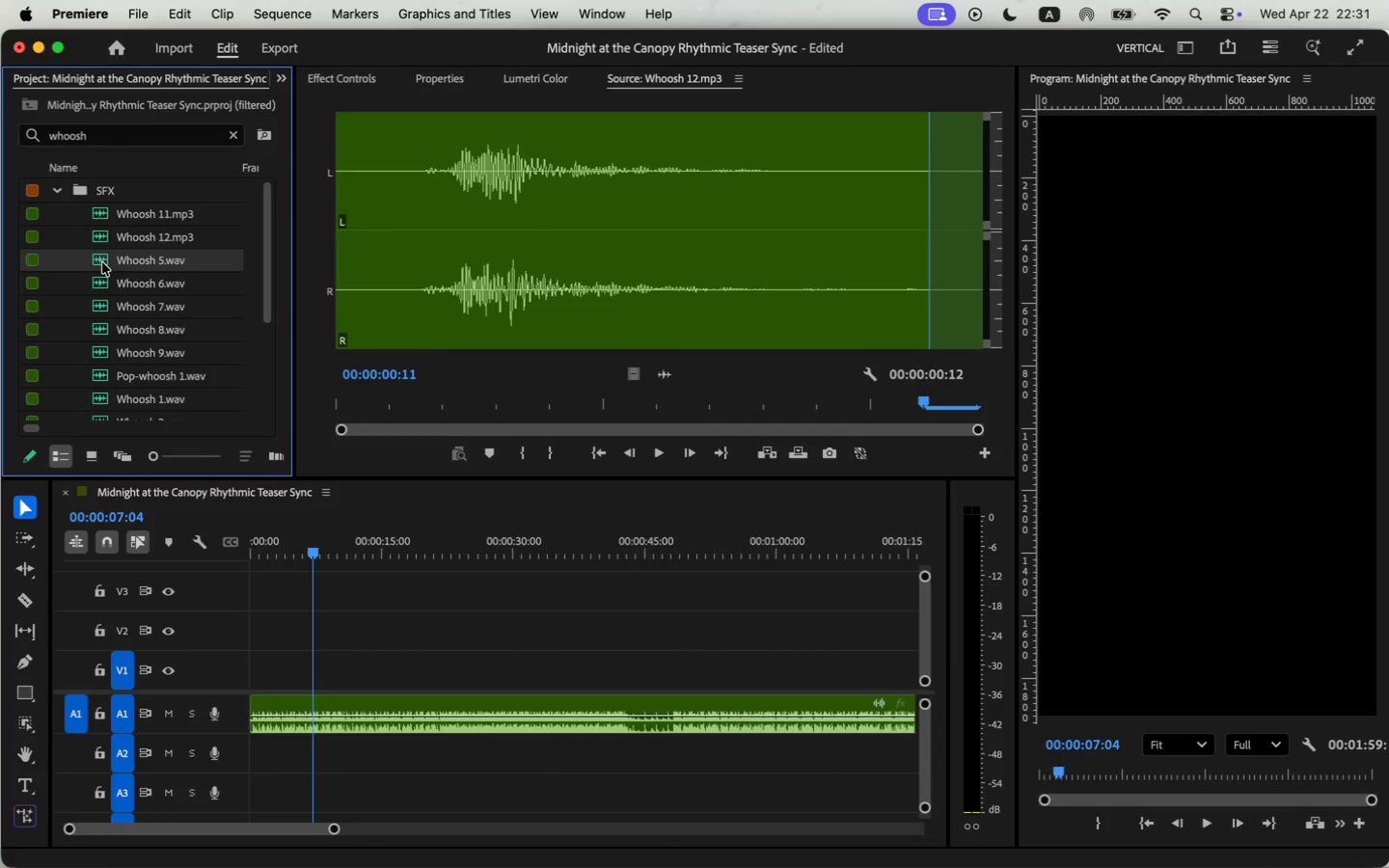 
key(Space)
 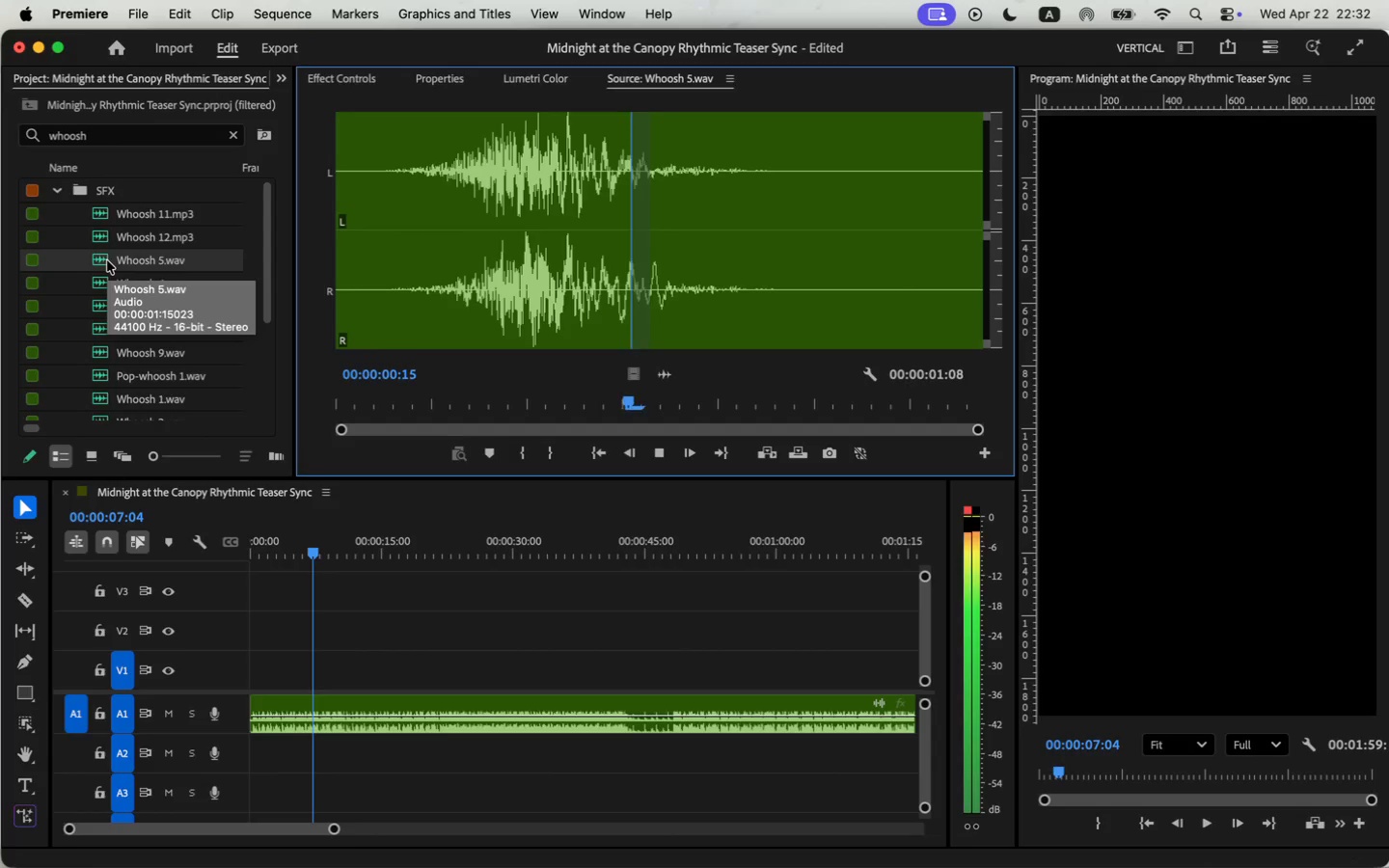 
key(Space)
 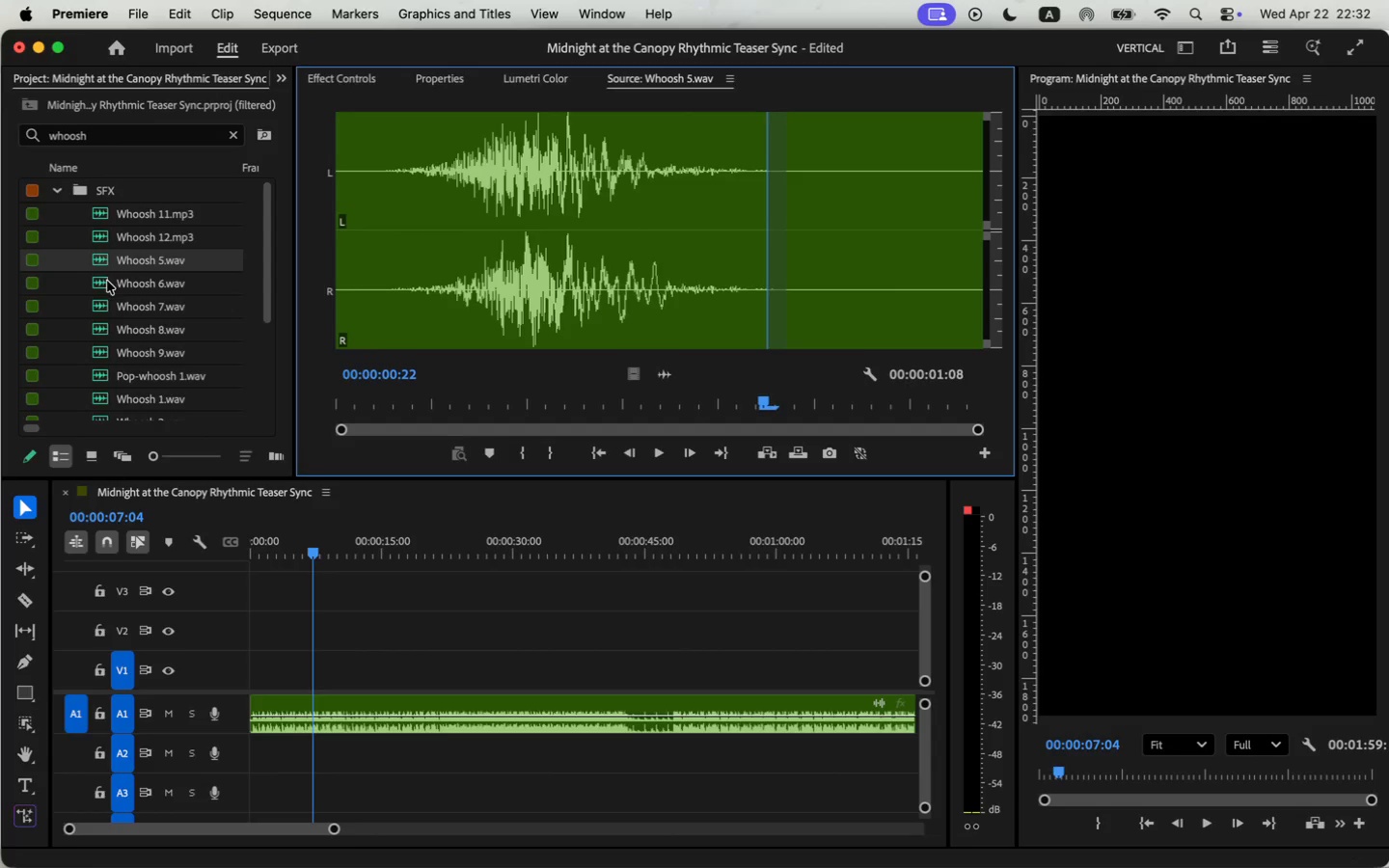 
double_click([107, 281])
 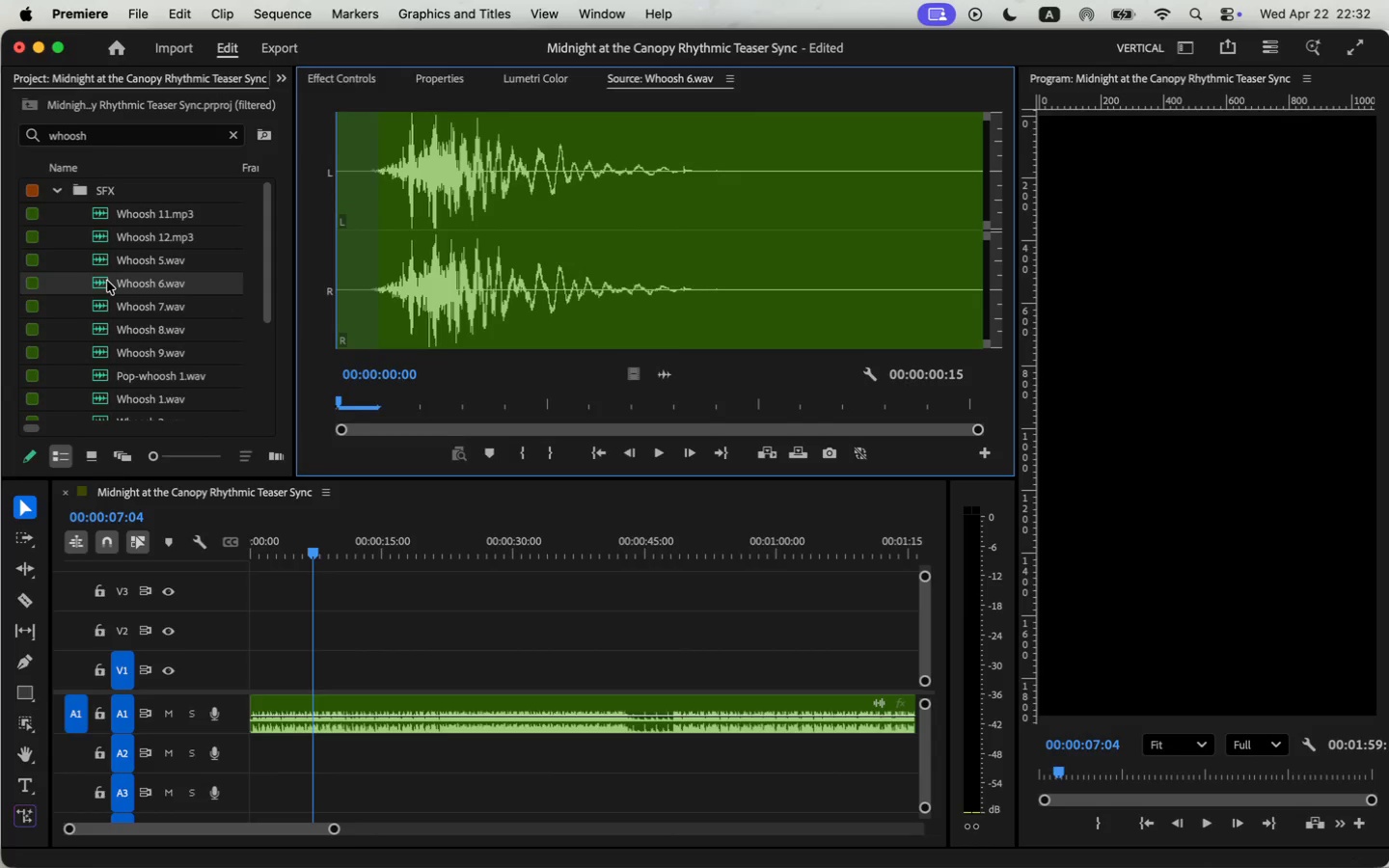 
key(Space)
 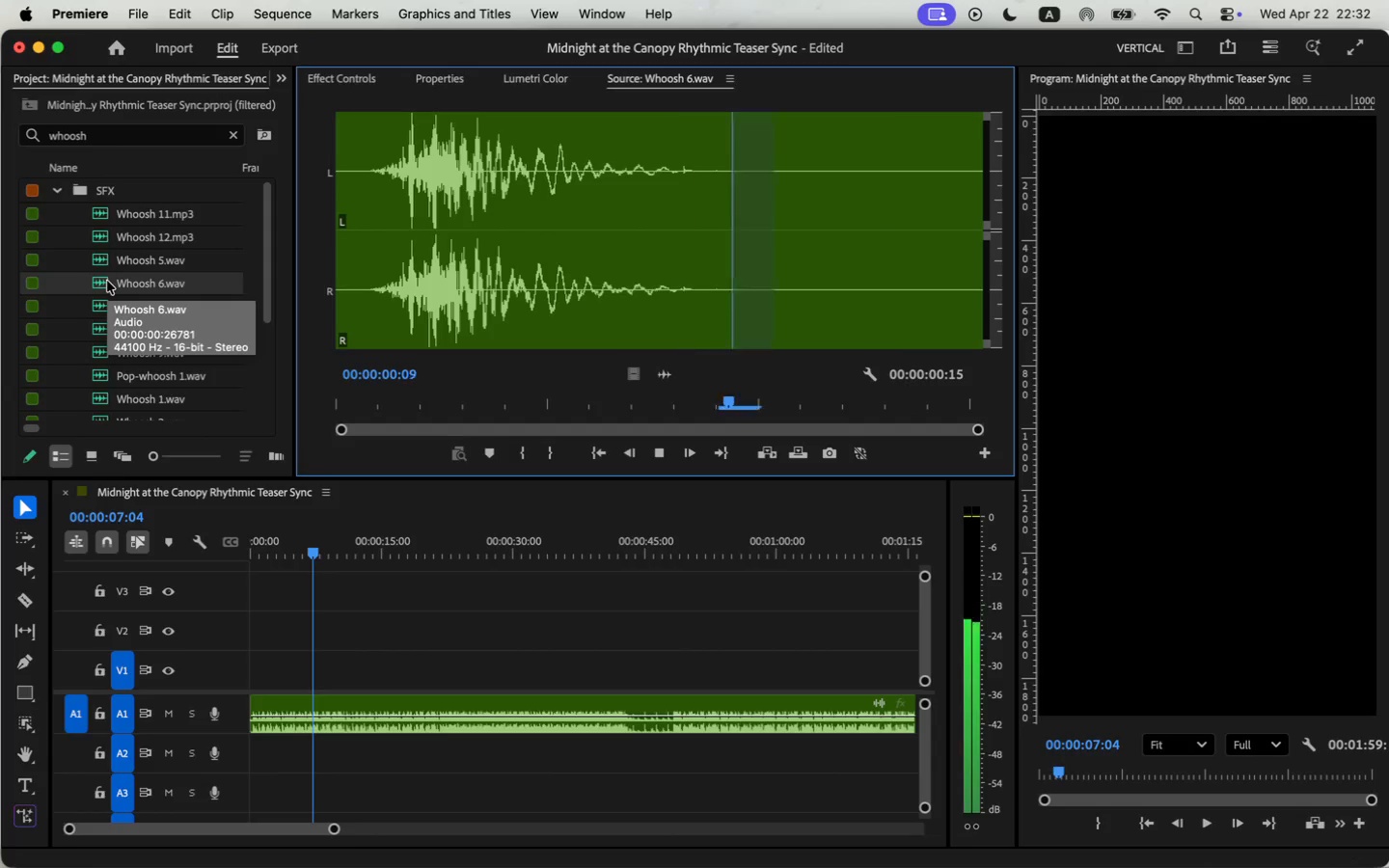 
key(Space)
 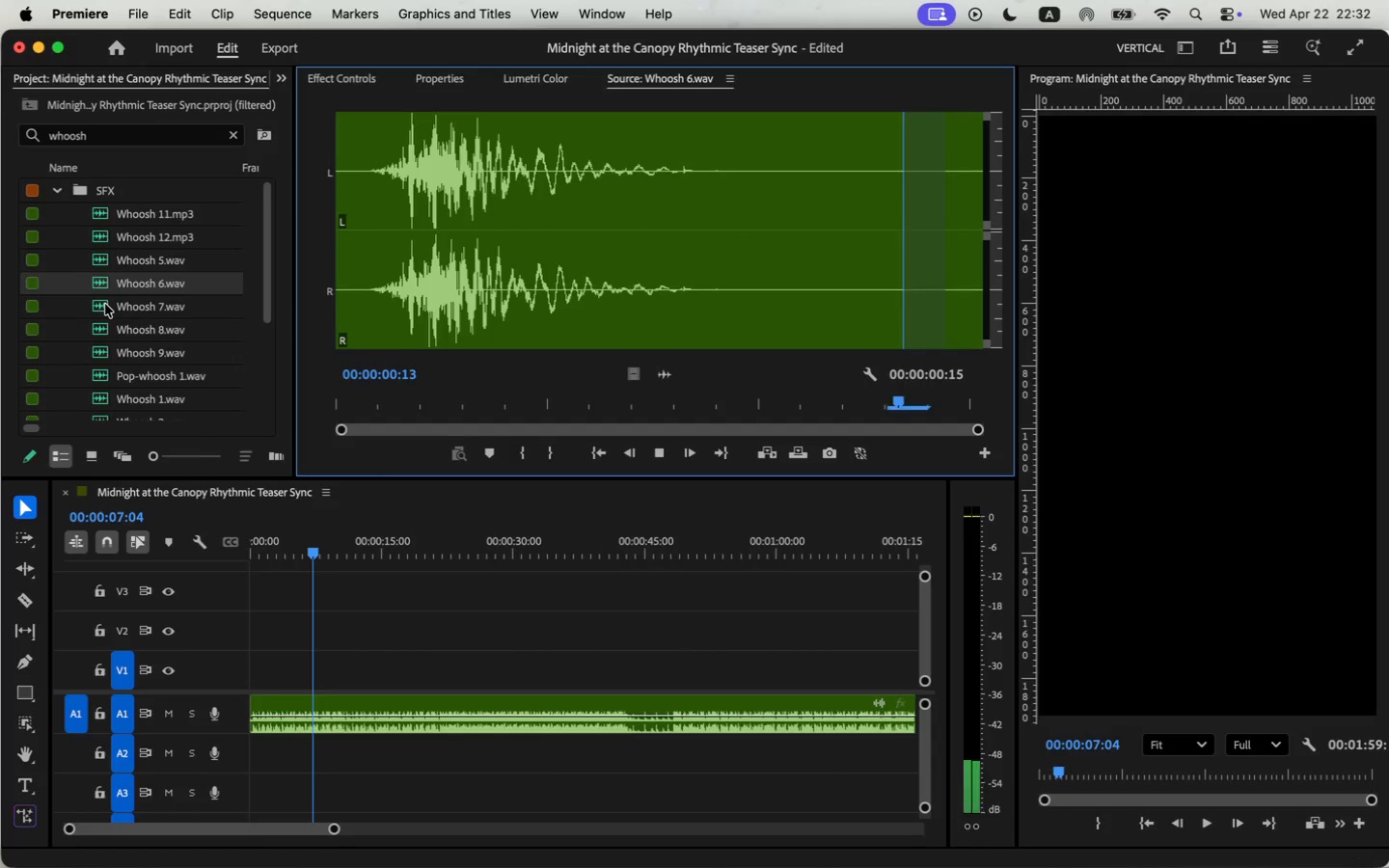 
double_click([105, 303])
 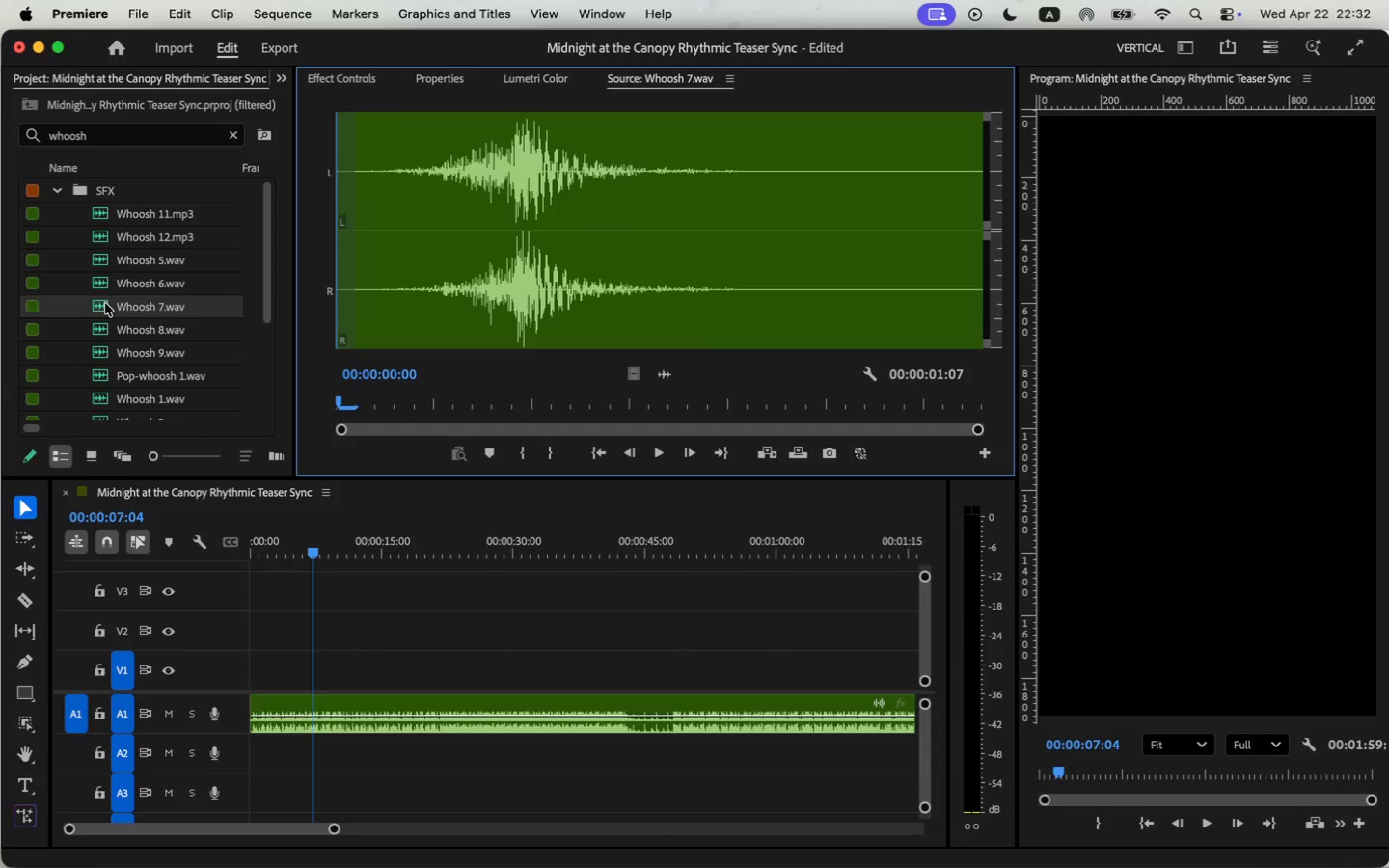 
key(Space)
 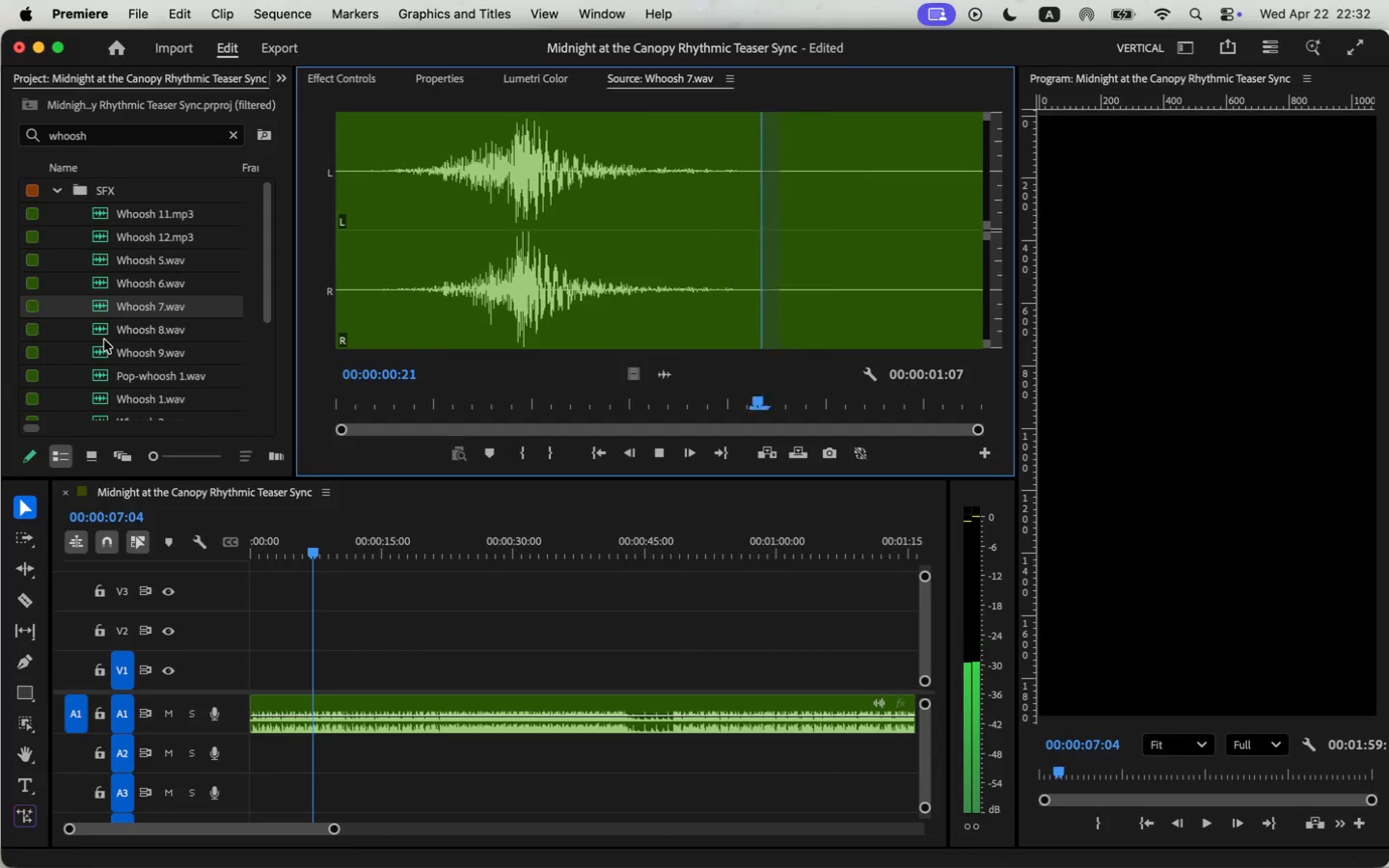 
double_click([103, 327])
 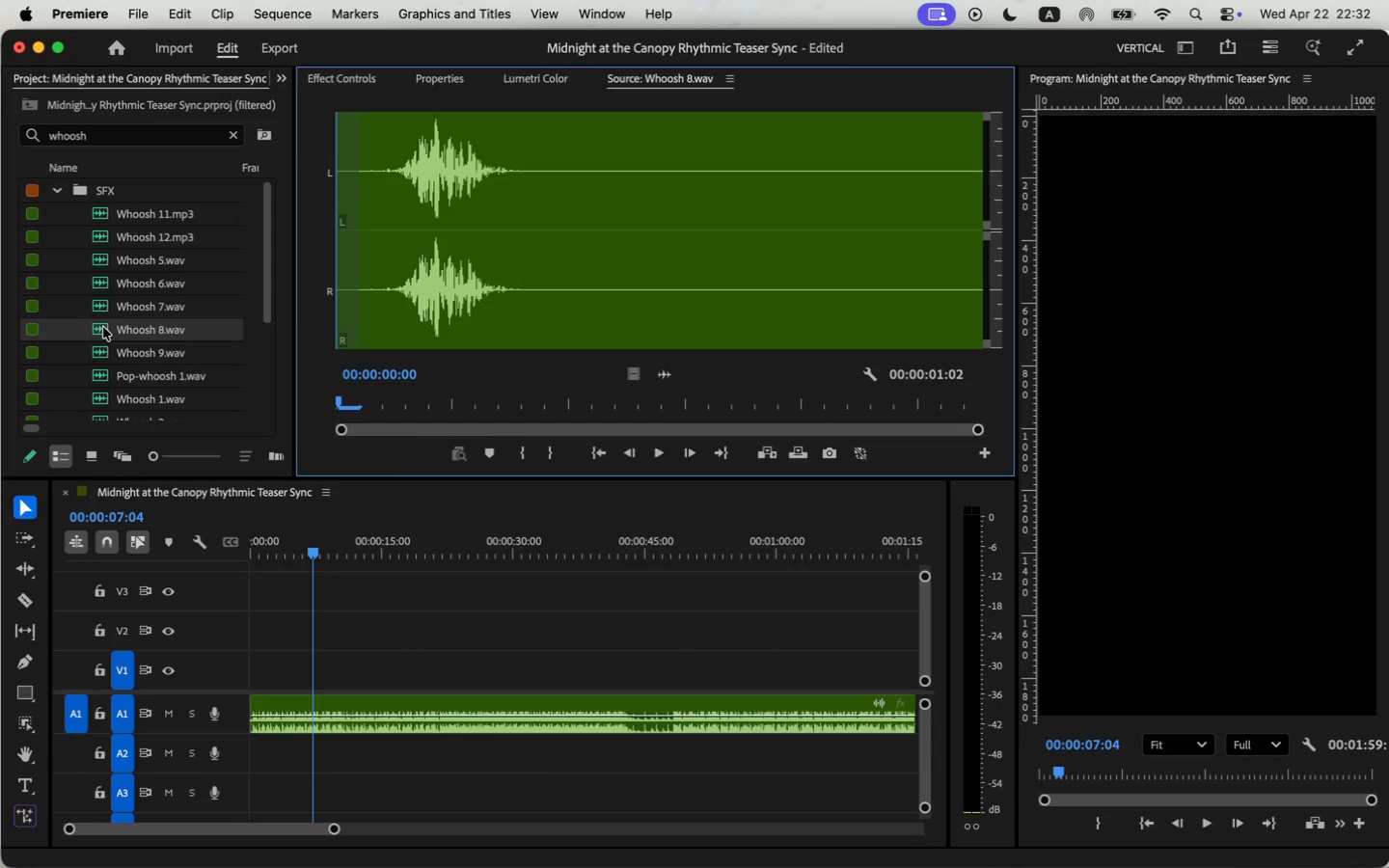 
key(Space)
 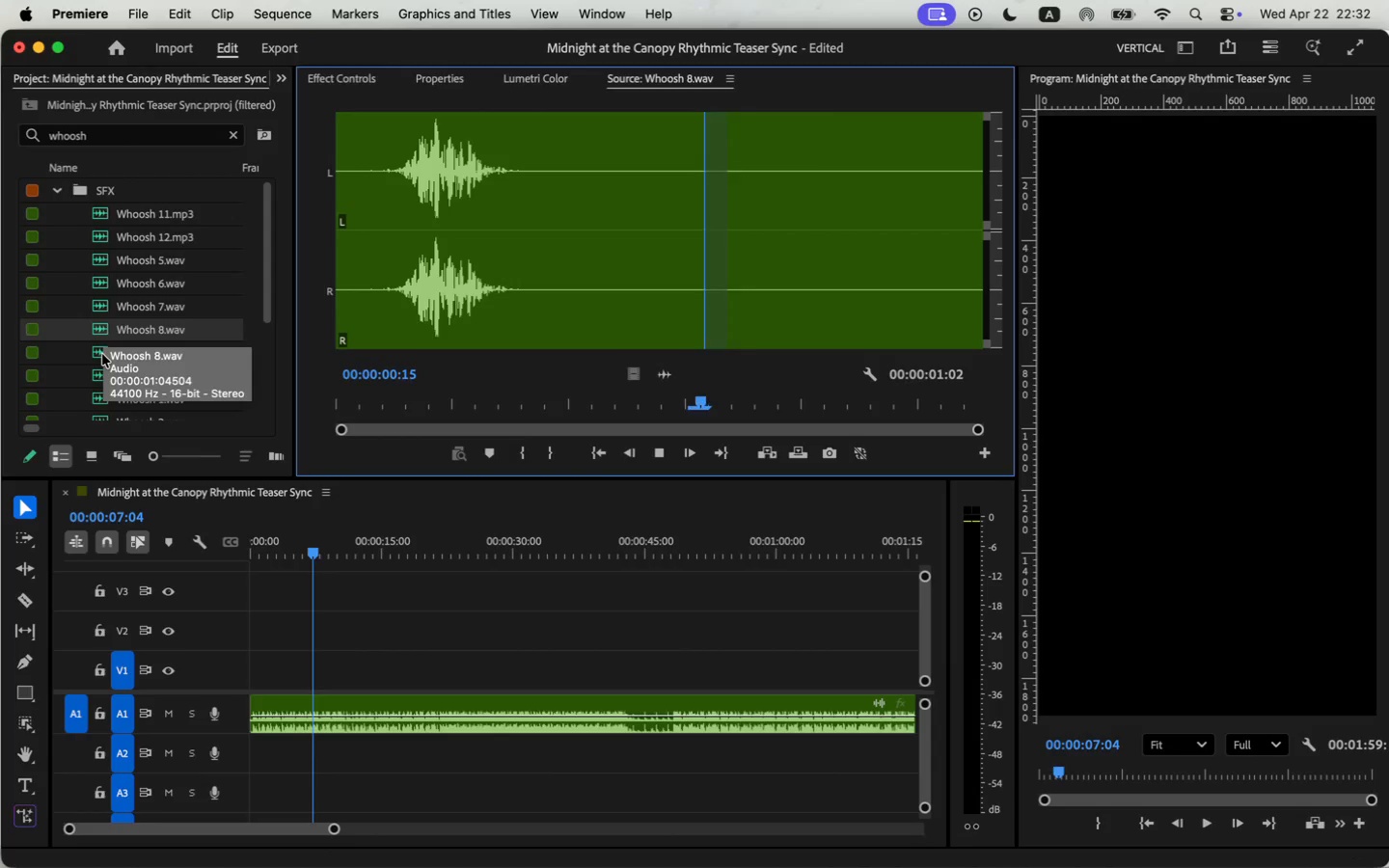 
double_click([102, 354])
 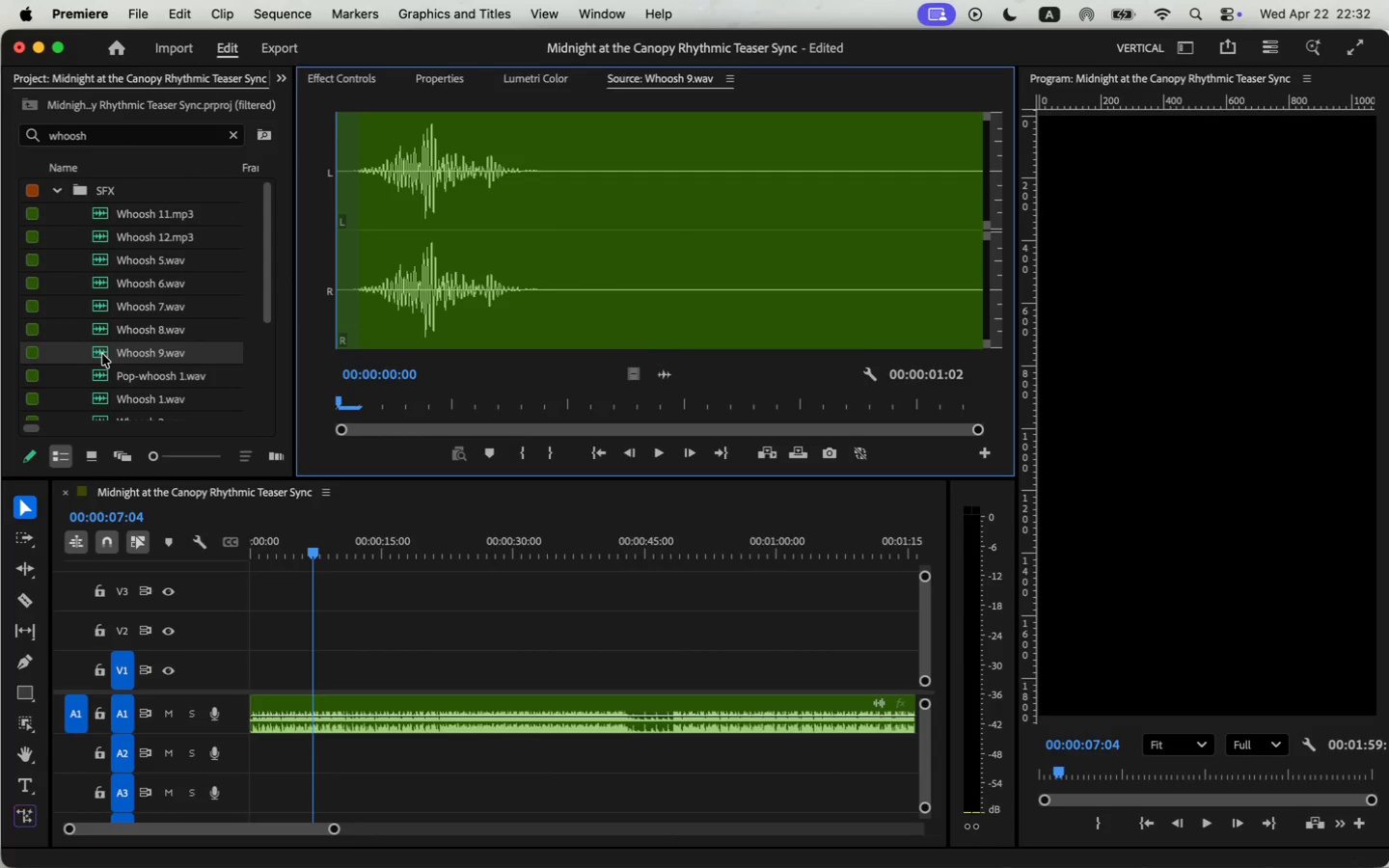 
key(Space)
 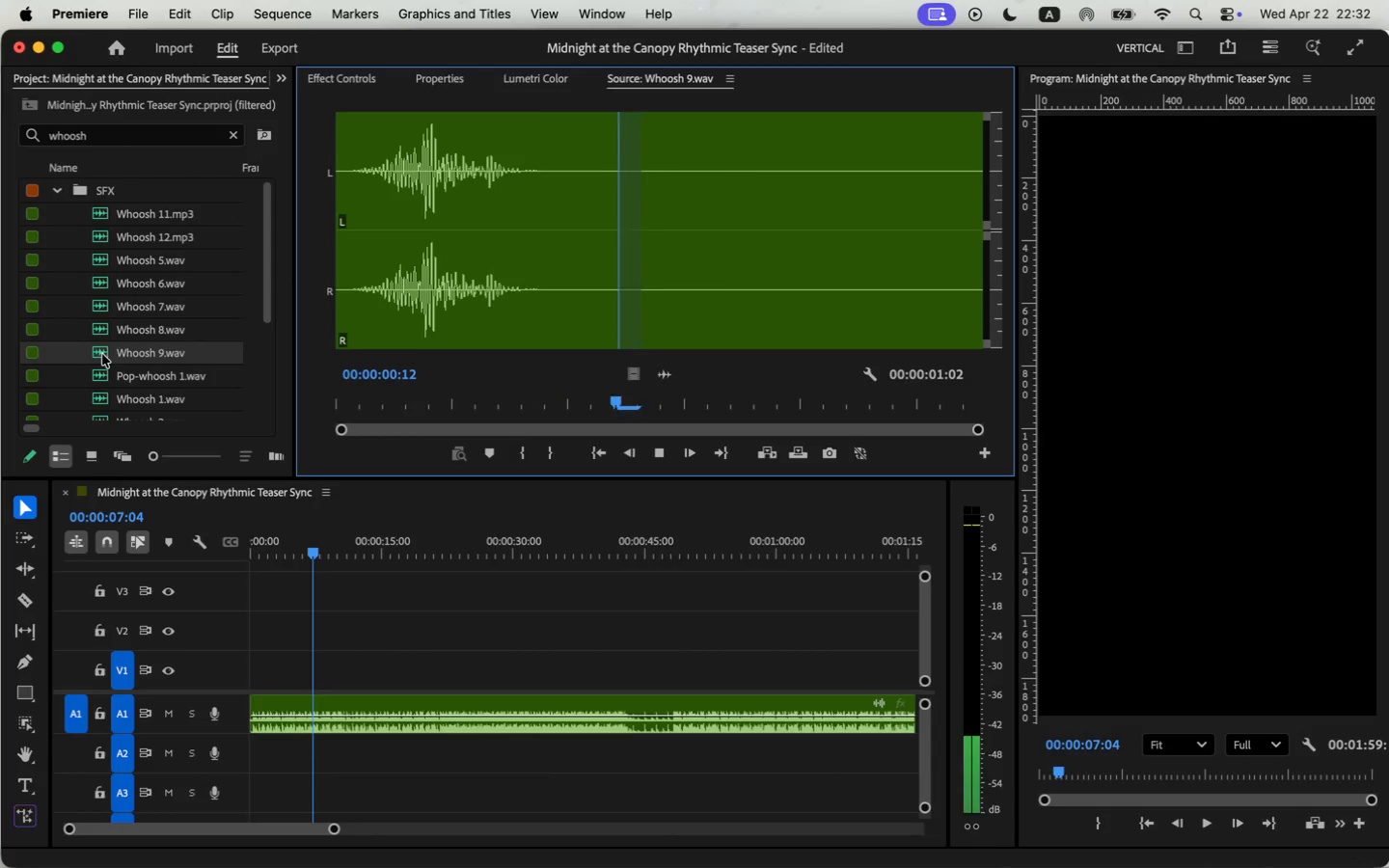 
key(Space)
 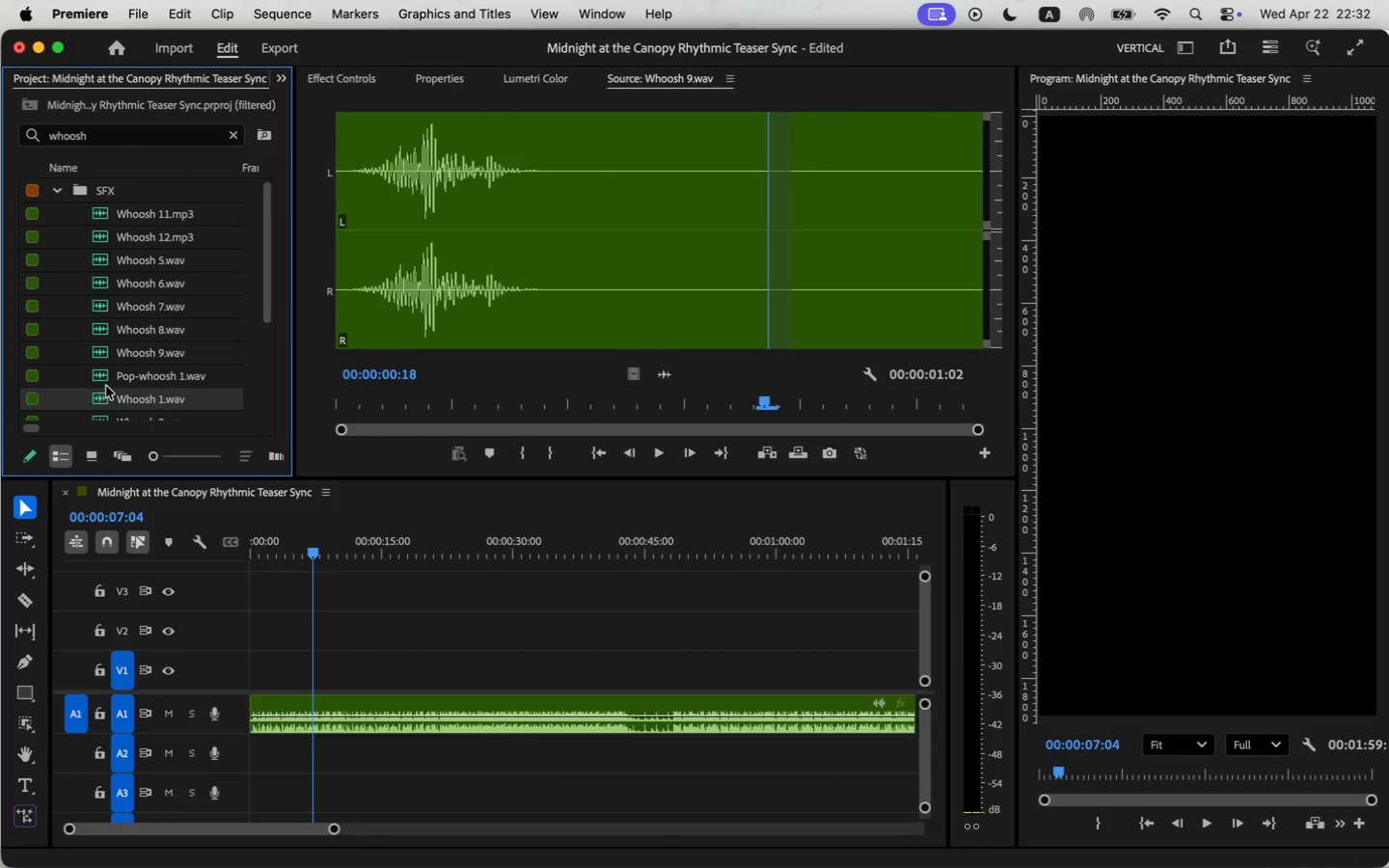 
double_click([104, 380])
 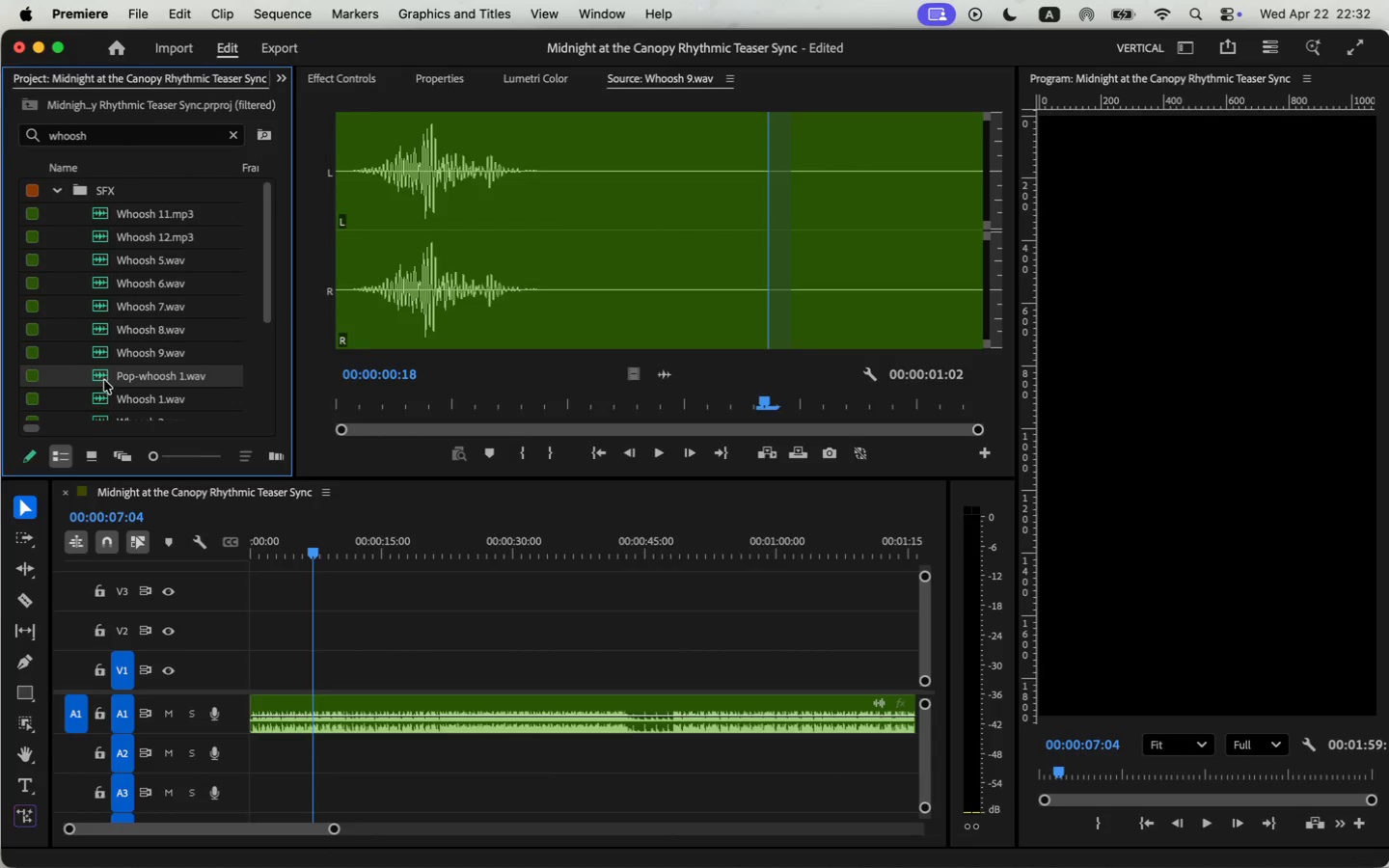 
triple_click([104, 380])
 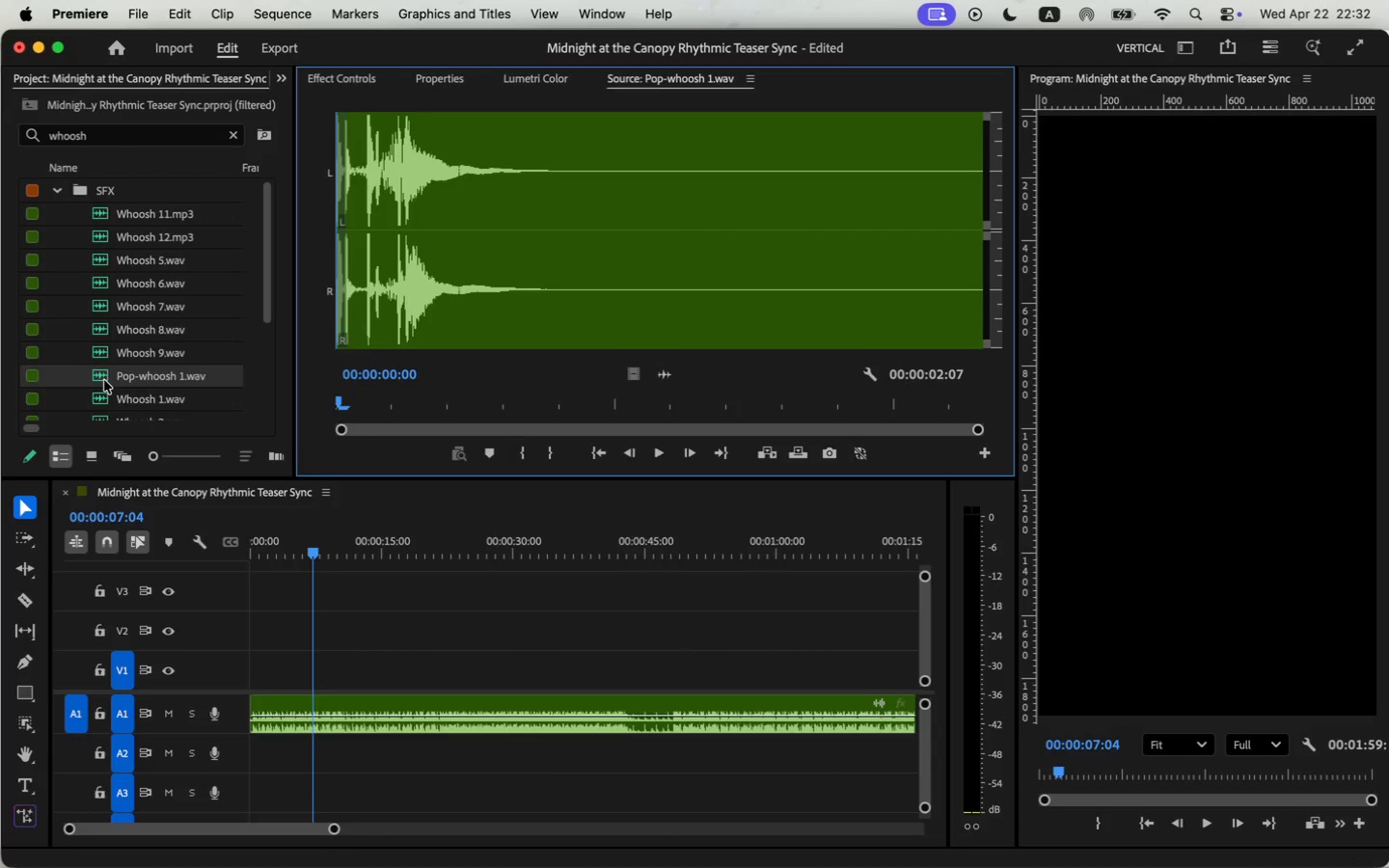 
key(Space)
 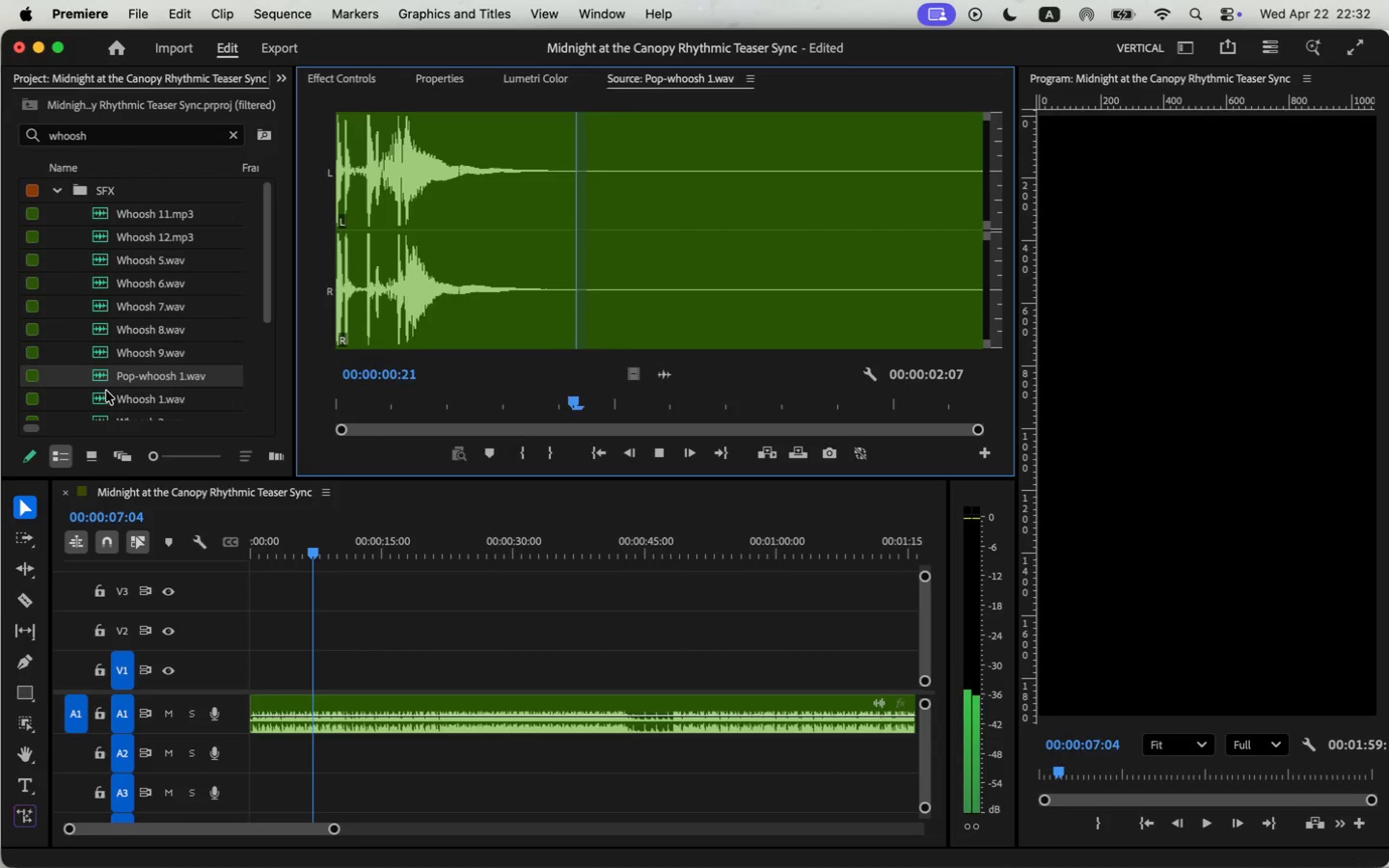 
double_click([103, 393])
 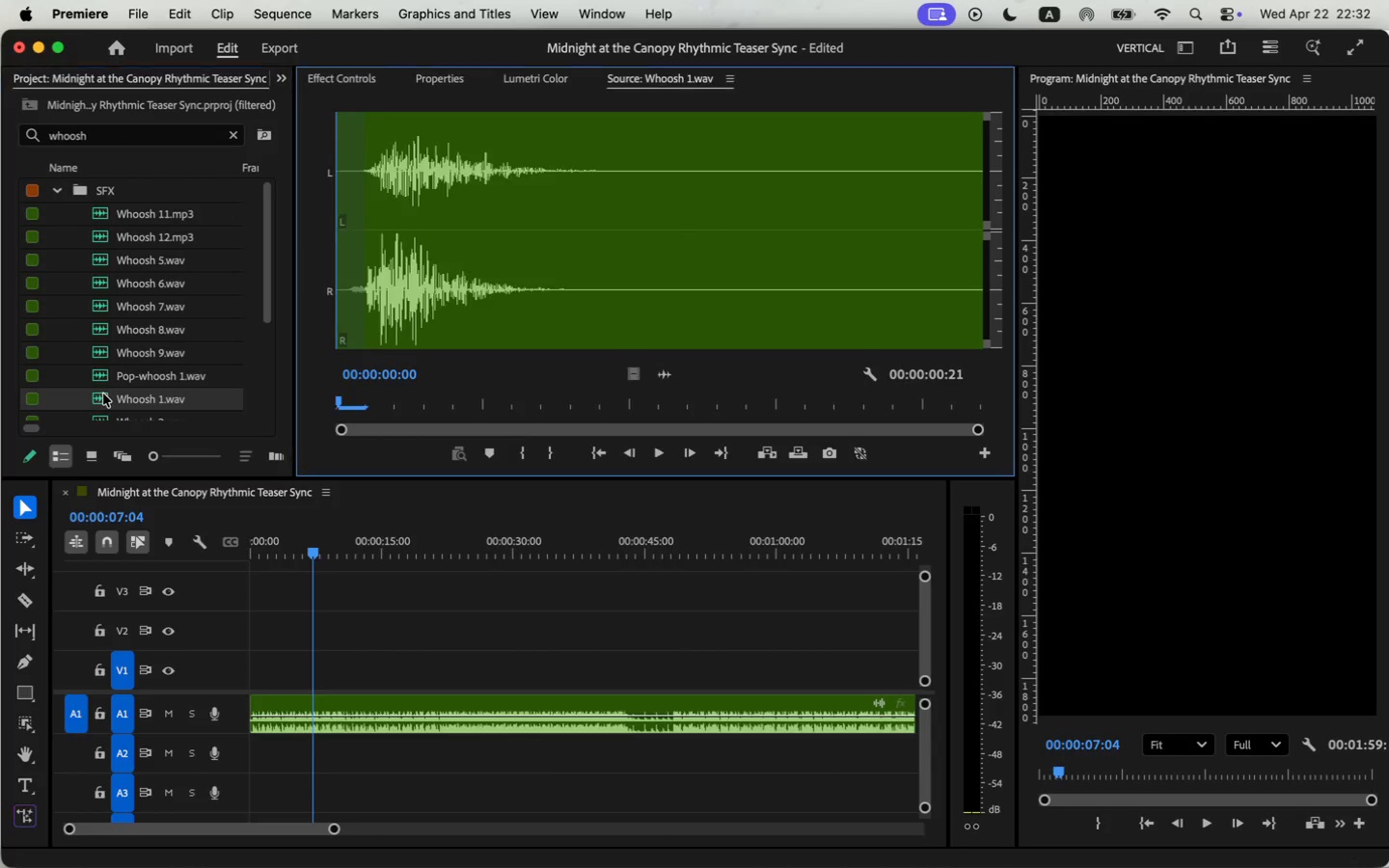 
key(Space)
 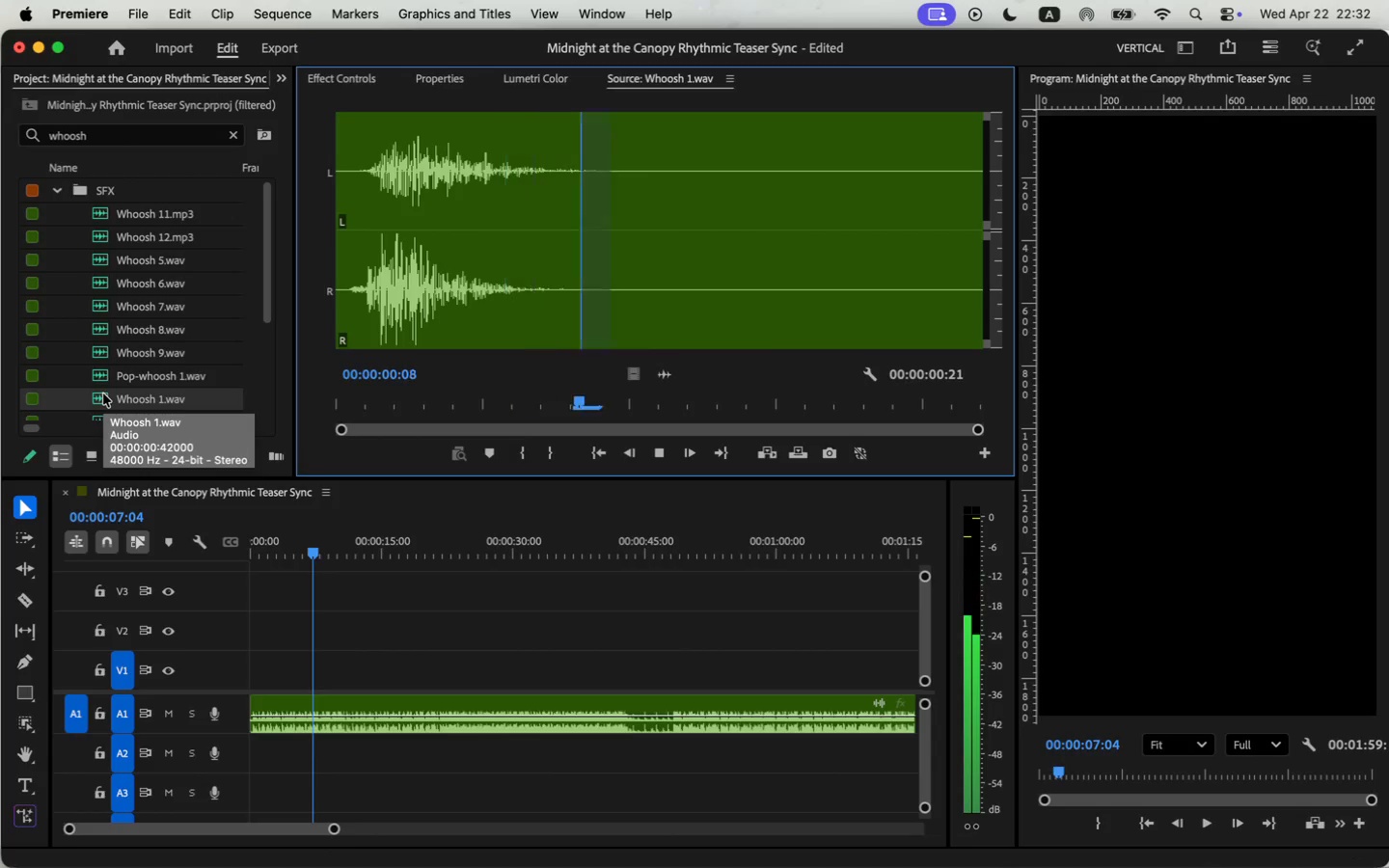 
key(Space)
 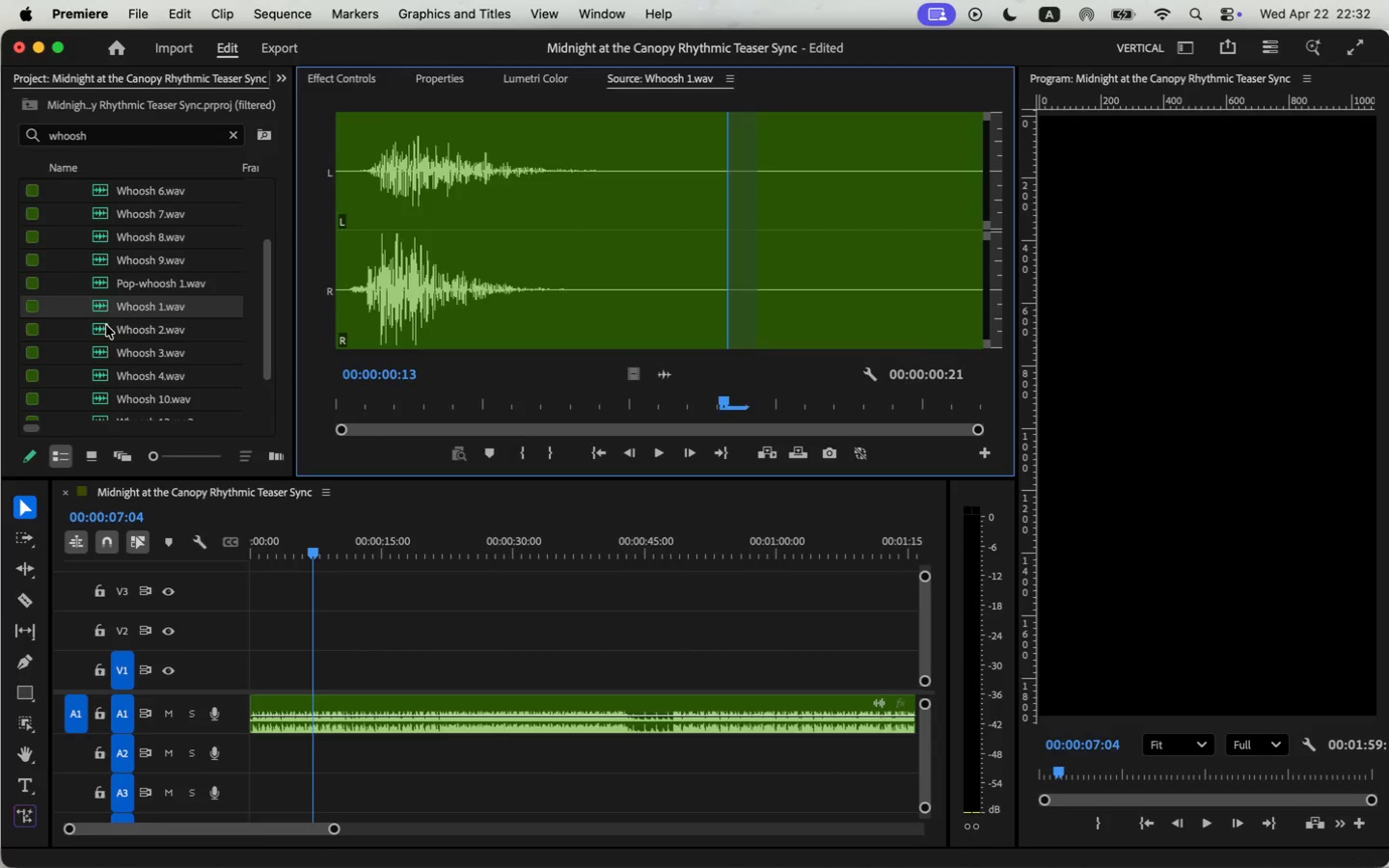 
scroll: coordinate [156, 323], scroll_direction: down, amount: 4.0
 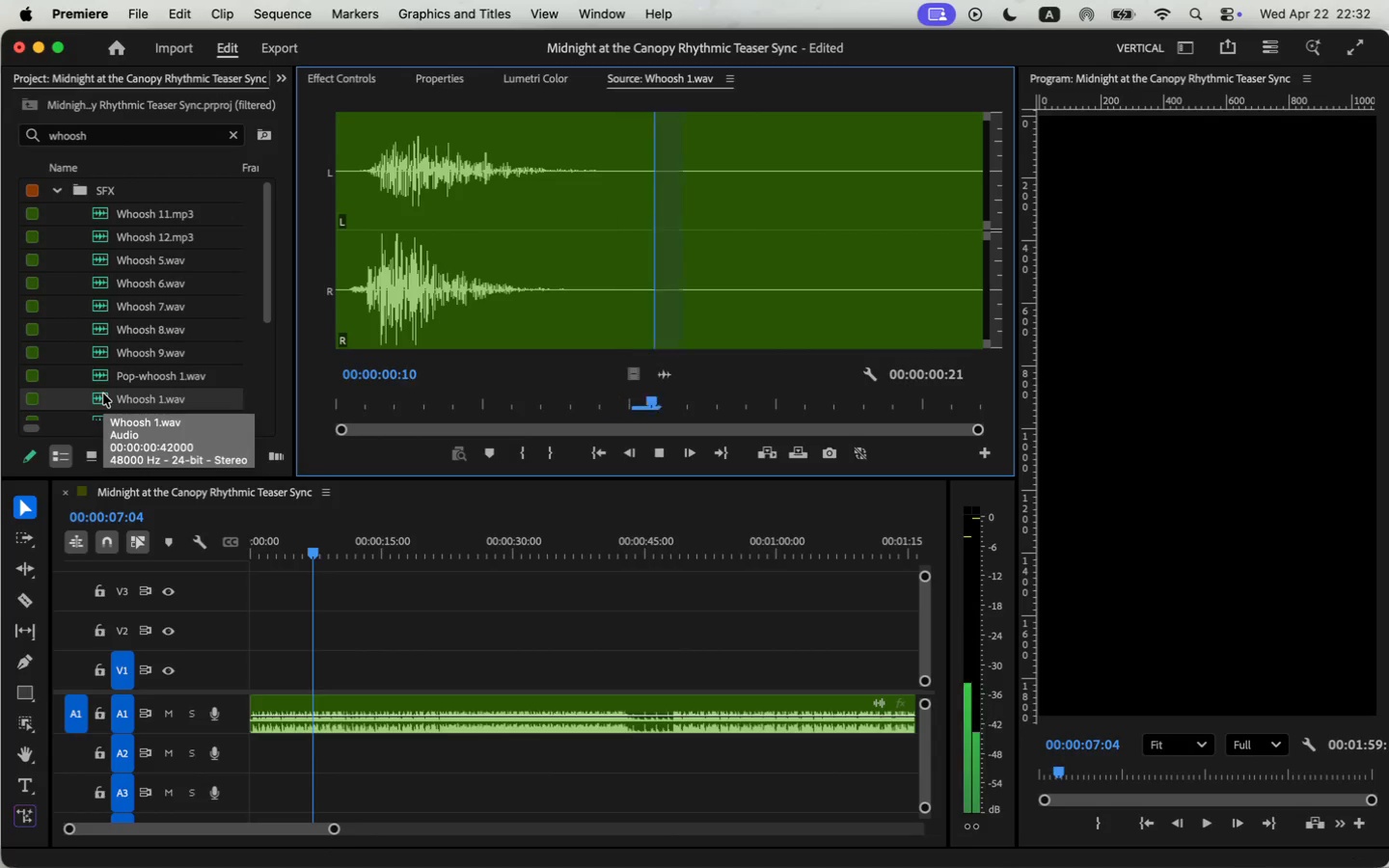 
key(Space)
 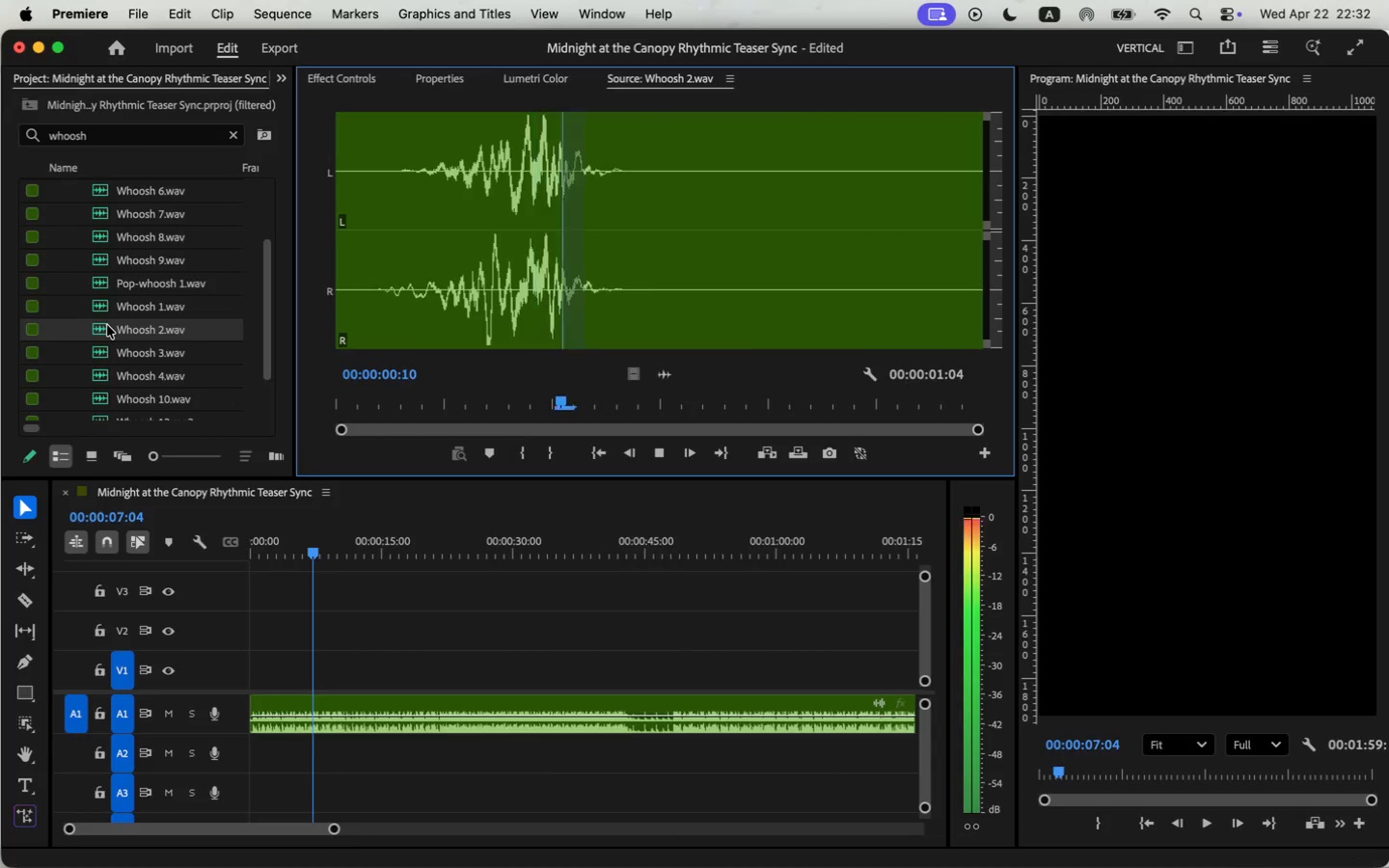 
key(Space)
 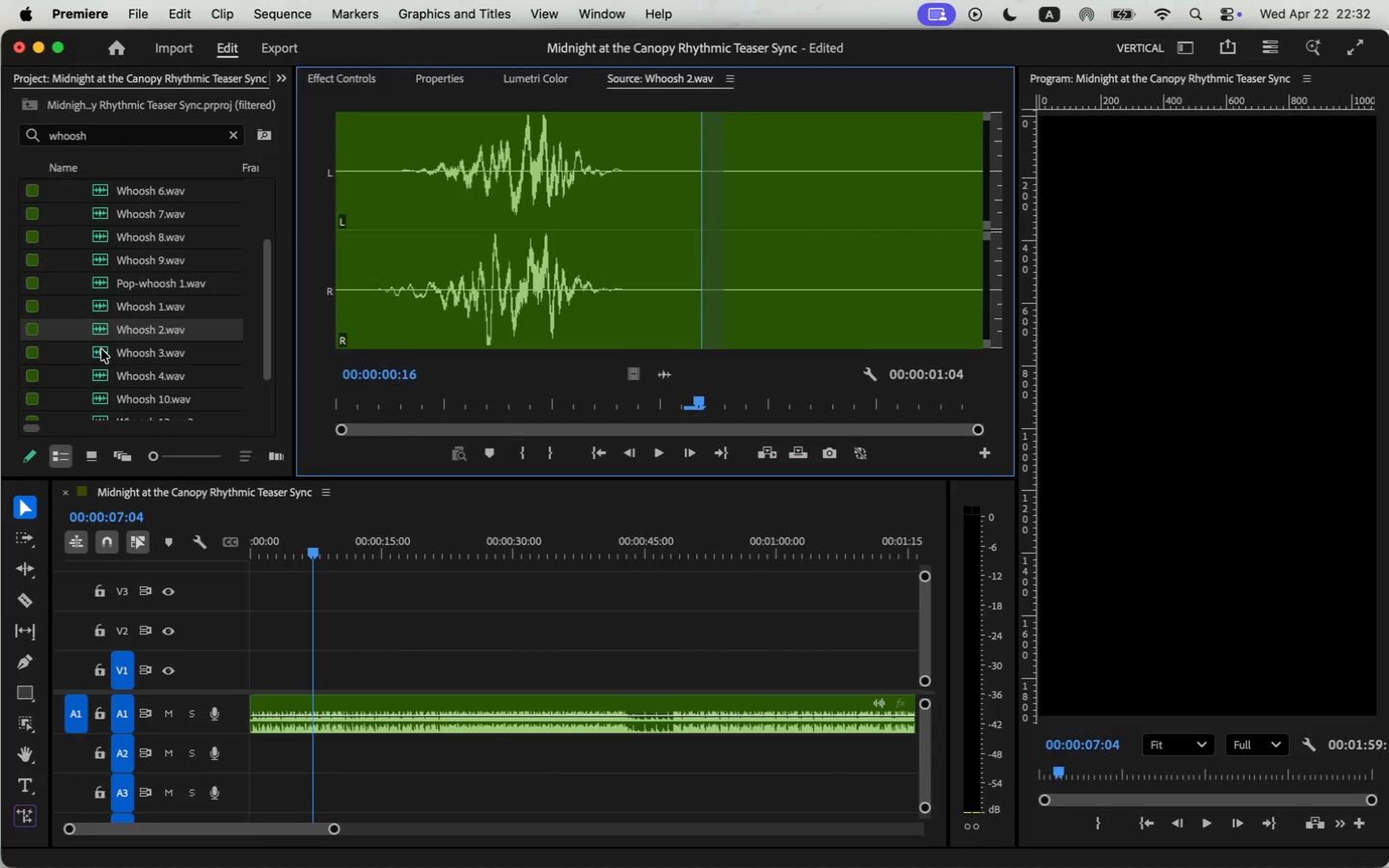 
double_click([101, 348])
 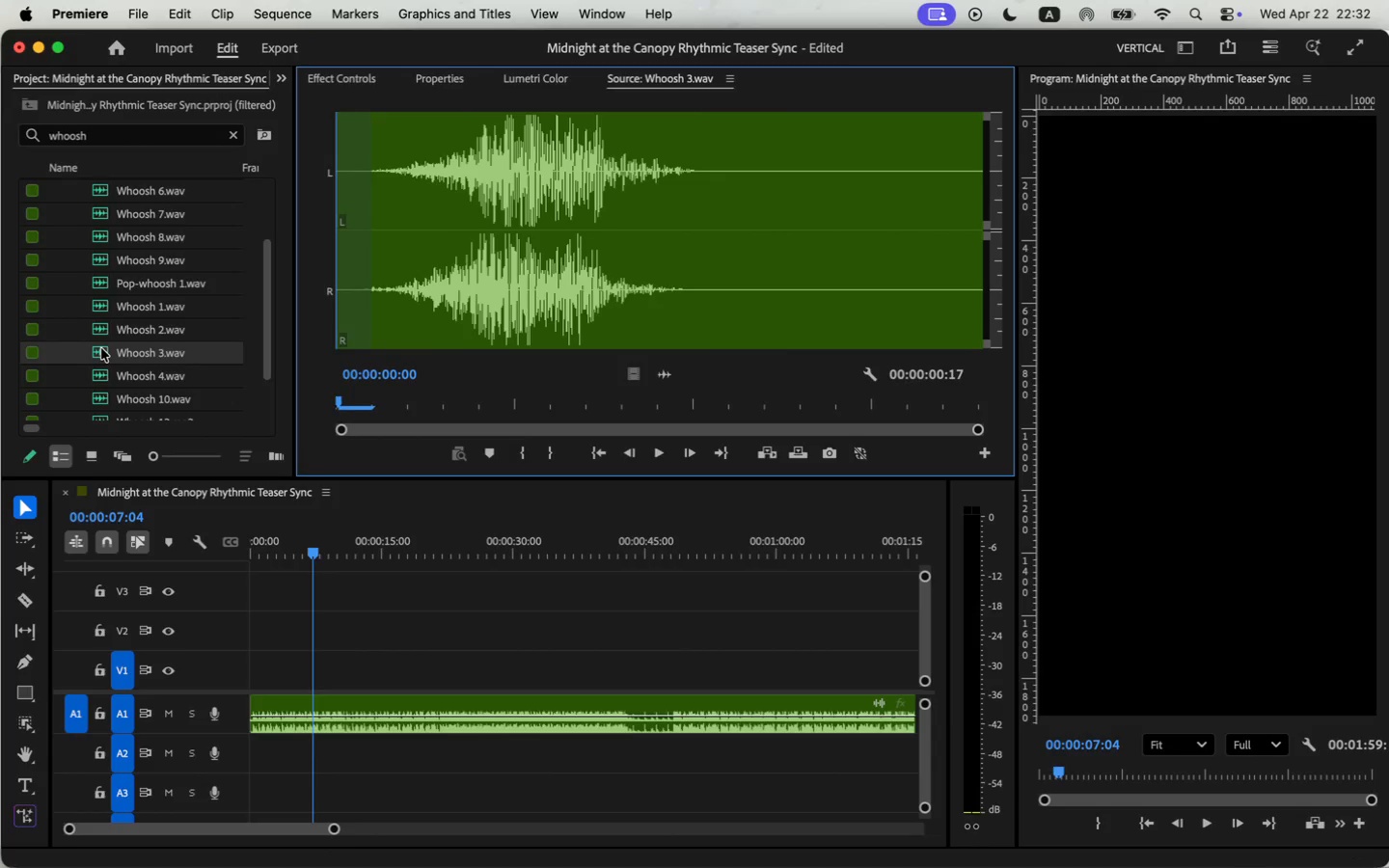 
key(Space)
 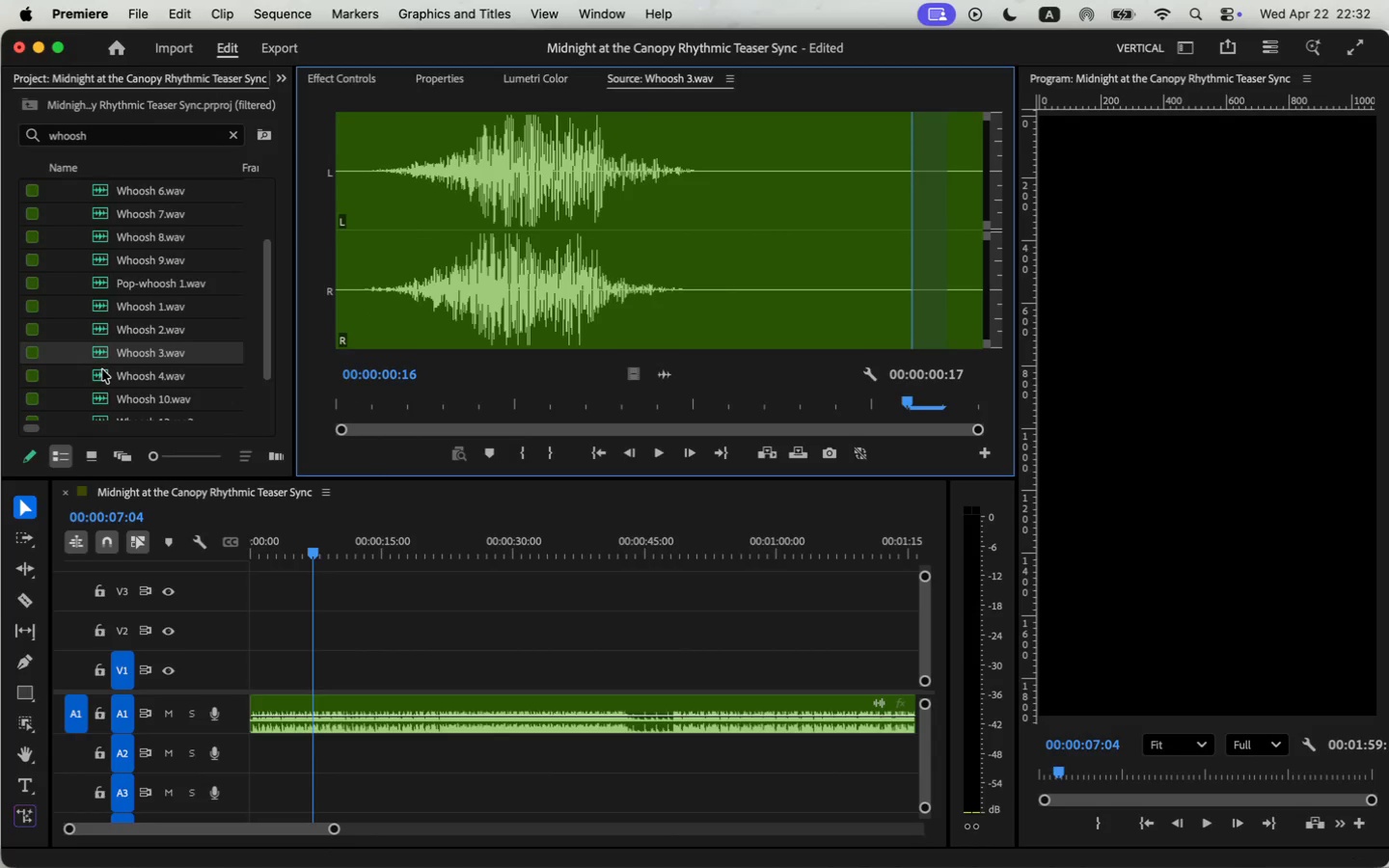 
key(Space)
 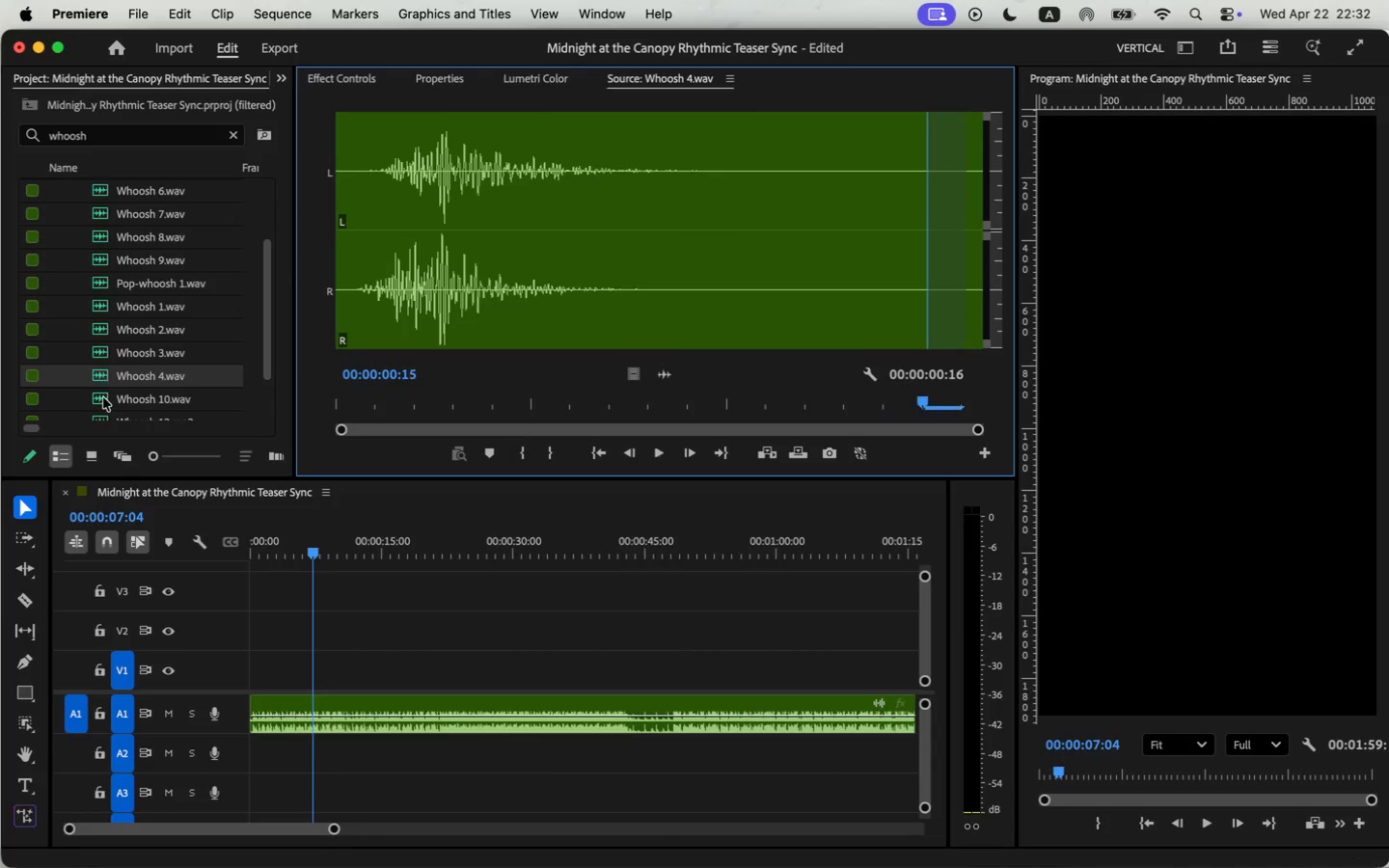 
key(Space)
 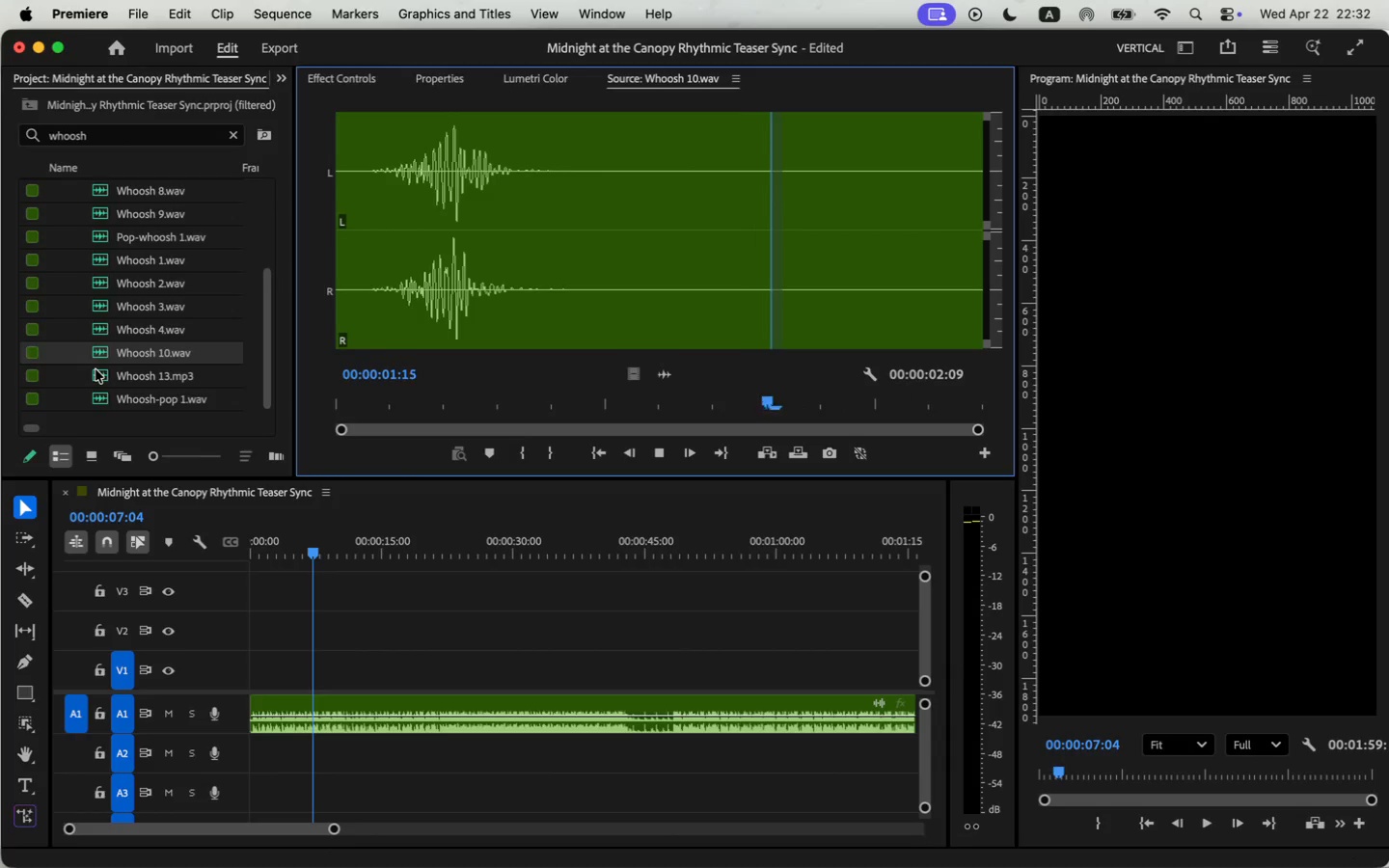 
scroll: coordinate [160, 305], scroll_direction: down, amount: 4.0
 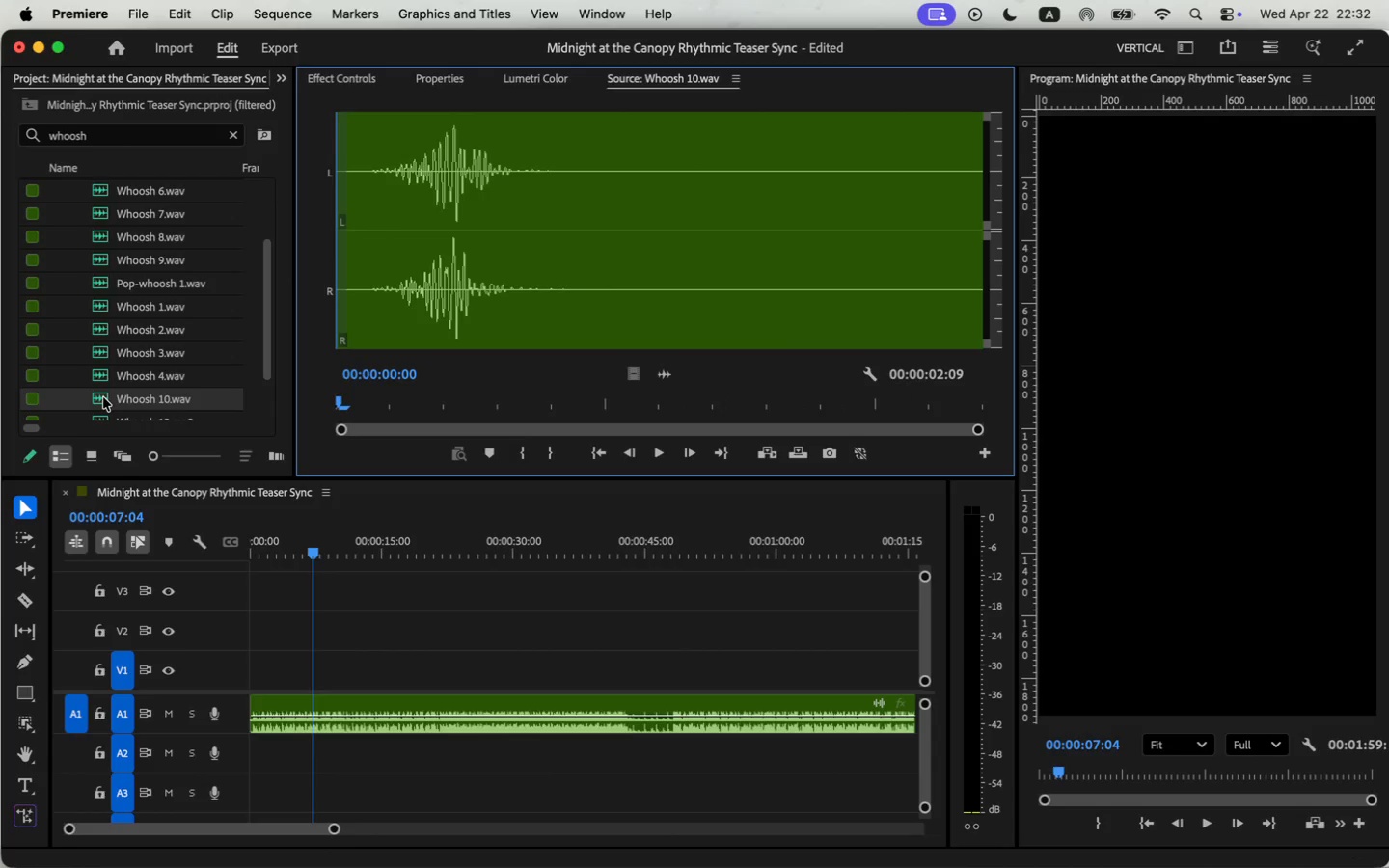 
key(Space)
 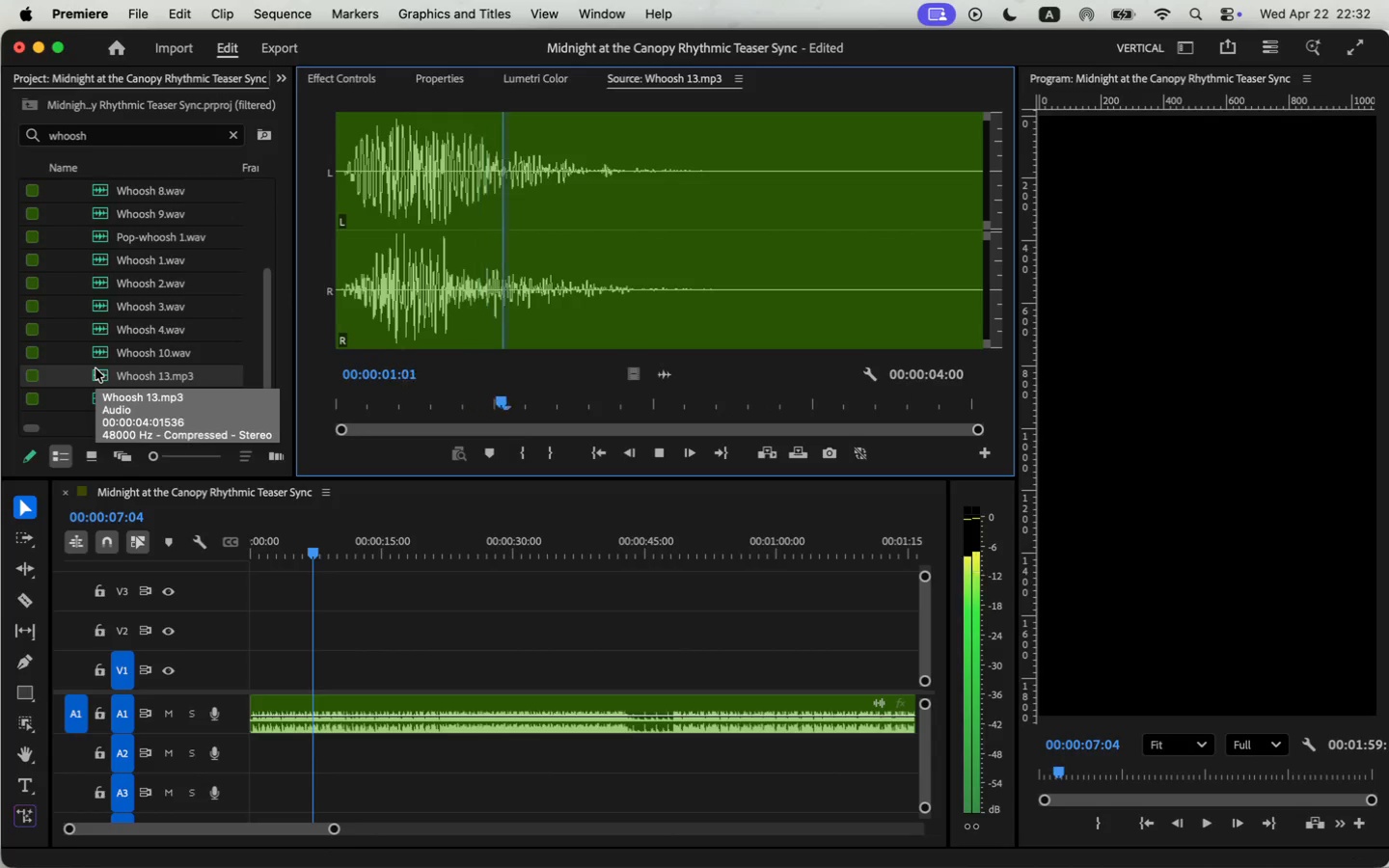 
key(Space)
 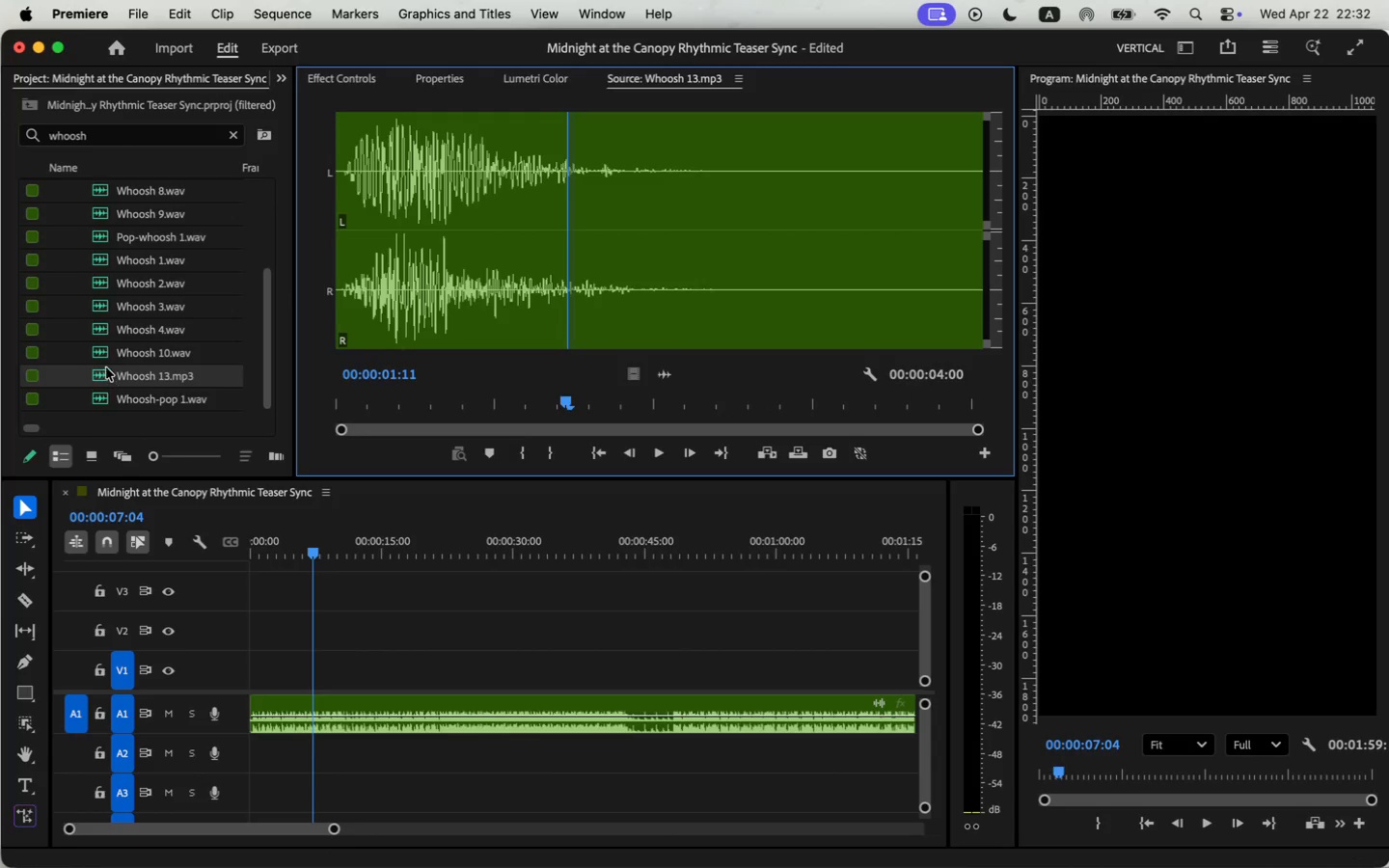 
left_click([637, 268])
 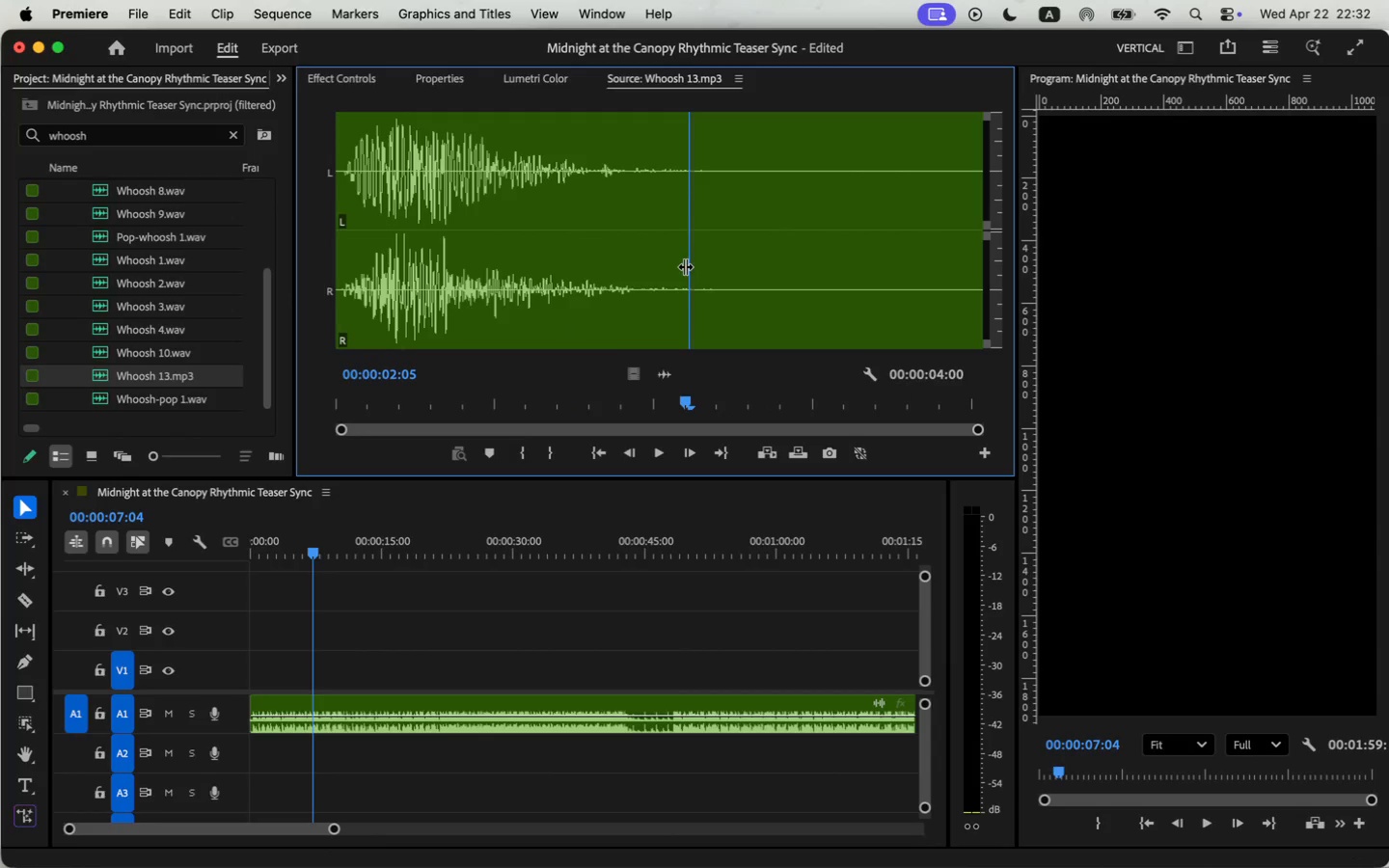 
left_click_drag(start_coordinate=[637, 268], to_coordinate=[686, 266])
 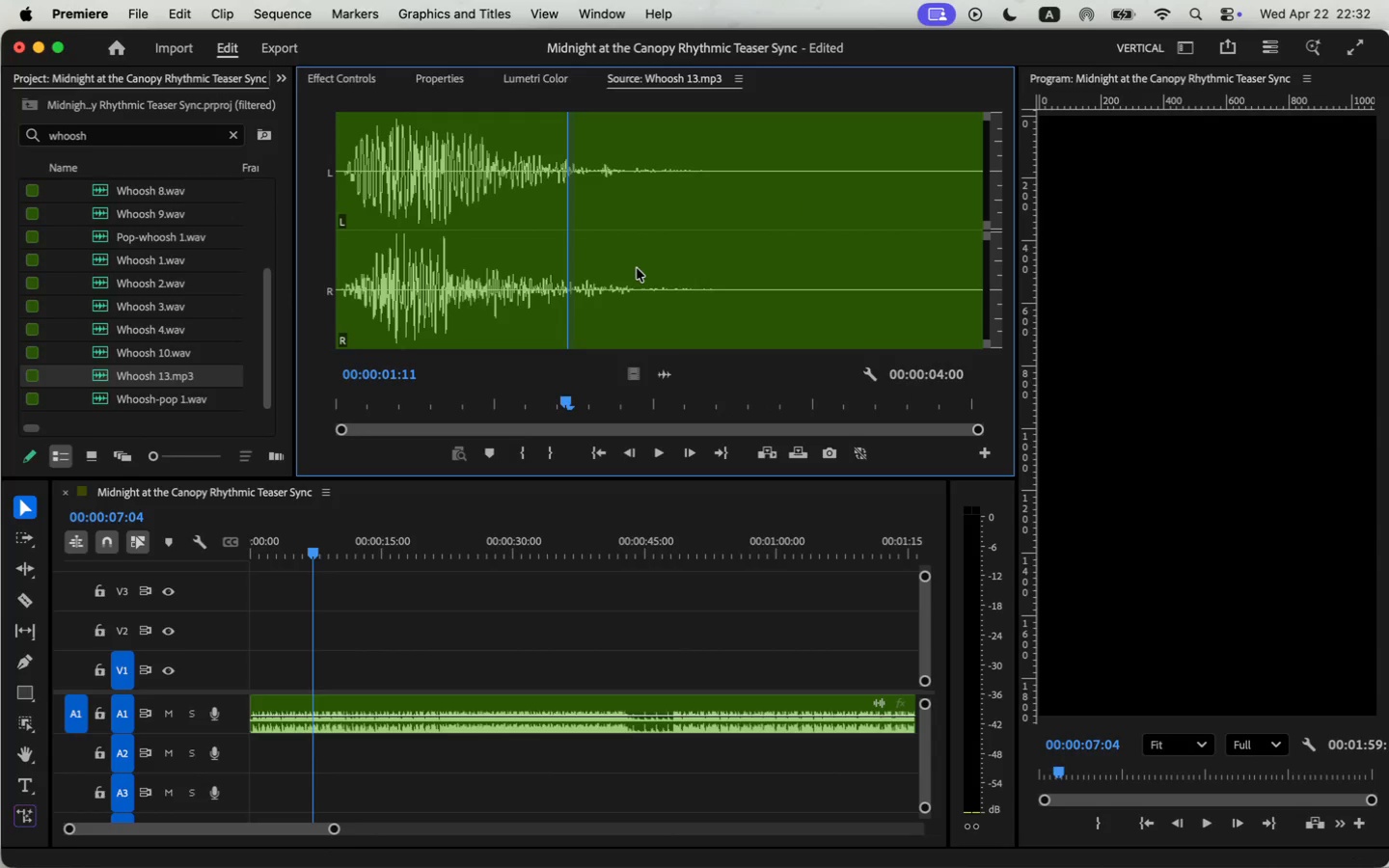 
key(O)
 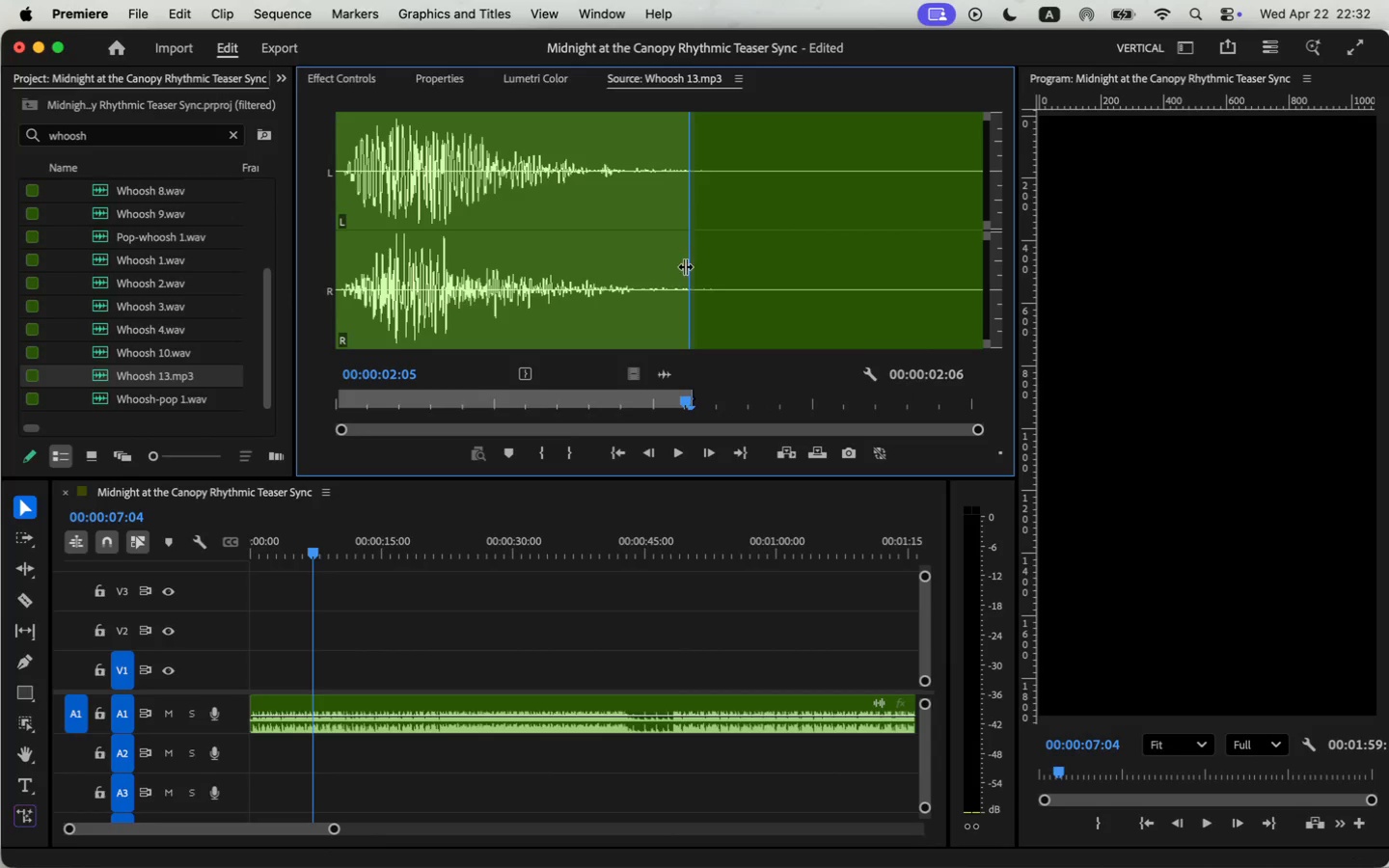 
left_click_drag(start_coordinate=[667, 377], to_coordinate=[249, 746])
 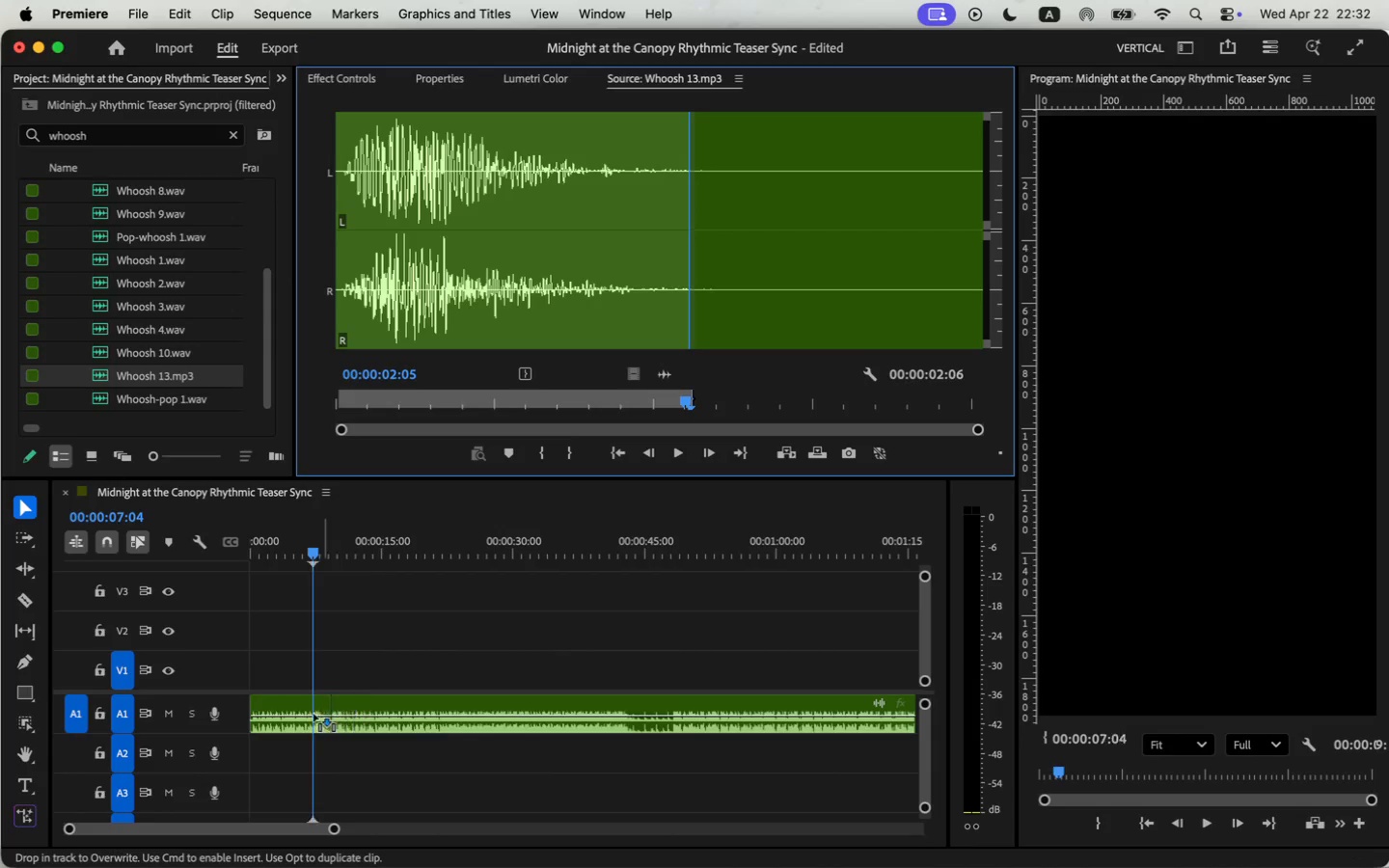 
left_click_drag(start_coordinate=[335, 827], to_coordinate=[277, 829])
 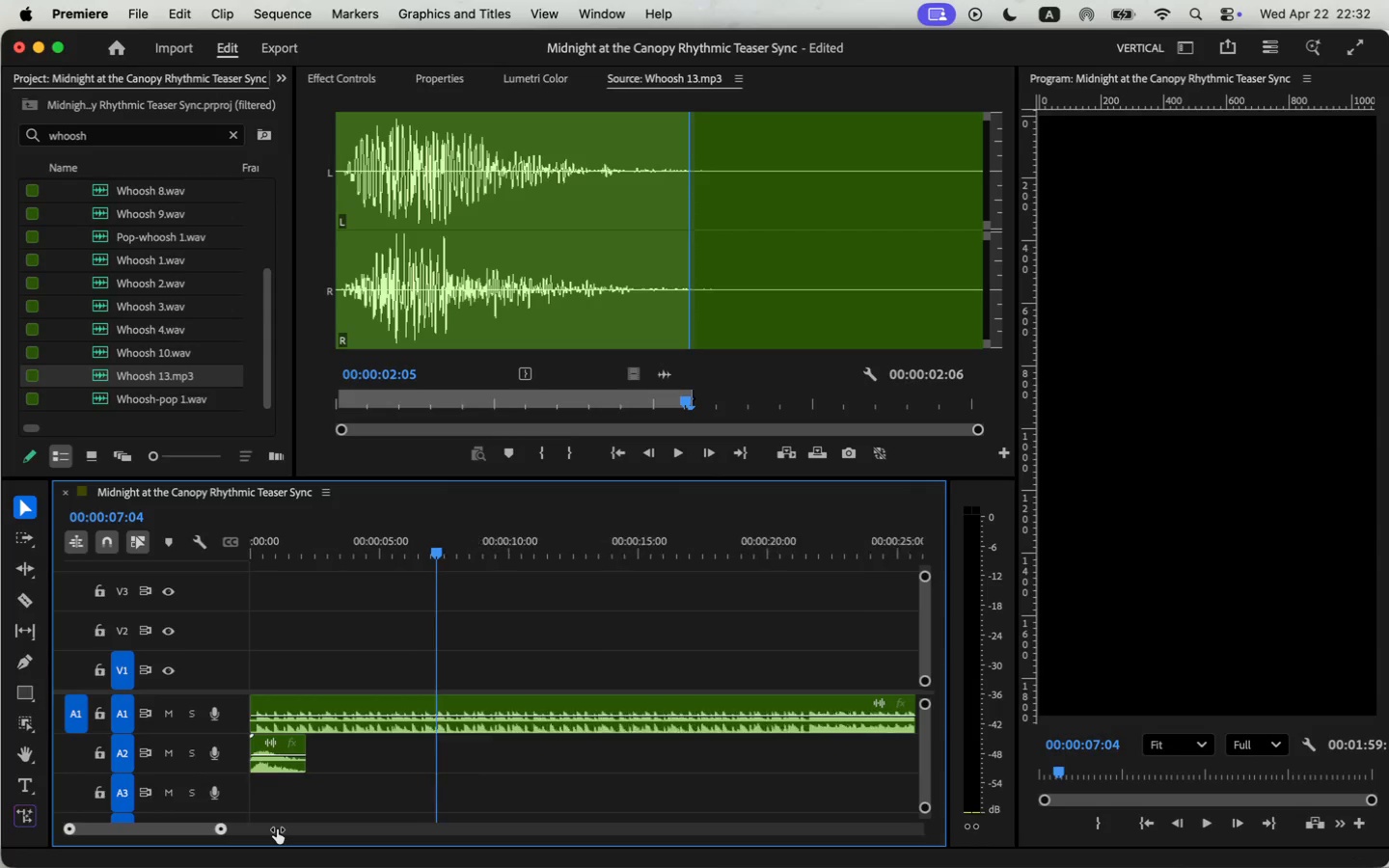 
left_click_drag(start_coordinate=[323, 525], to_coordinate=[241, 541])
 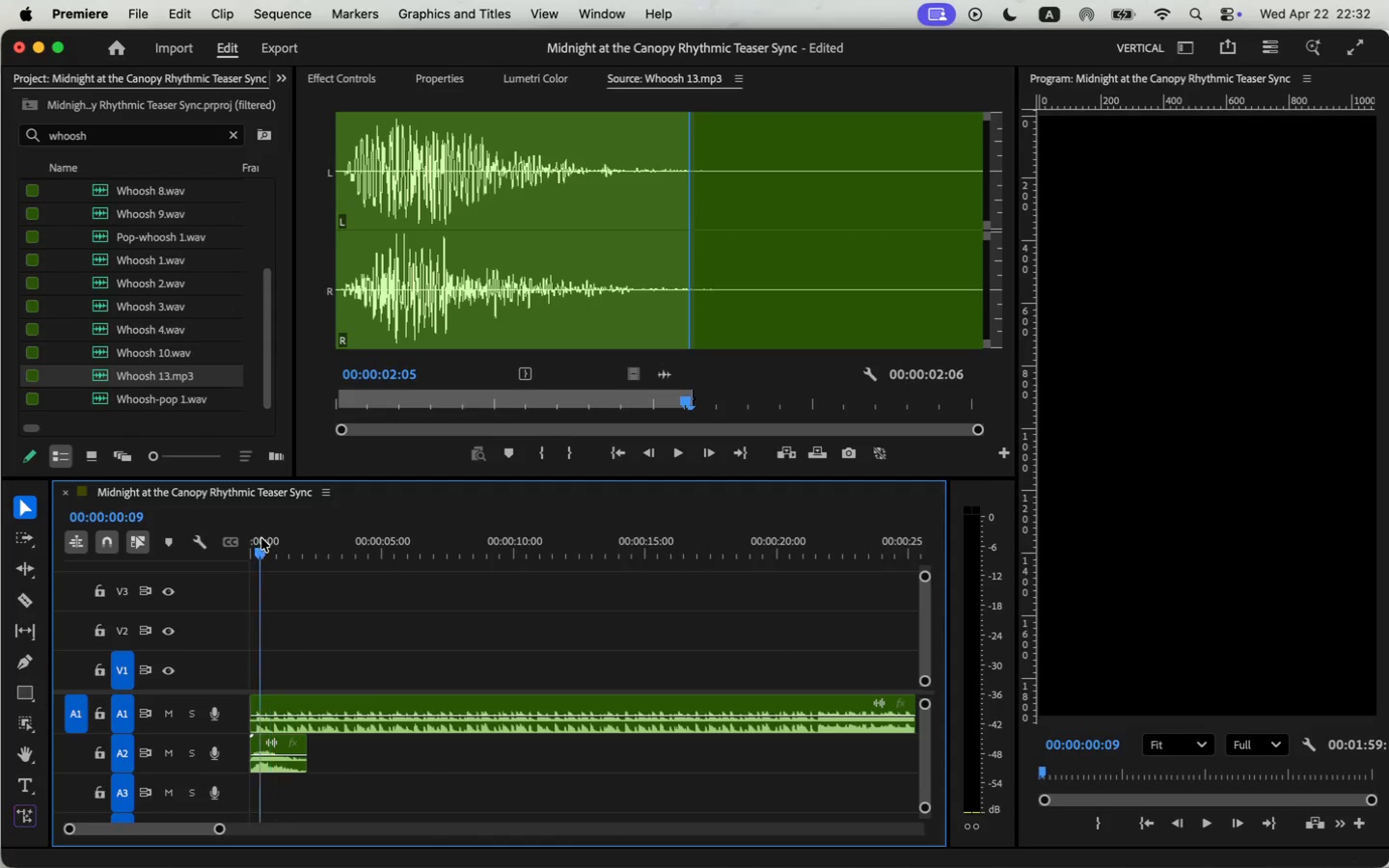 
key(Space)
 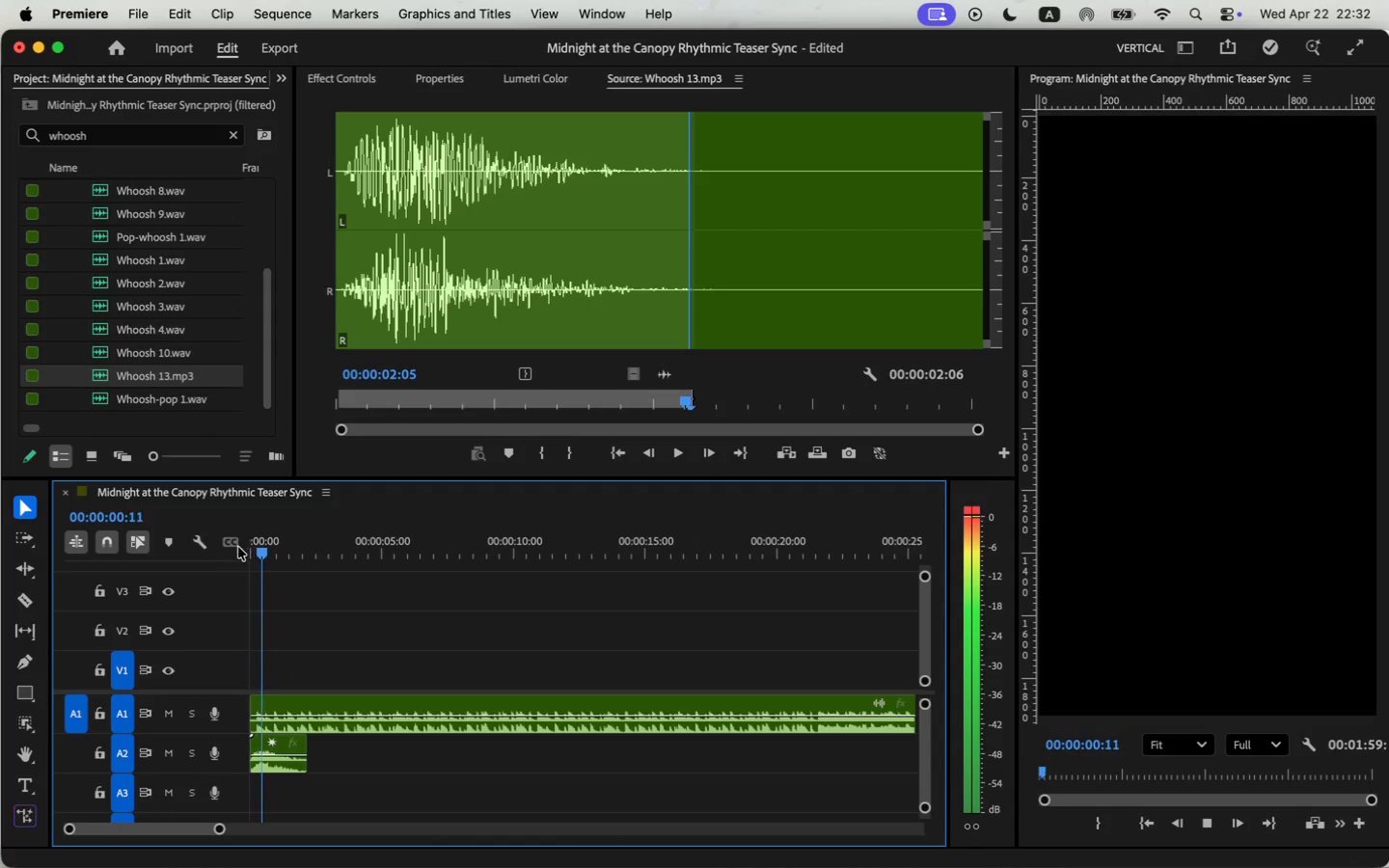 
key(Space)
 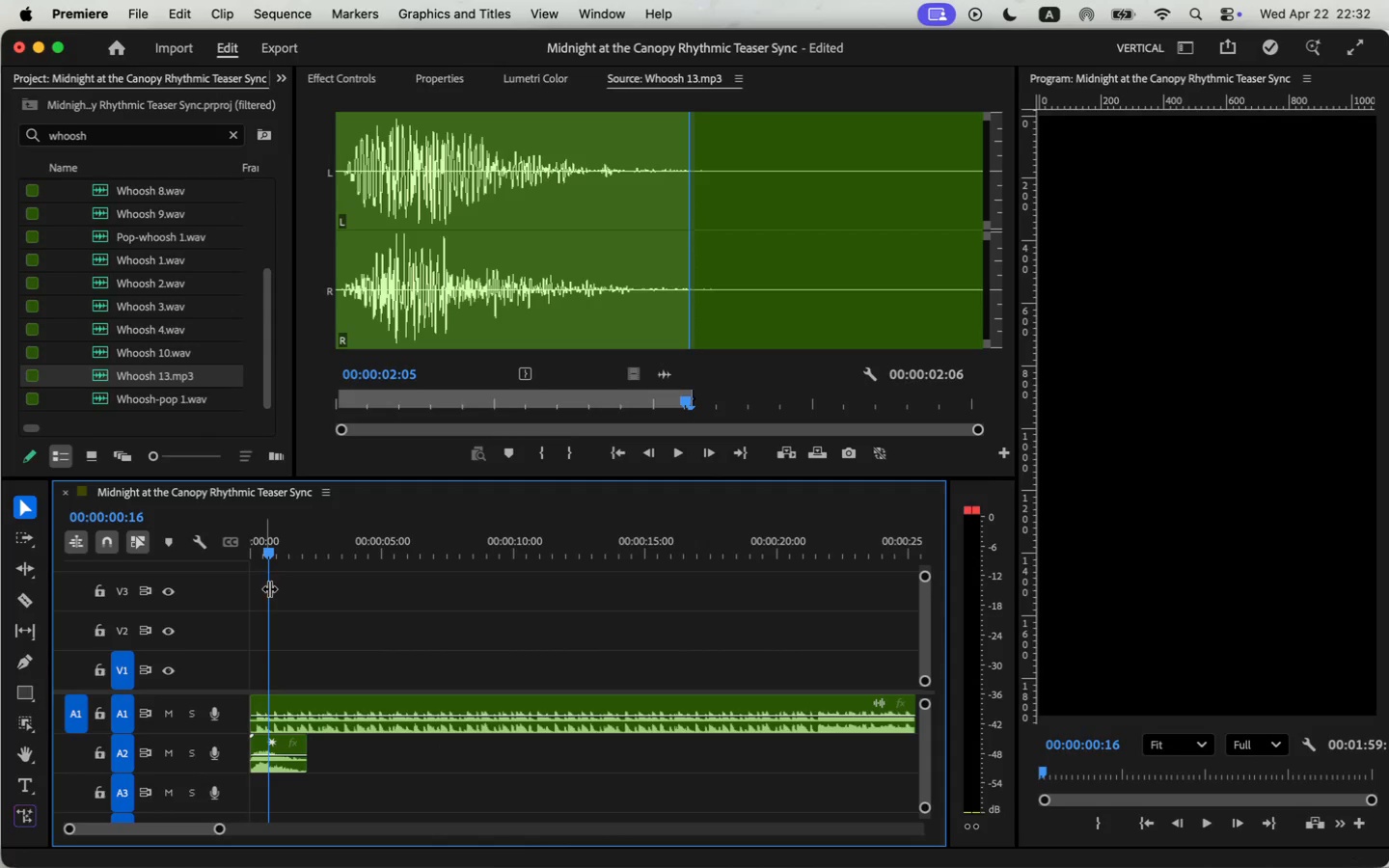 
mouse_move([302, 673])
 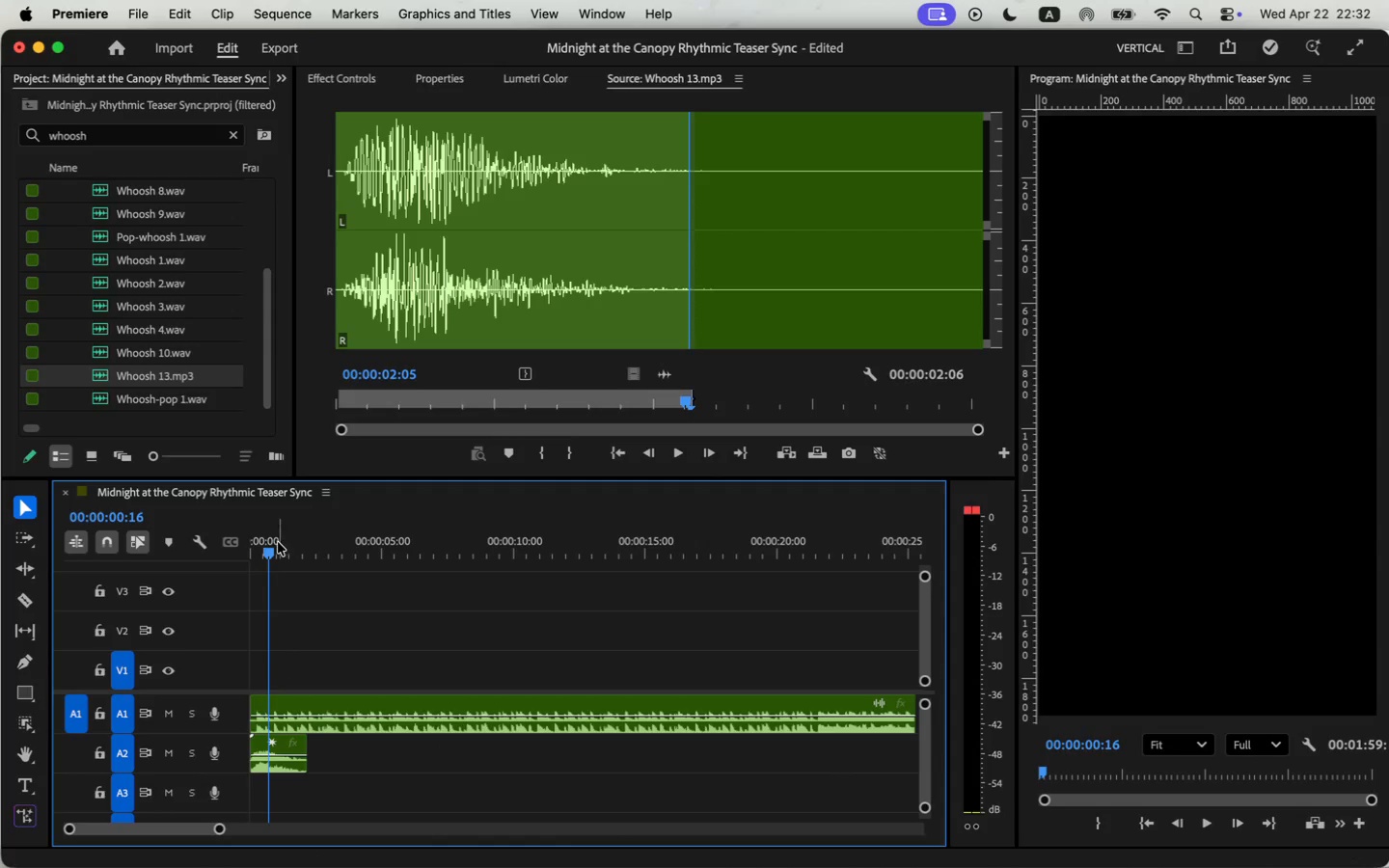 
left_click_drag(start_coordinate=[270, 545], to_coordinate=[246, 550])
 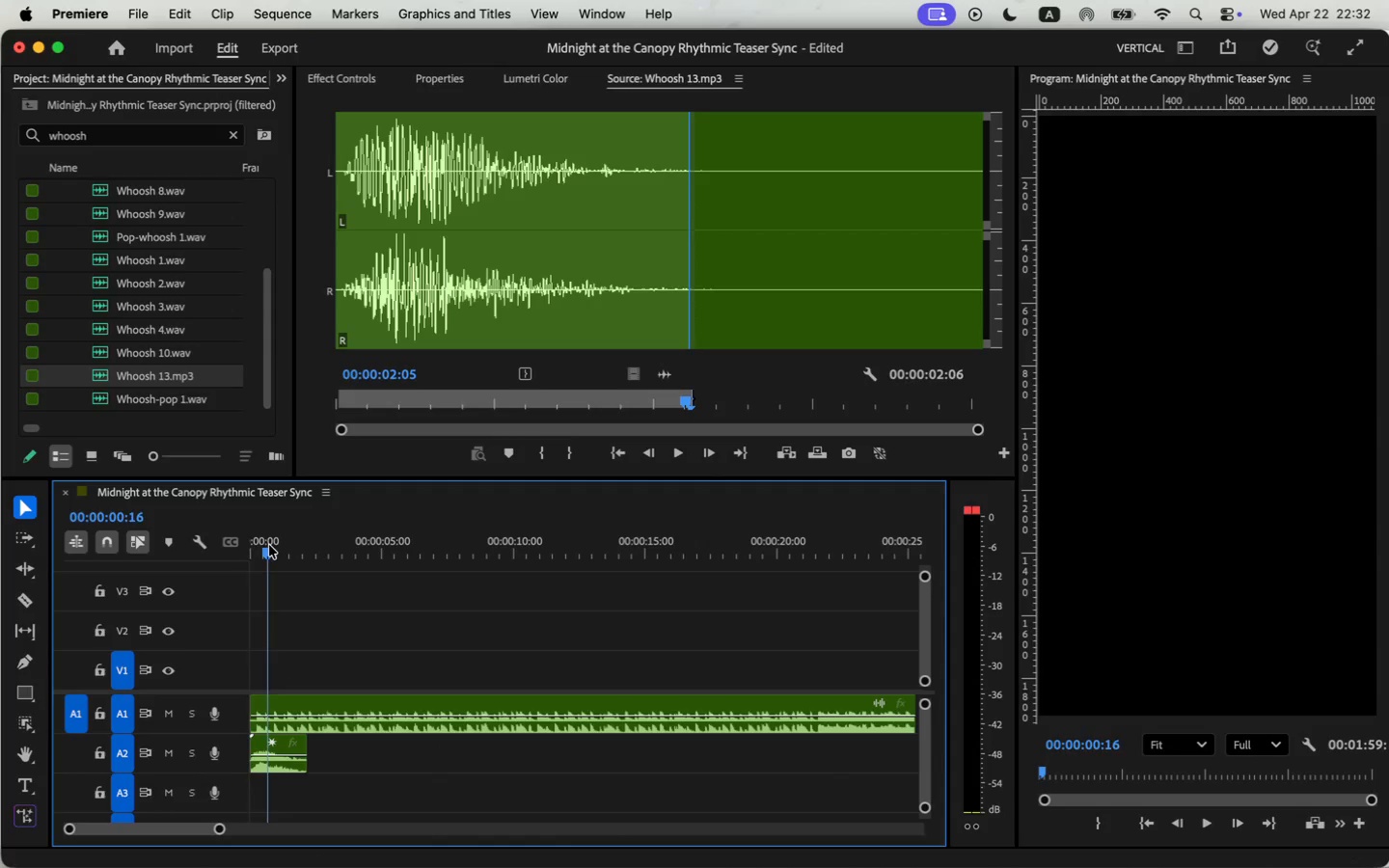 
key(Space)
 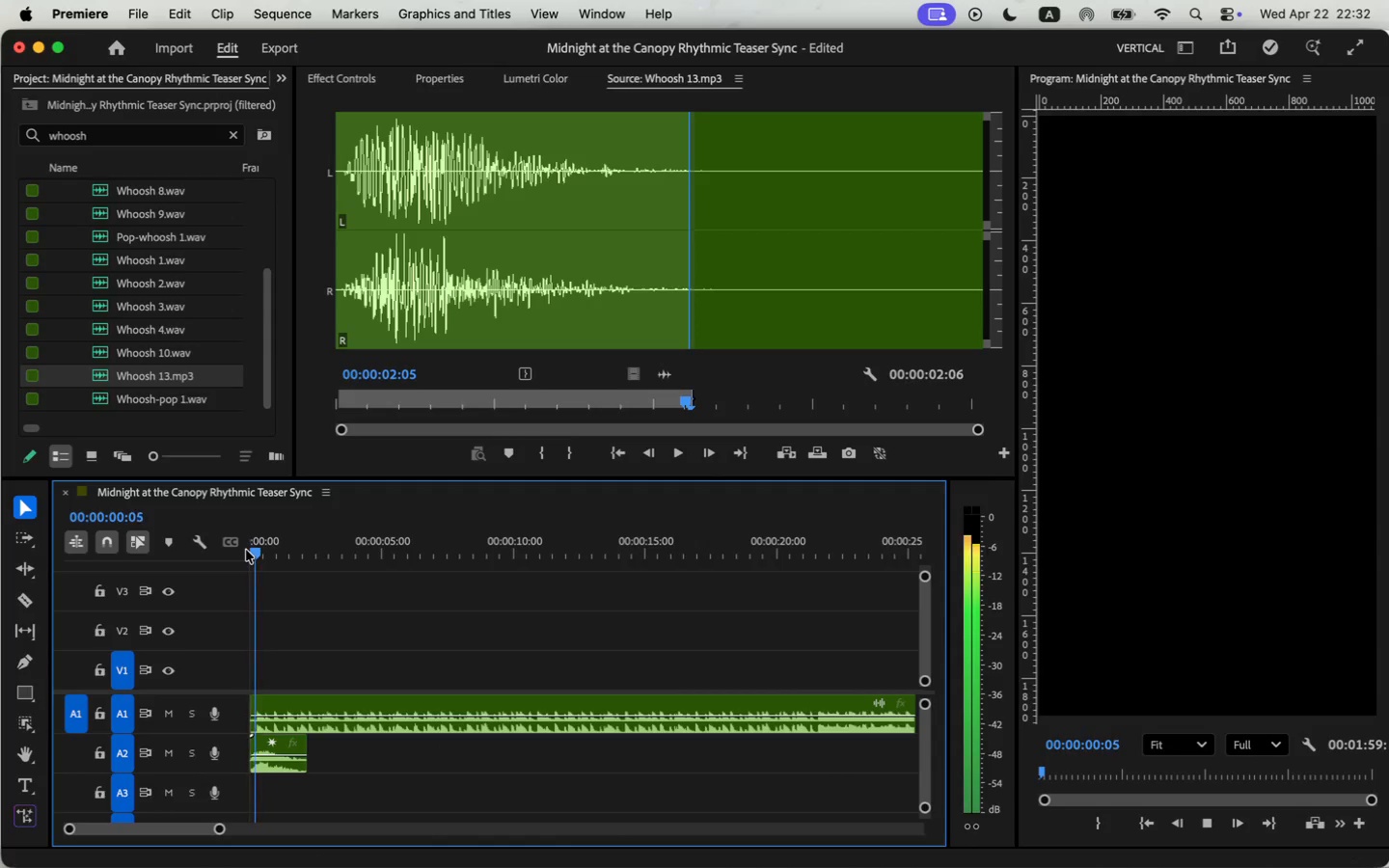 
key(Space)
 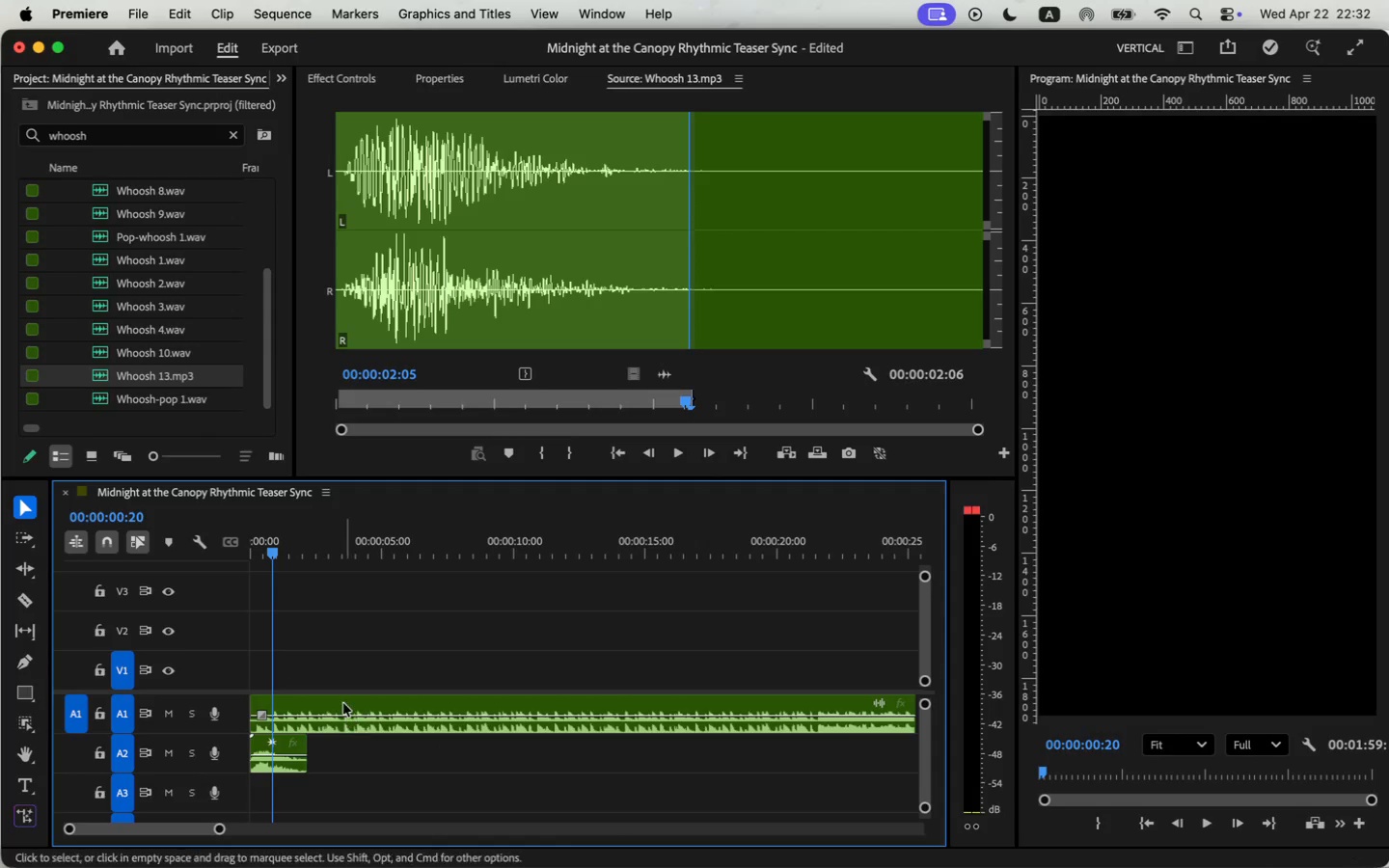 
left_click_drag(start_coordinate=[343, 703], to_coordinate=[367, 703])
 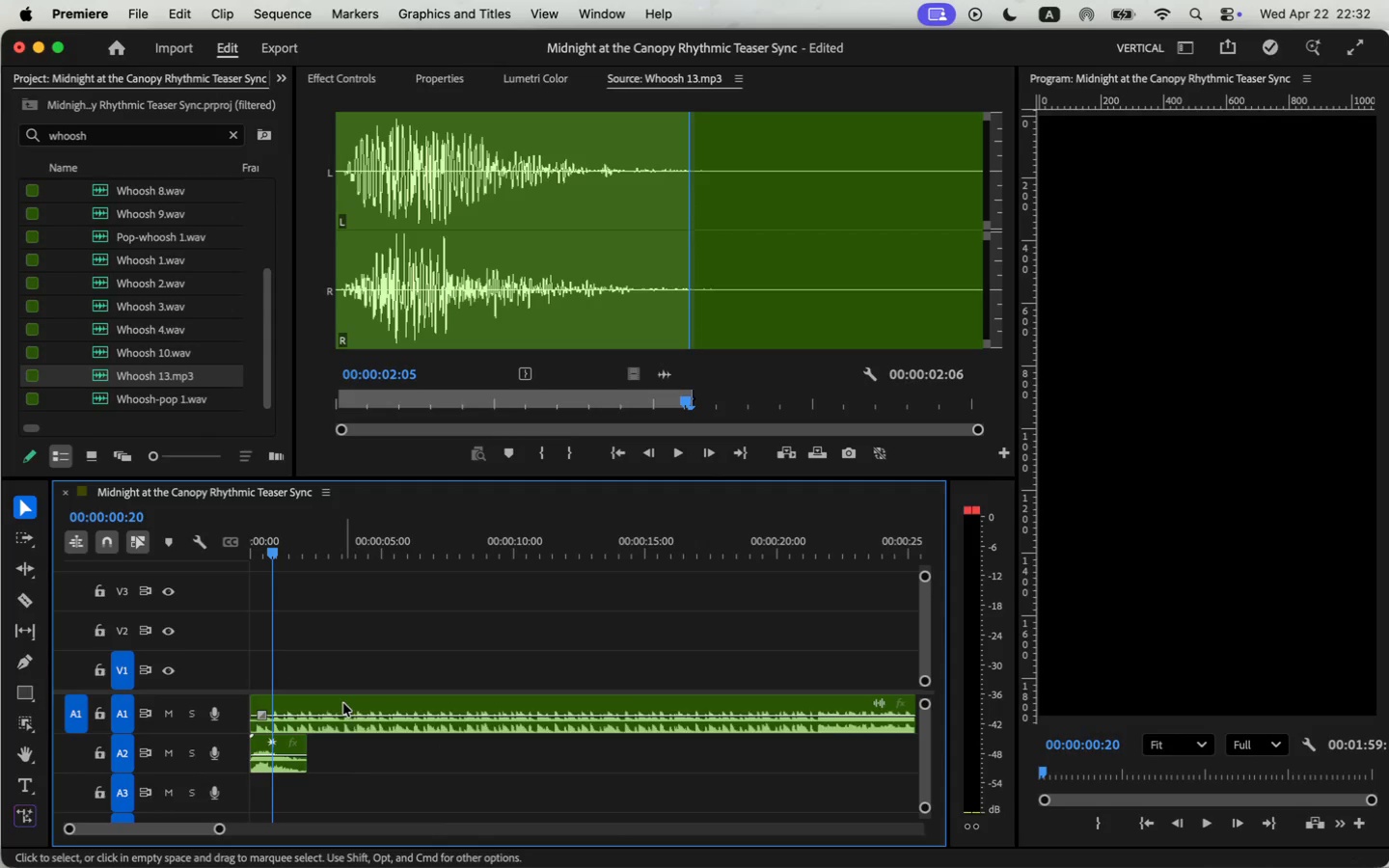 
left_click_drag(start_coordinate=[275, 547], to_coordinate=[250, 554])
 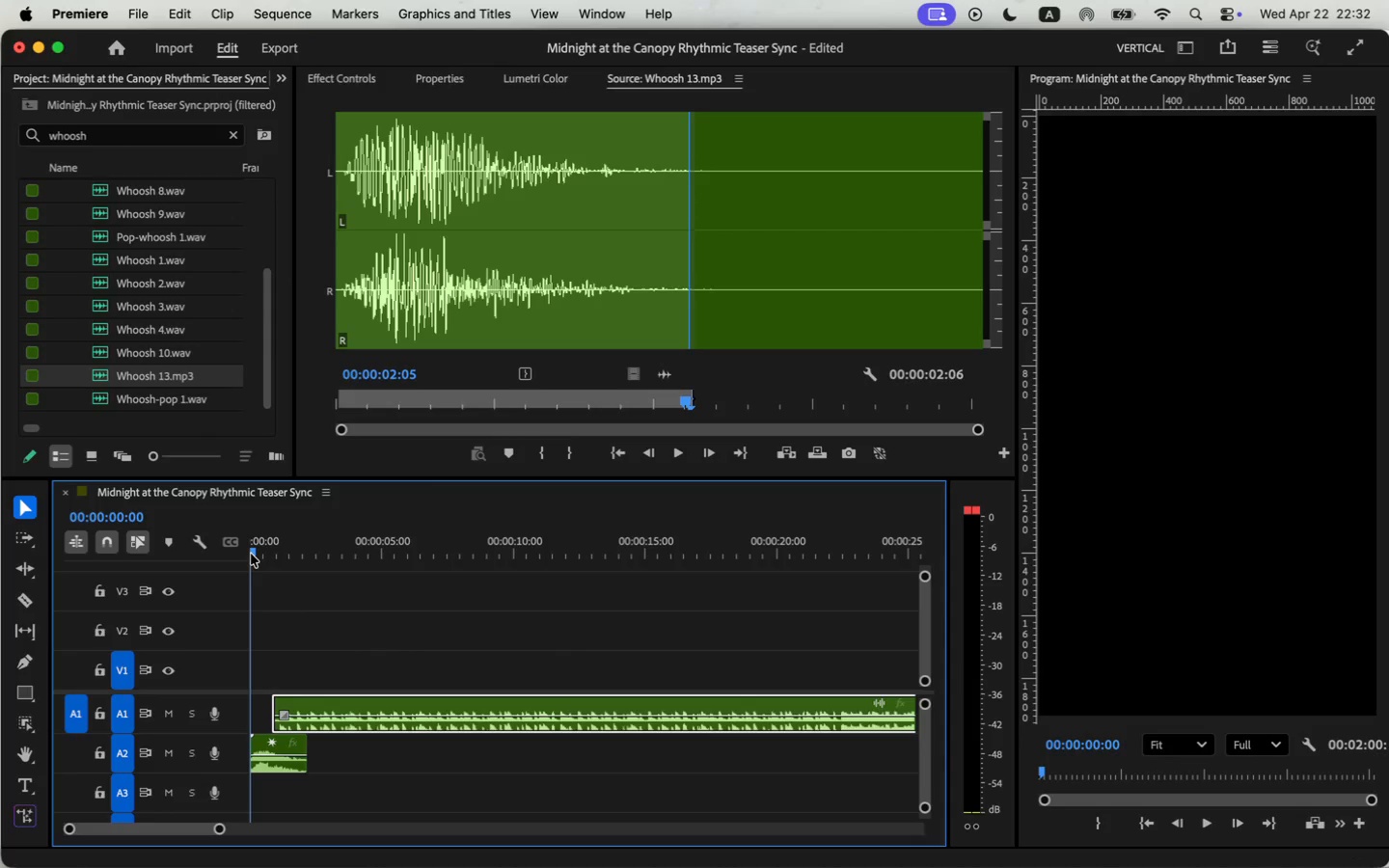 
key(Space)
 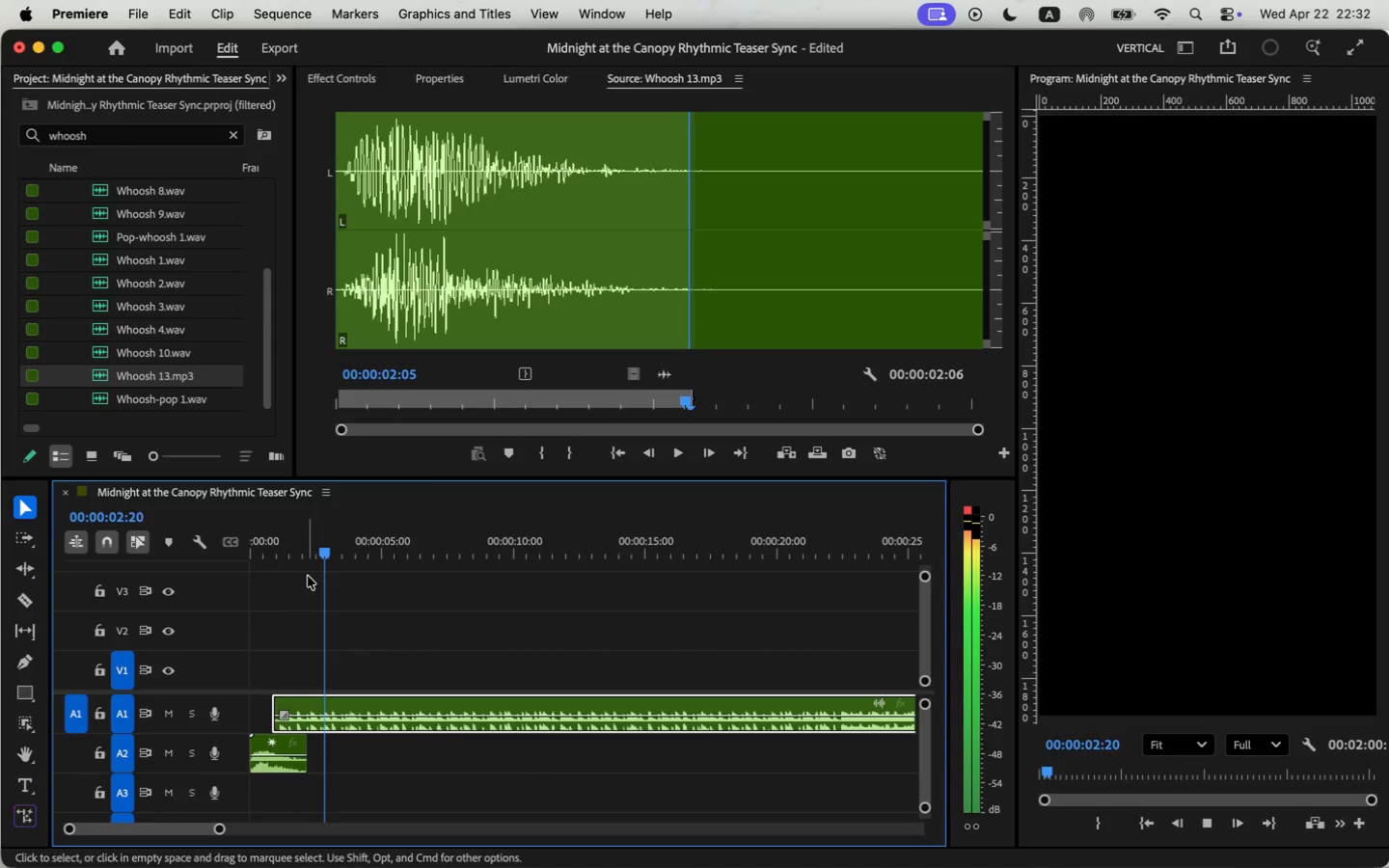 
key(Space)
 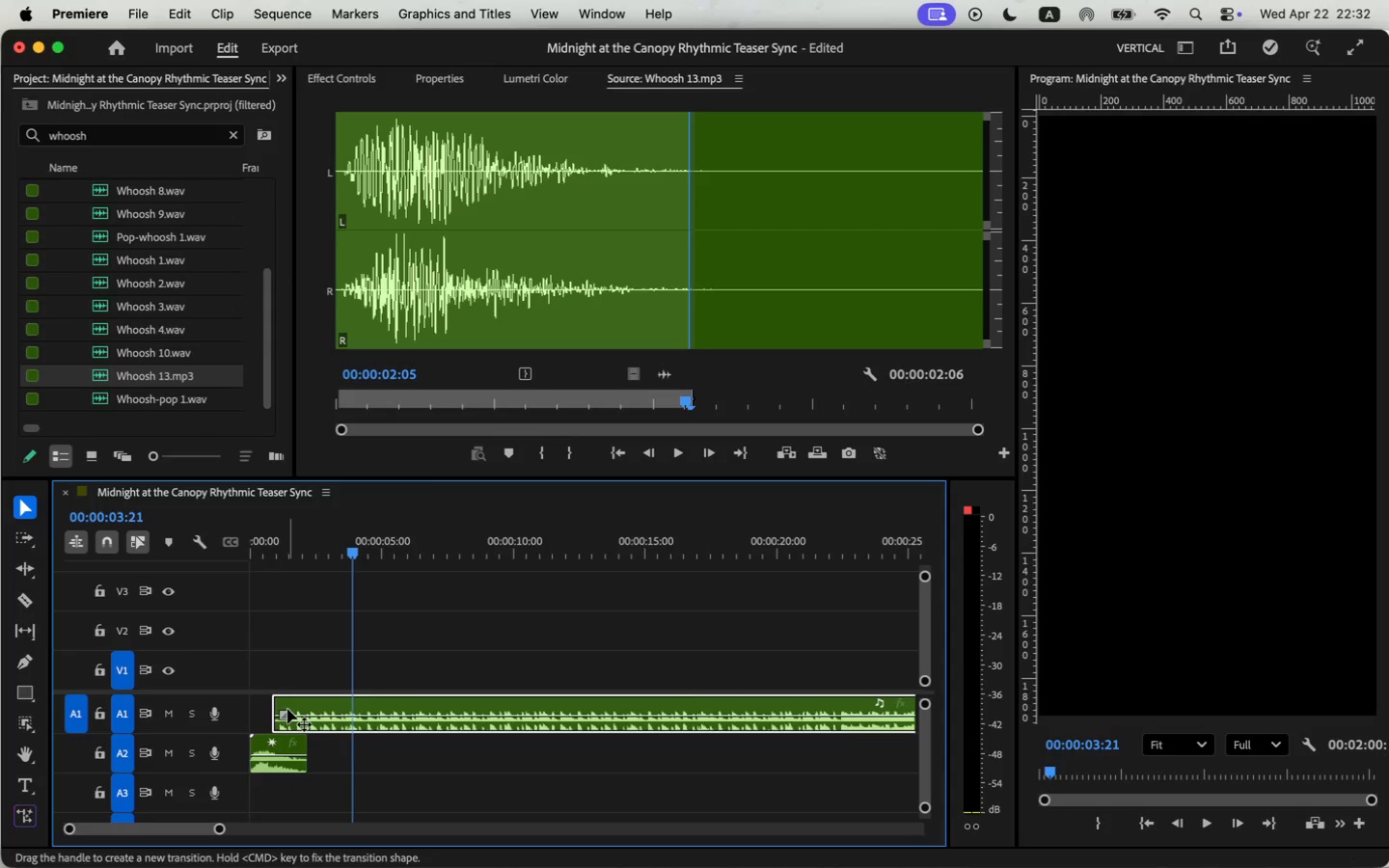 
left_click_drag(start_coordinate=[272, 707], to_coordinate=[225, 705])
 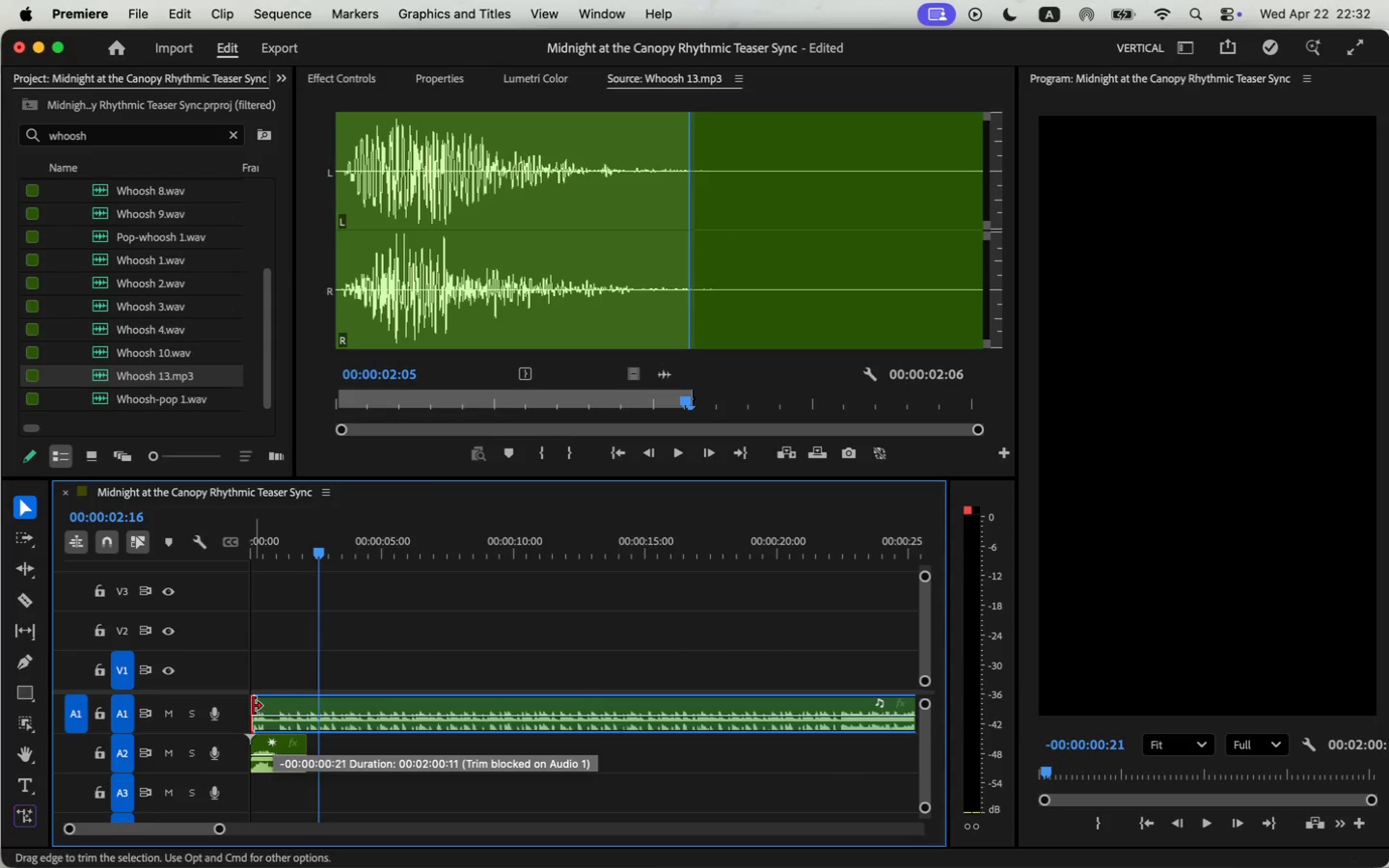 
left_click_drag(start_coordinate=[260, 712], to_coordinate=[279, 711])
 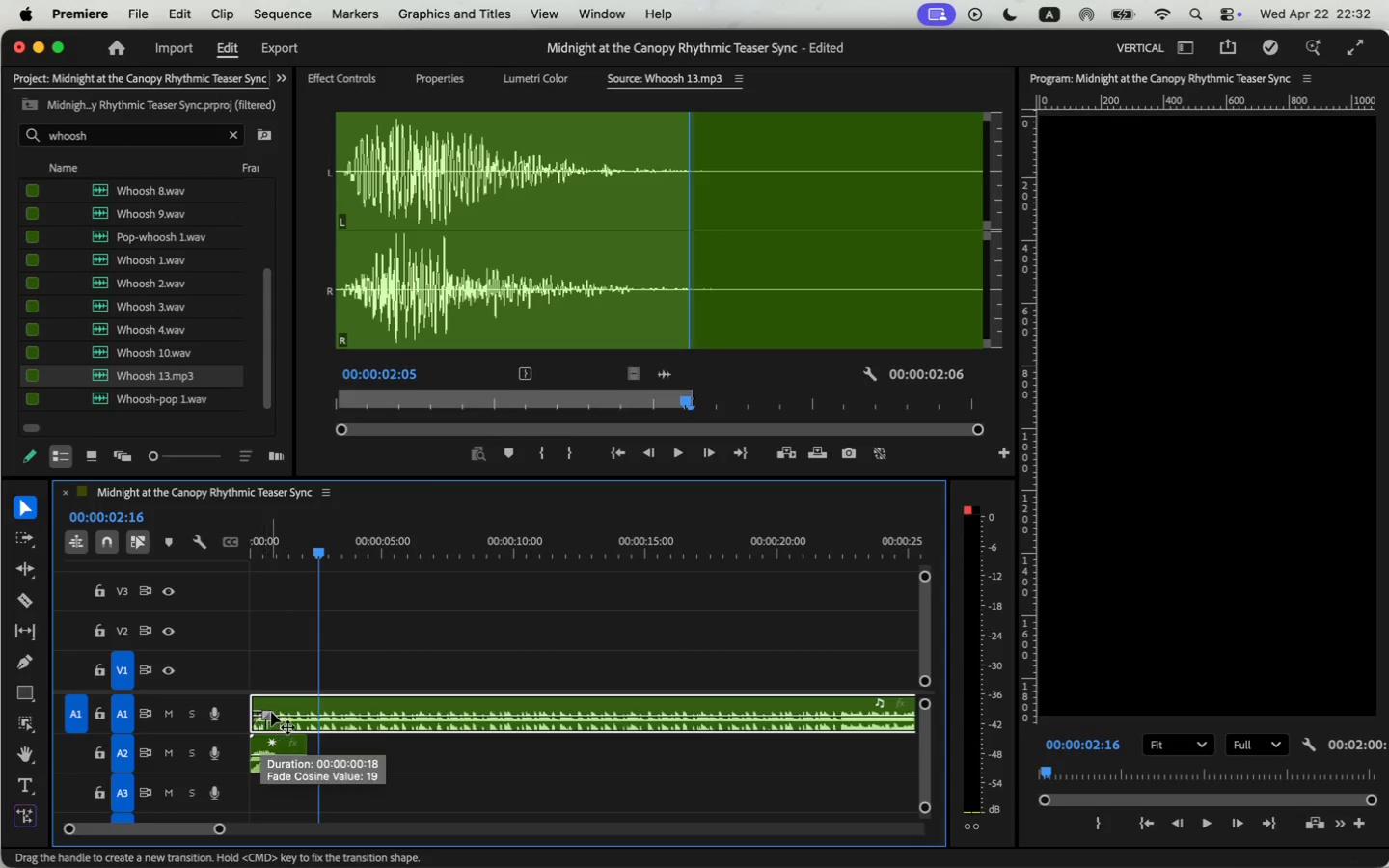 
left_click_drag(start_coordinate=[318, 541], to_coordinate=[219, 558])
 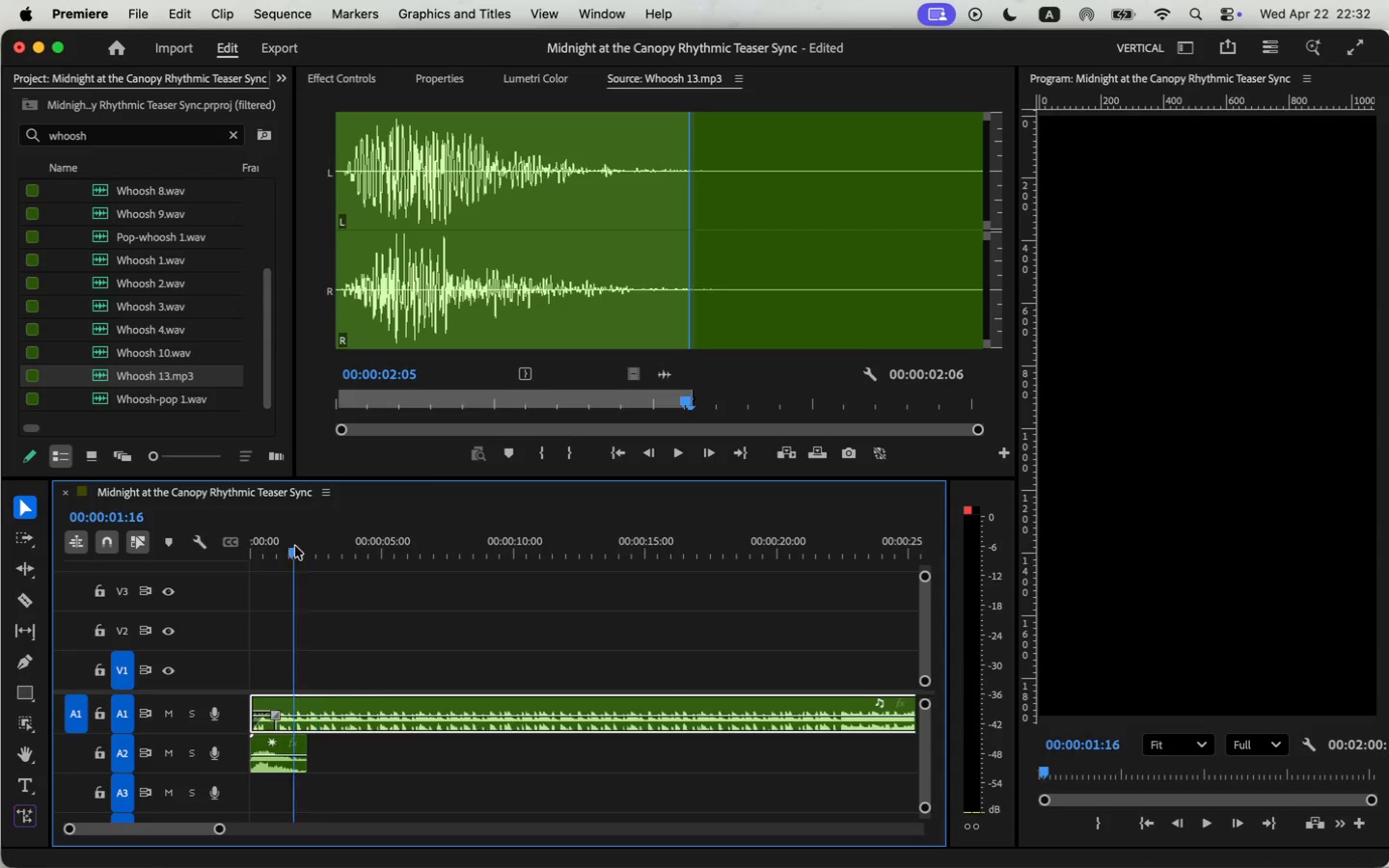 
key(Space)
 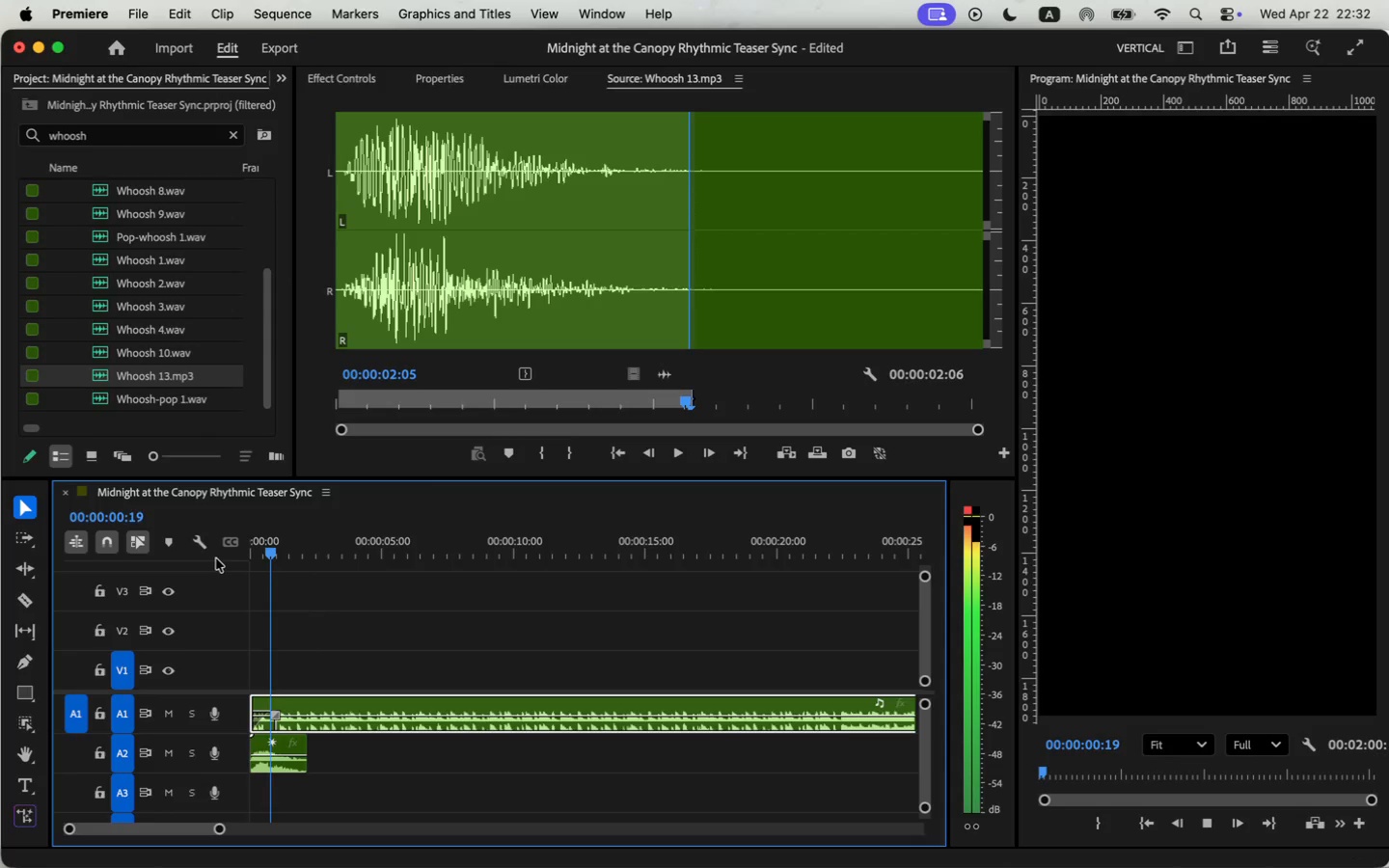 
key(Space)
 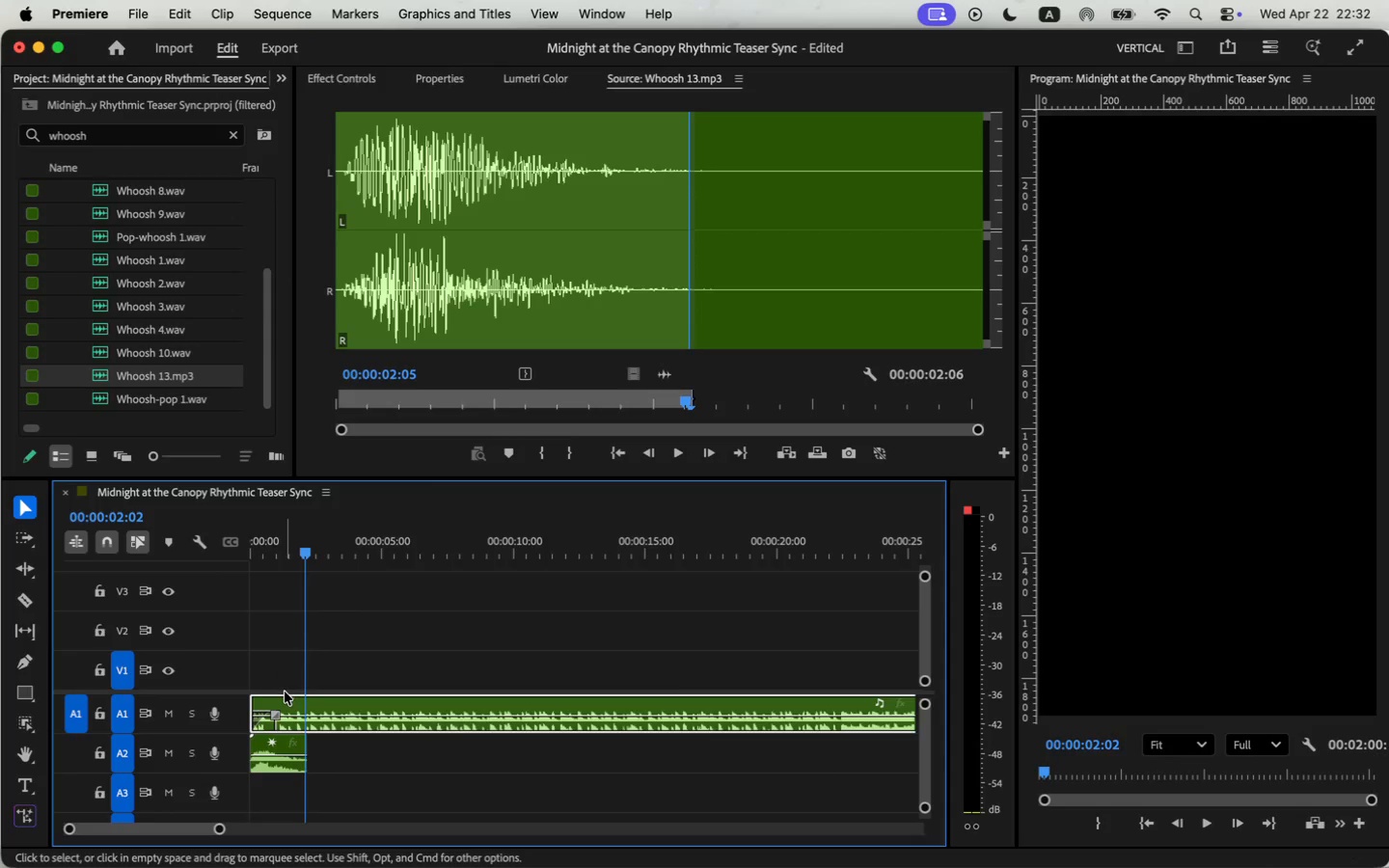 
key(Meta+Z)
 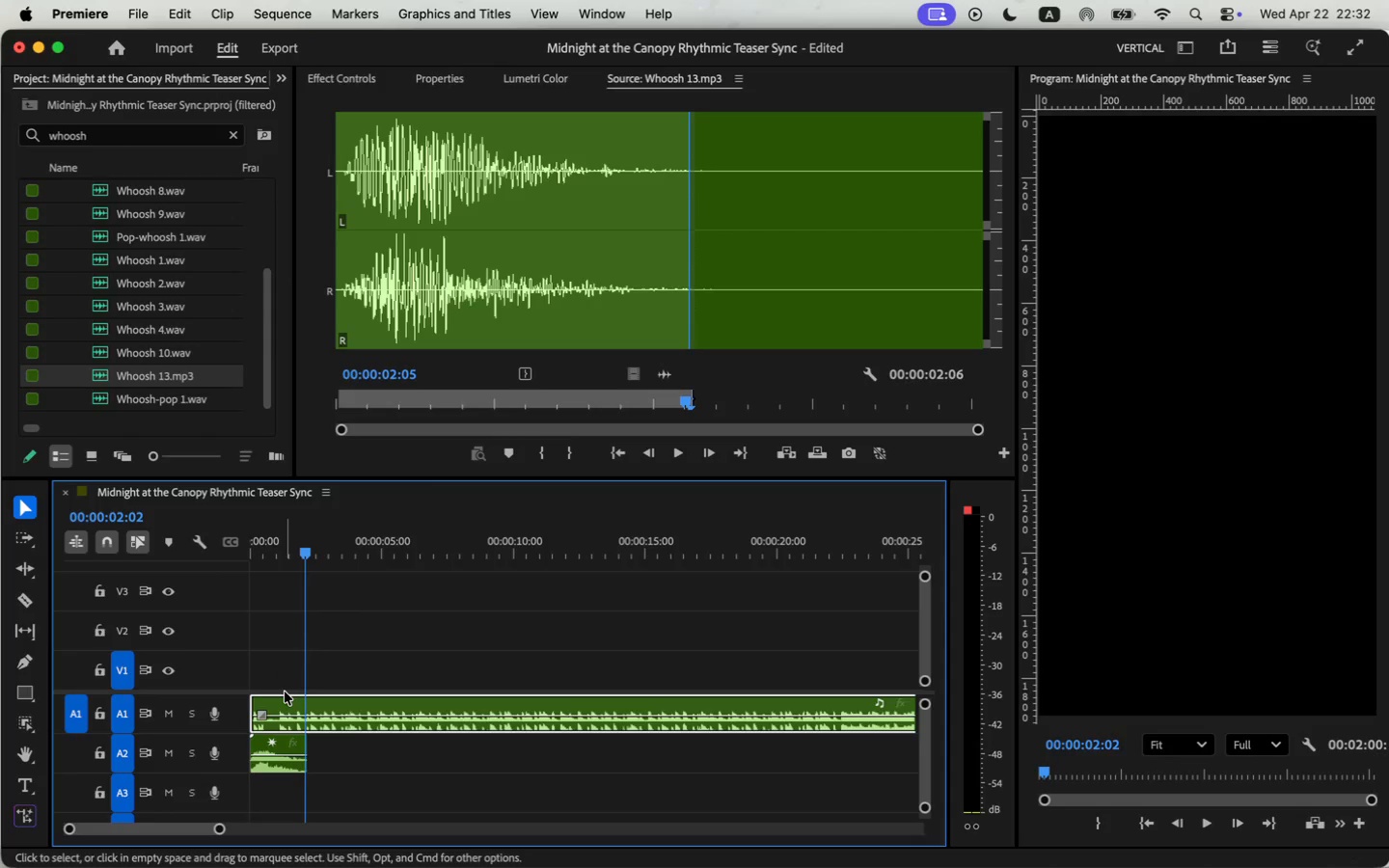 
key(Meta+CommandLeft)
 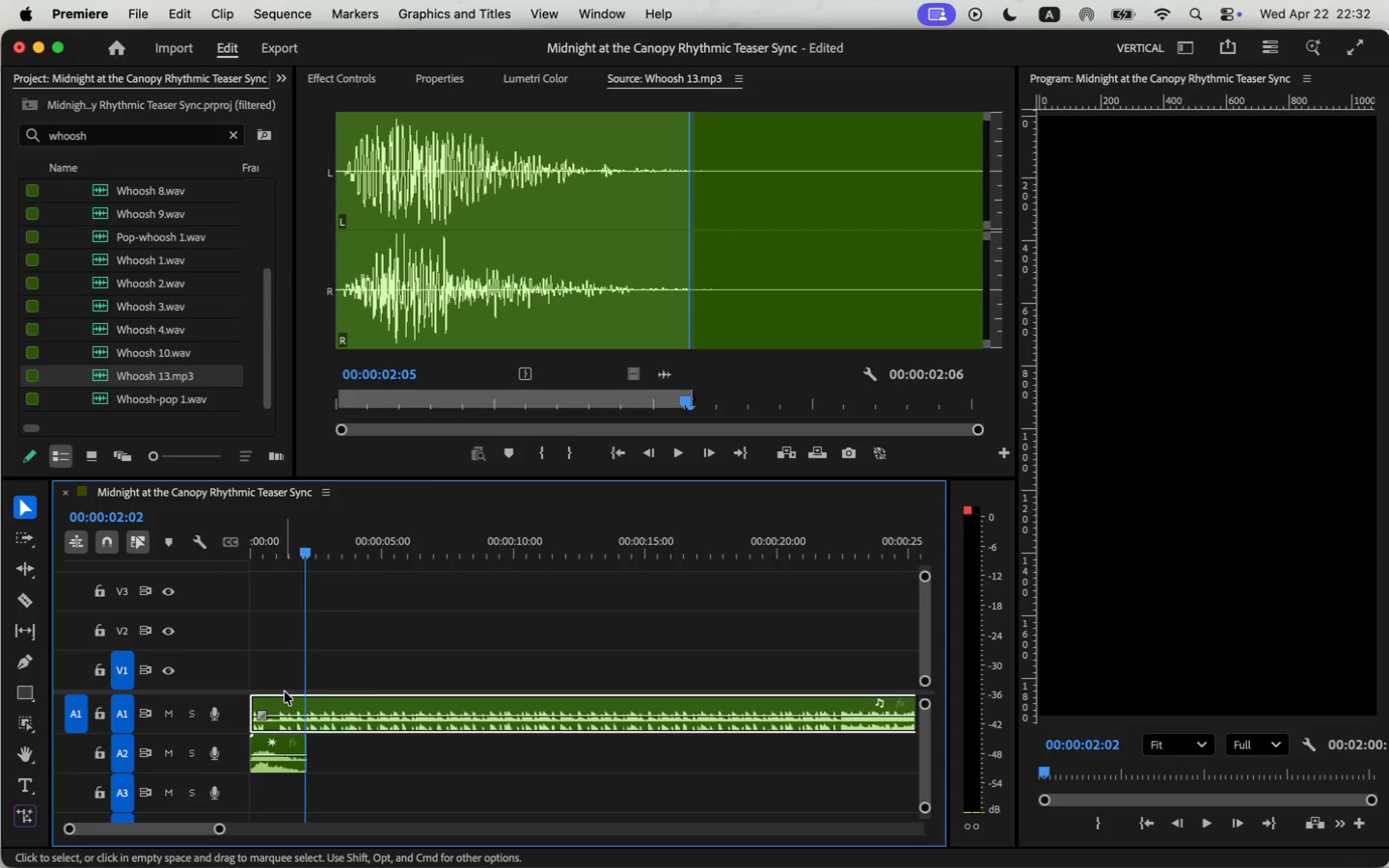 
key(Meta+Z)
 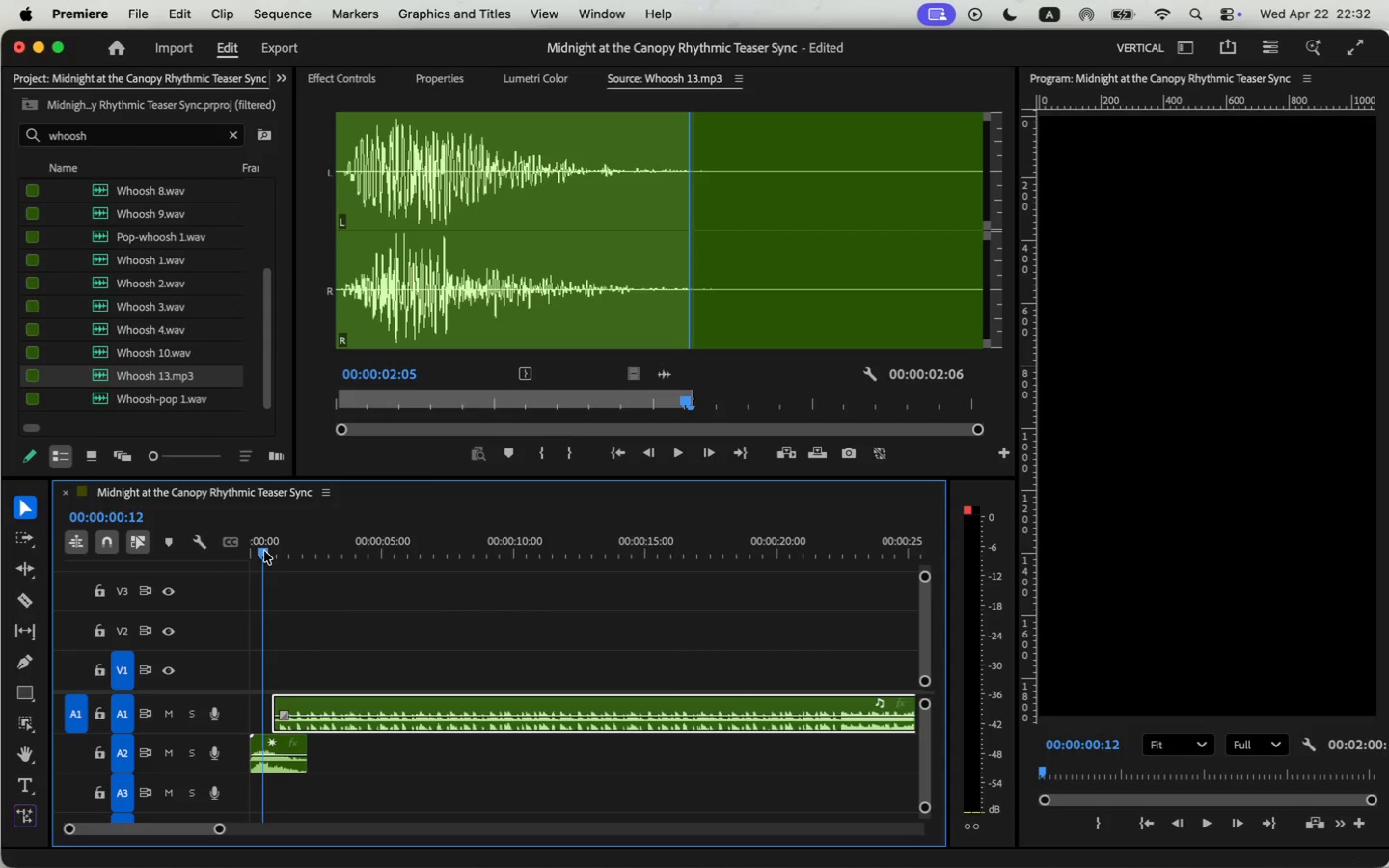 
left_click_drag(start_coordinate=[310, 545], to_coordinate=[264, 551])
 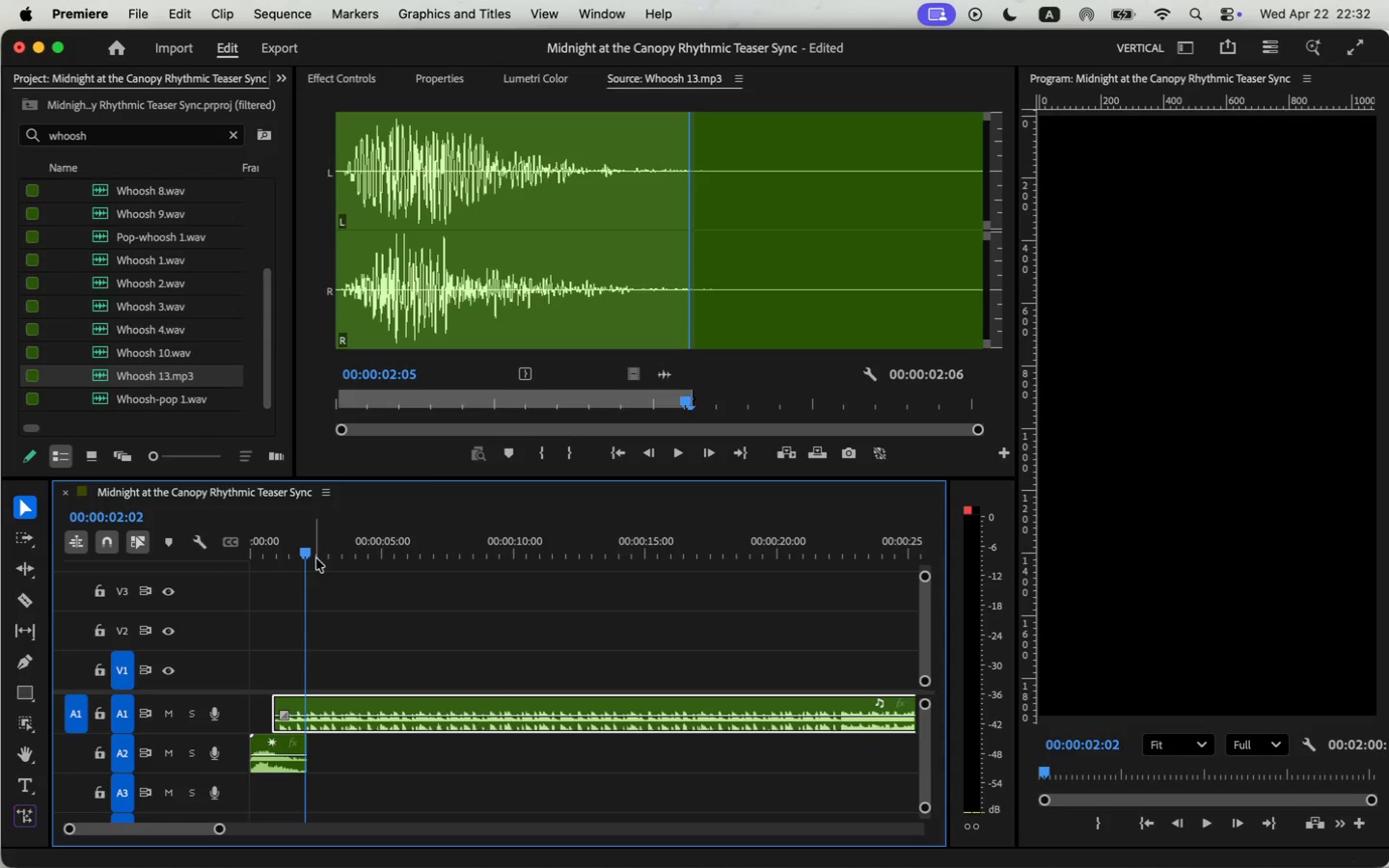 
key(Space)
 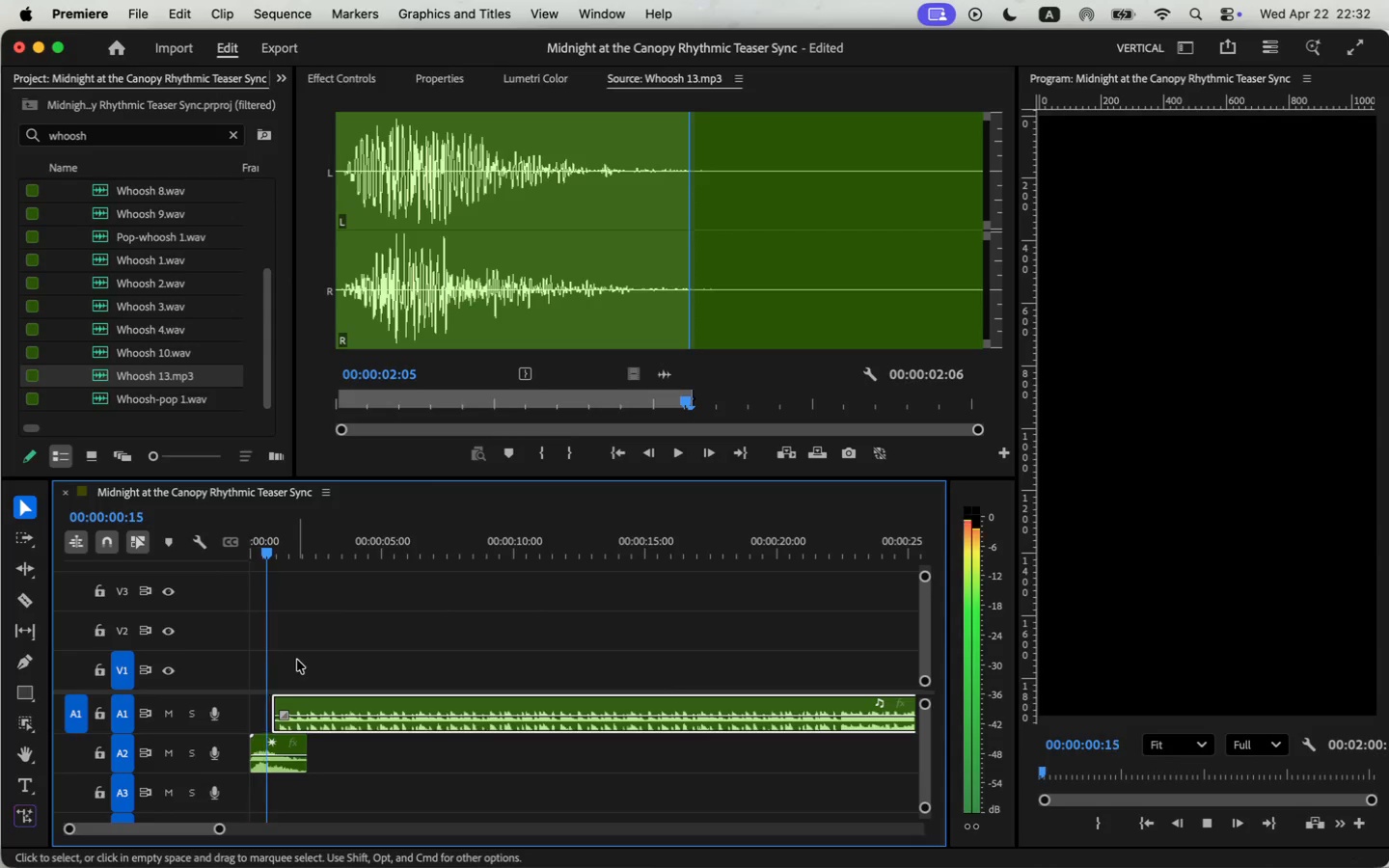 
key(Space)
 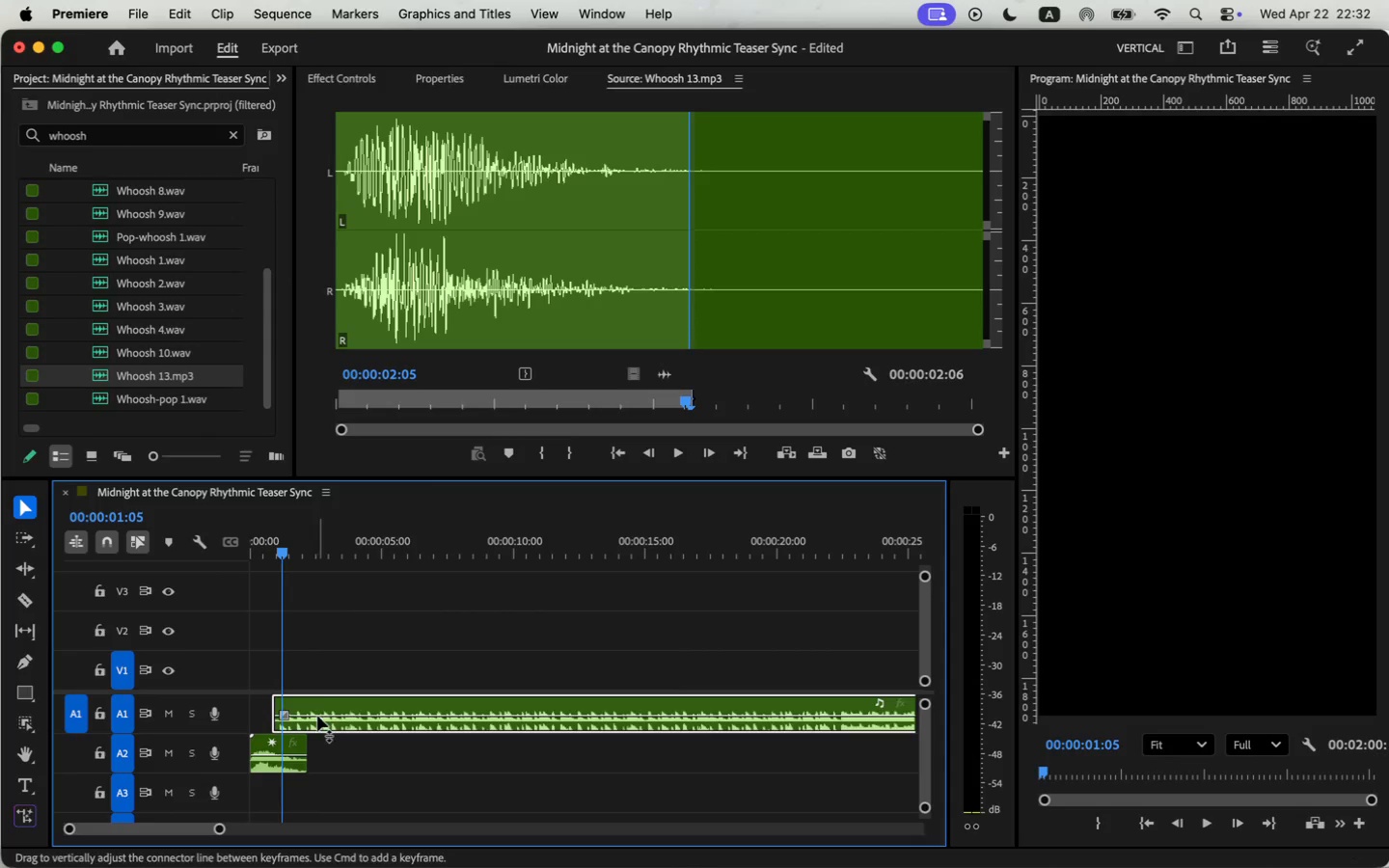 
left_click_drag(start_coordinate=[322, 700], to_coordinate=[331, 700])
 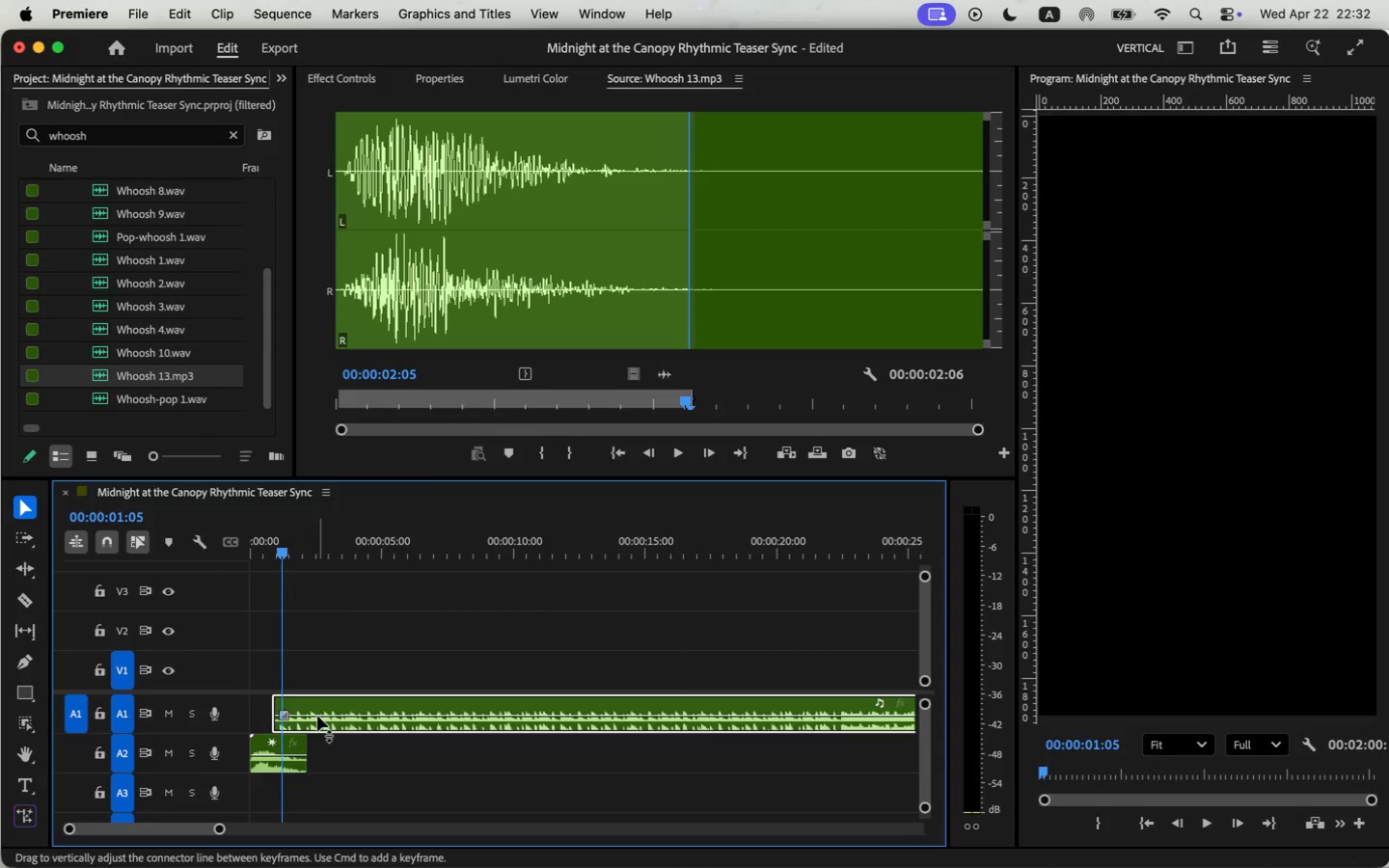 
left_click_drag(start_coordinate=[281, 551], to_coordinate=[209, 558])
 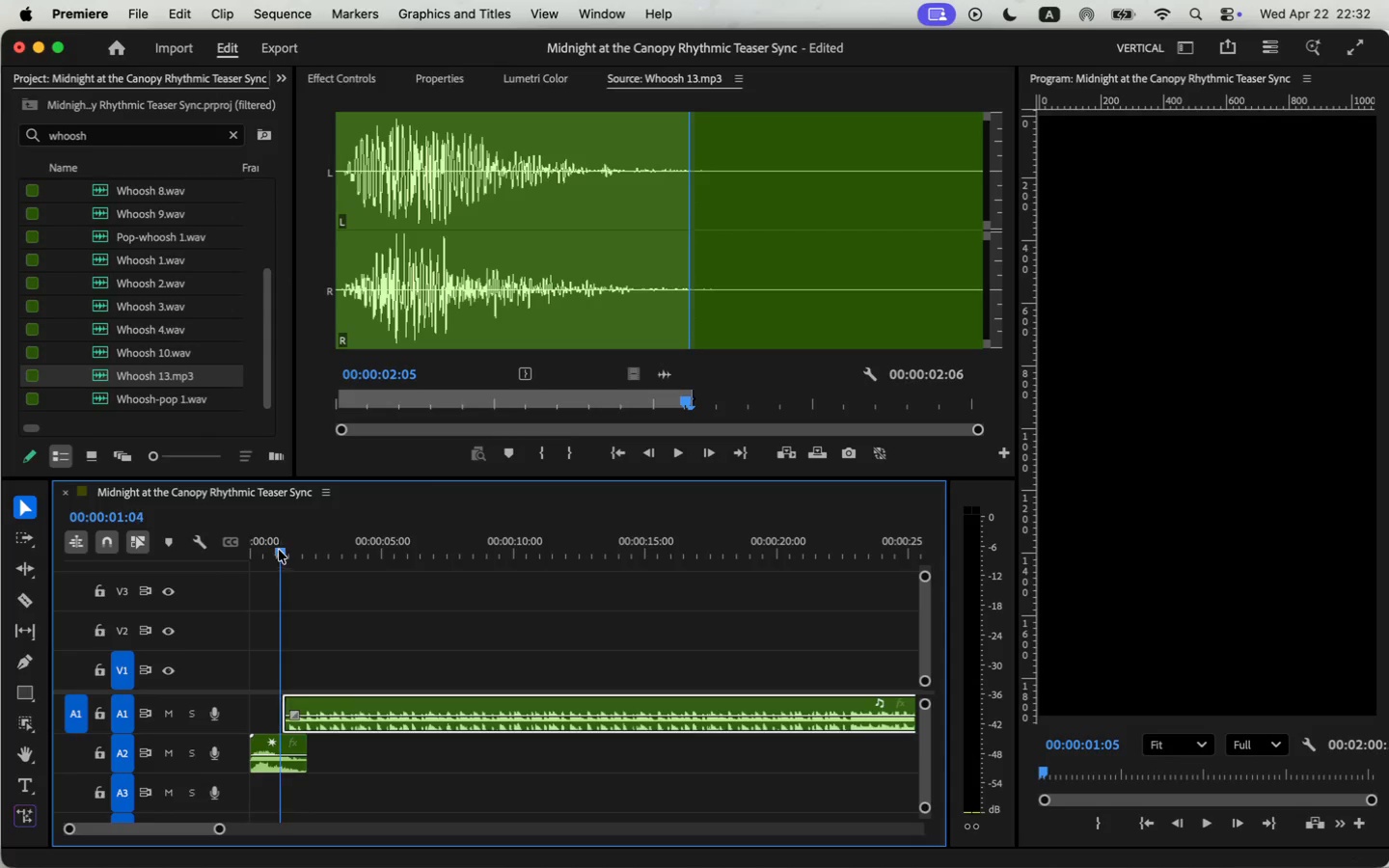 
key(Space)
 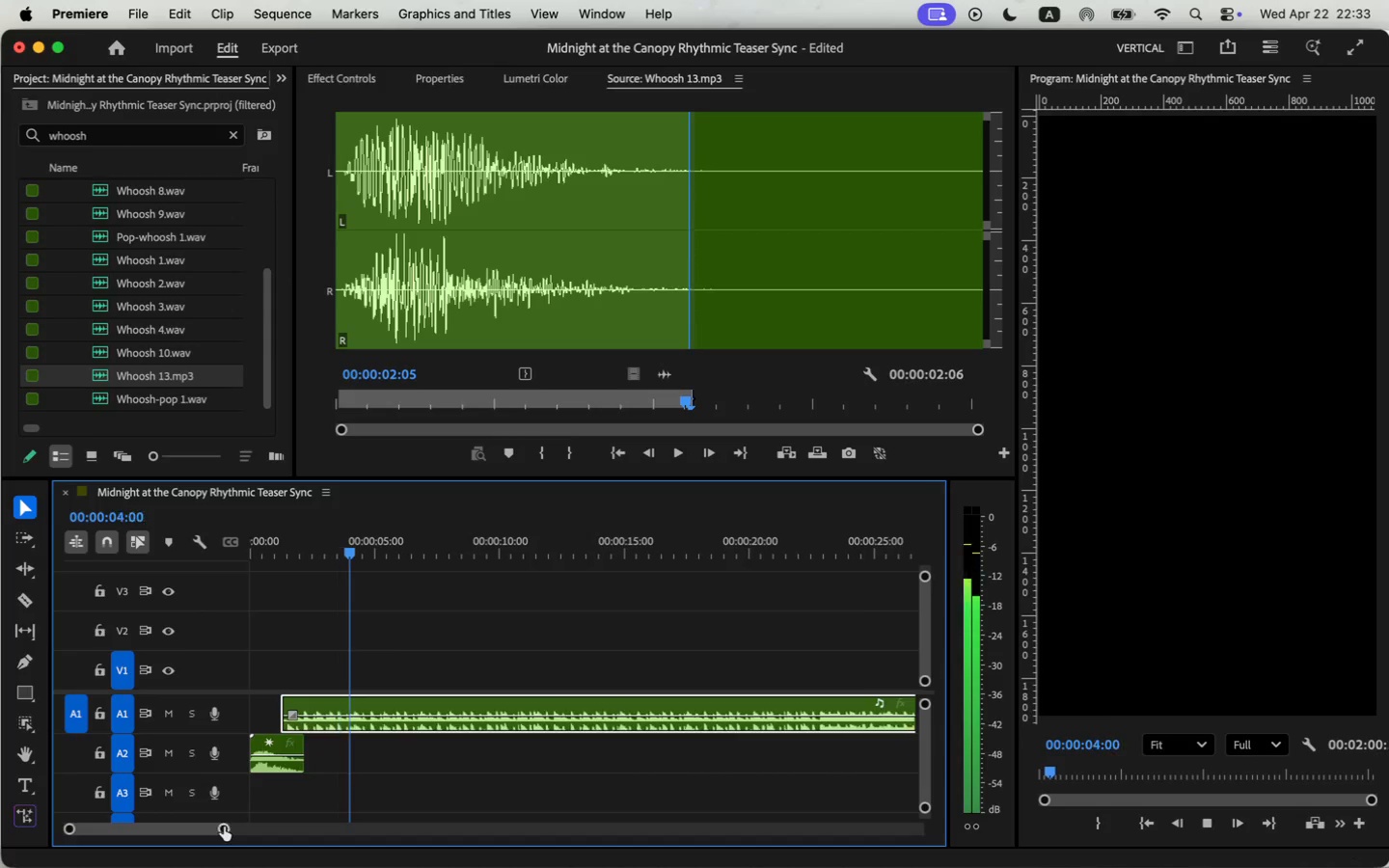 
wait(6.38)
 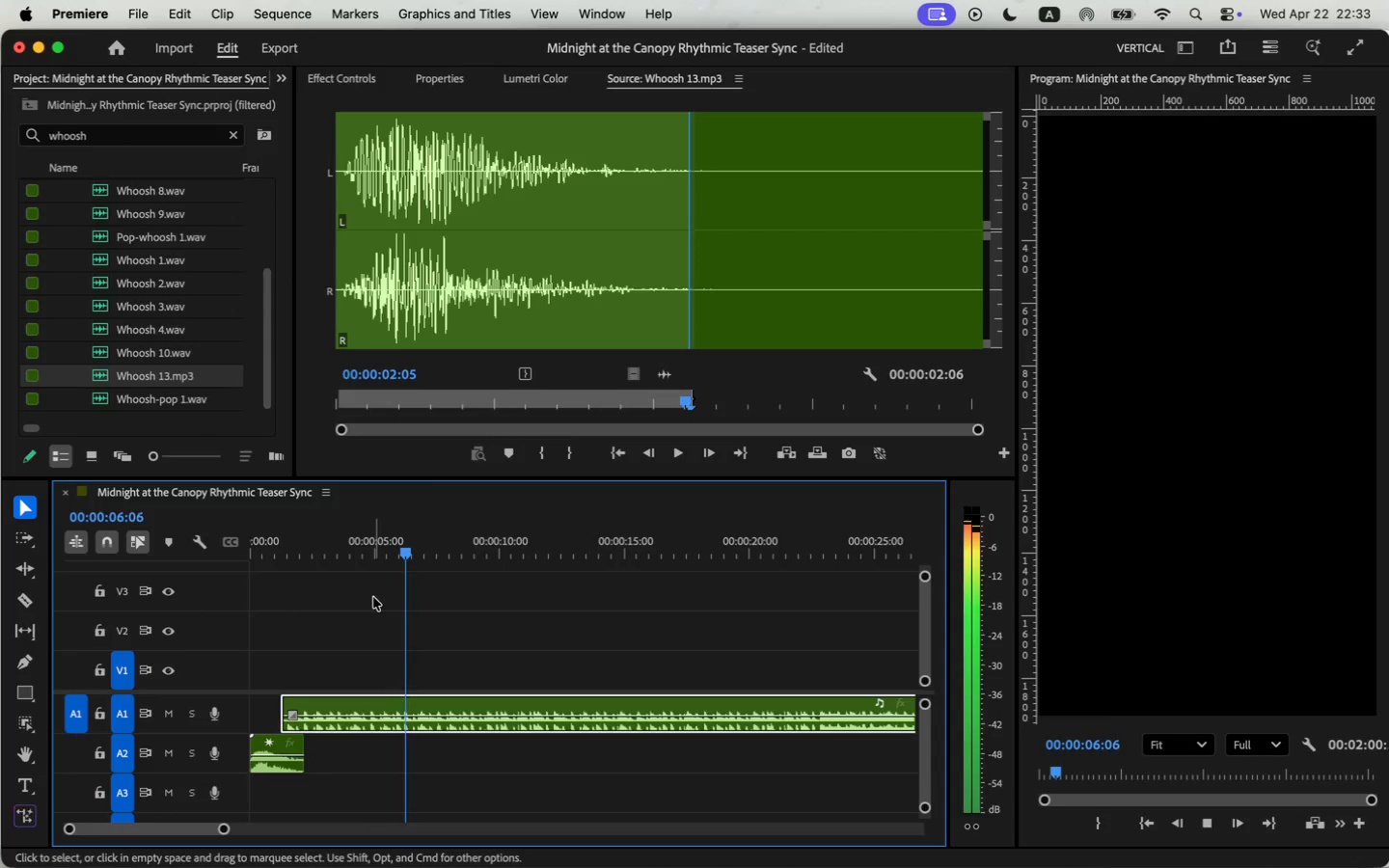 
key(Space)
 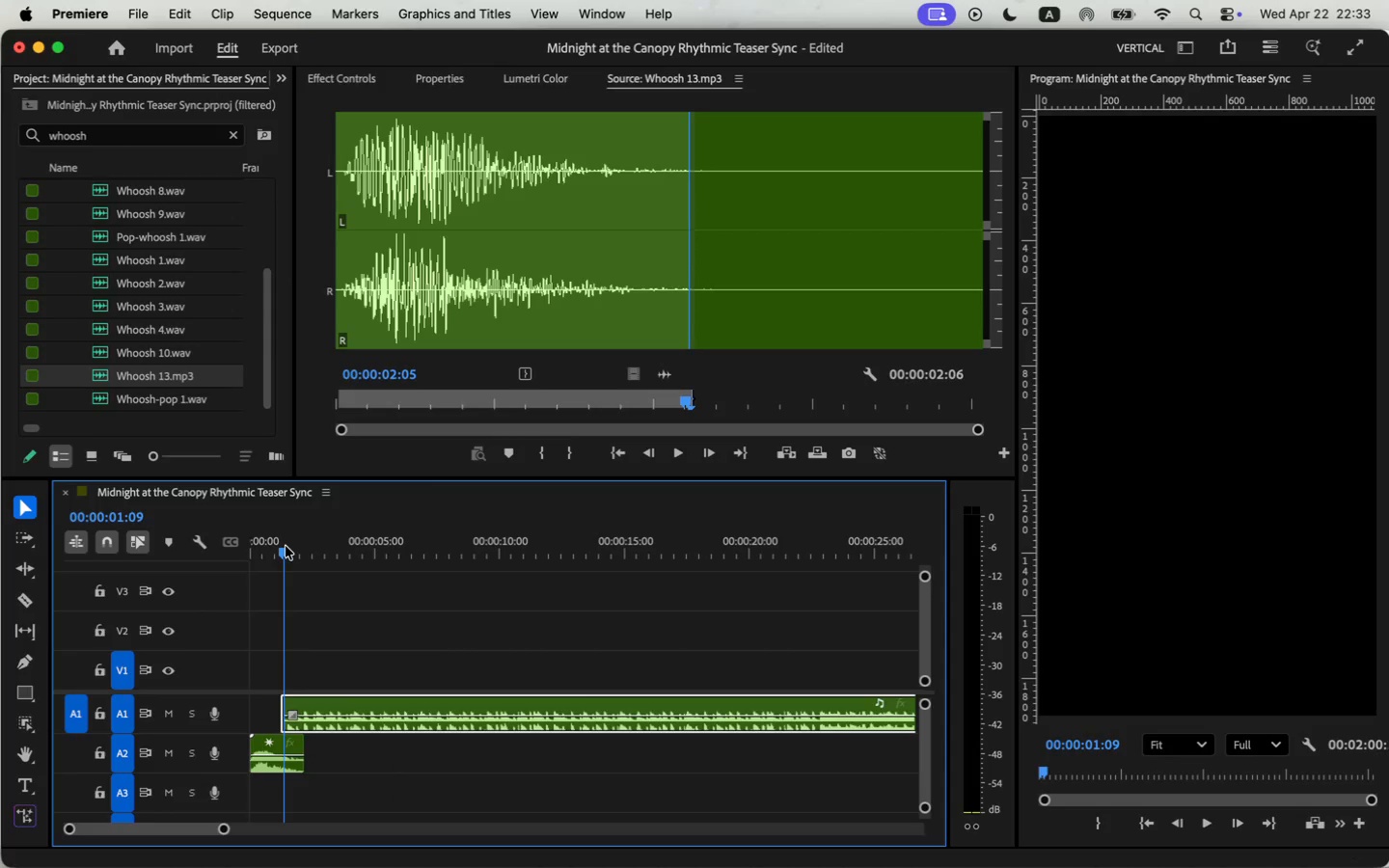 
left_click_drag(start_coordinate=[396, 551], to_coordinate=[286, 546])
 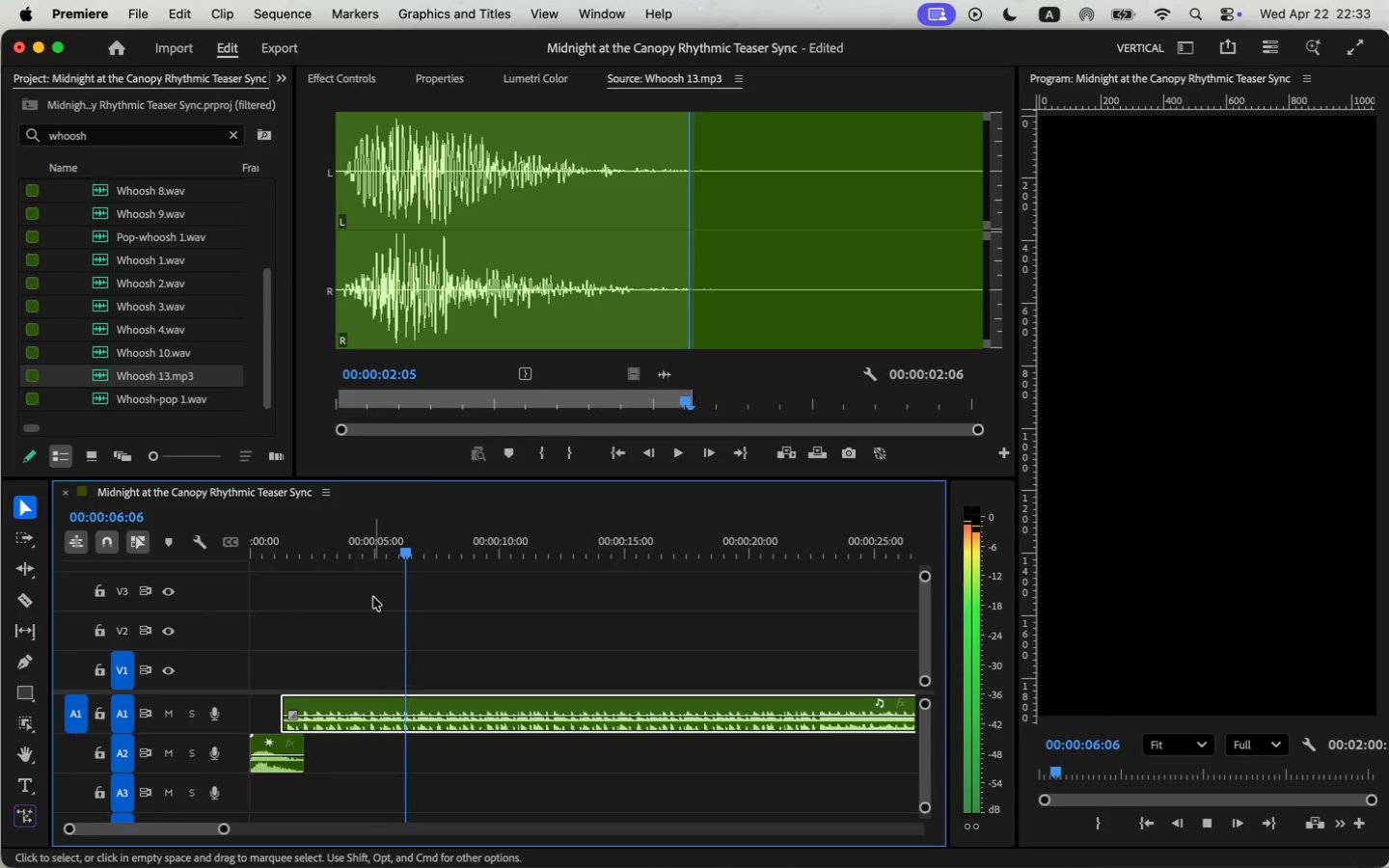 
key(Space)
 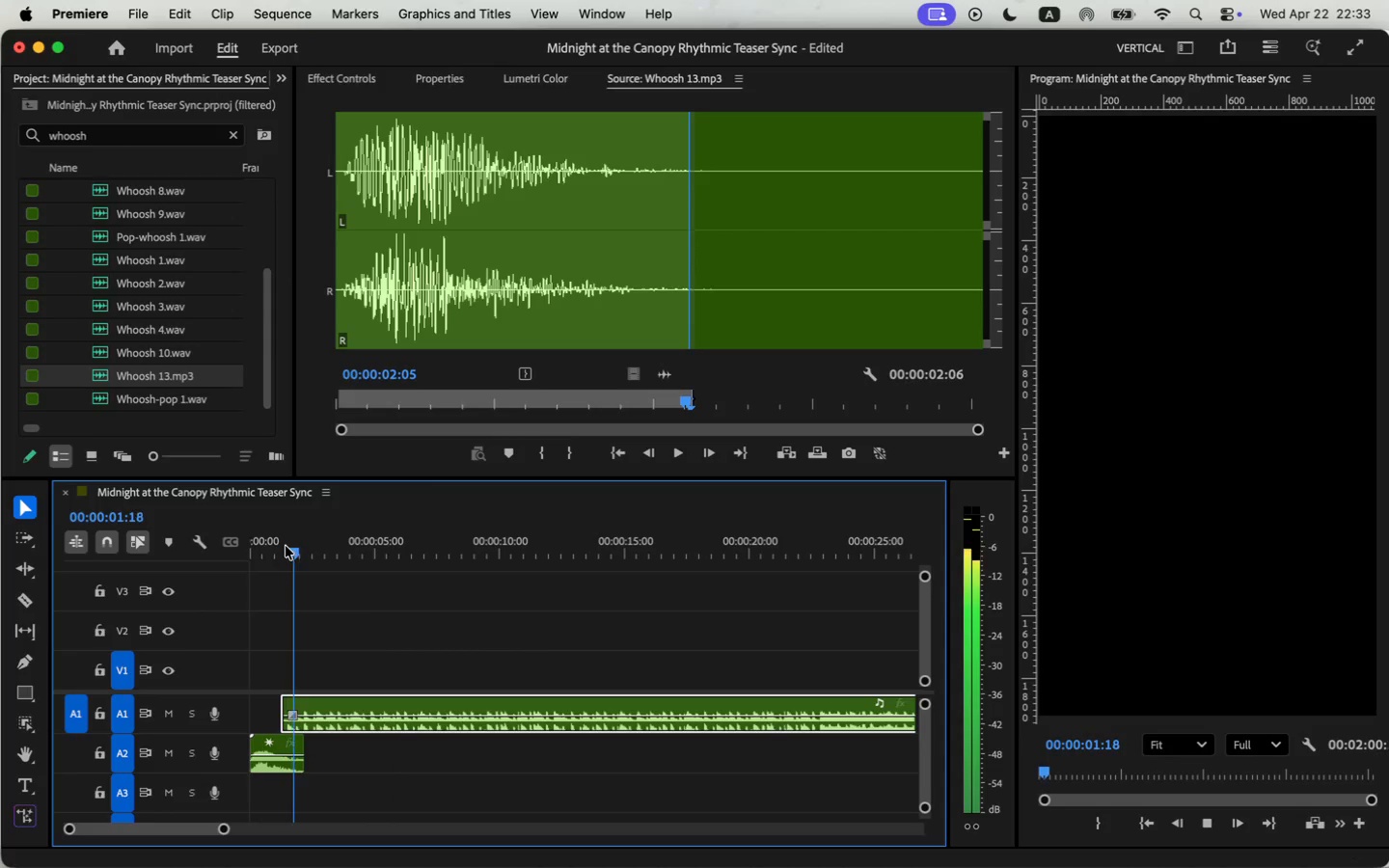 
left_click_drag(start_coordinate=[228, 829], to_coordinate=[239, 832])
 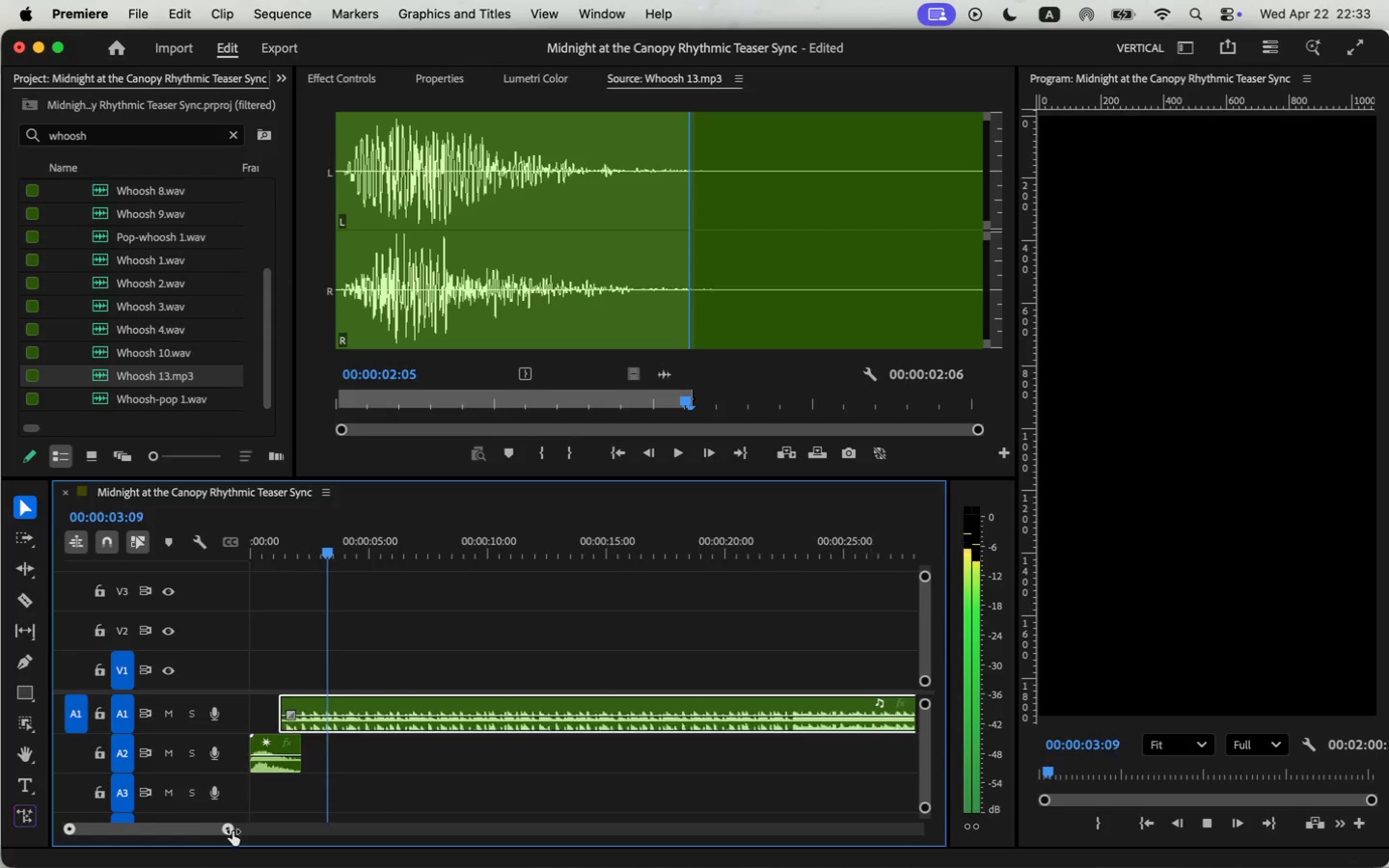 
key(Space)
 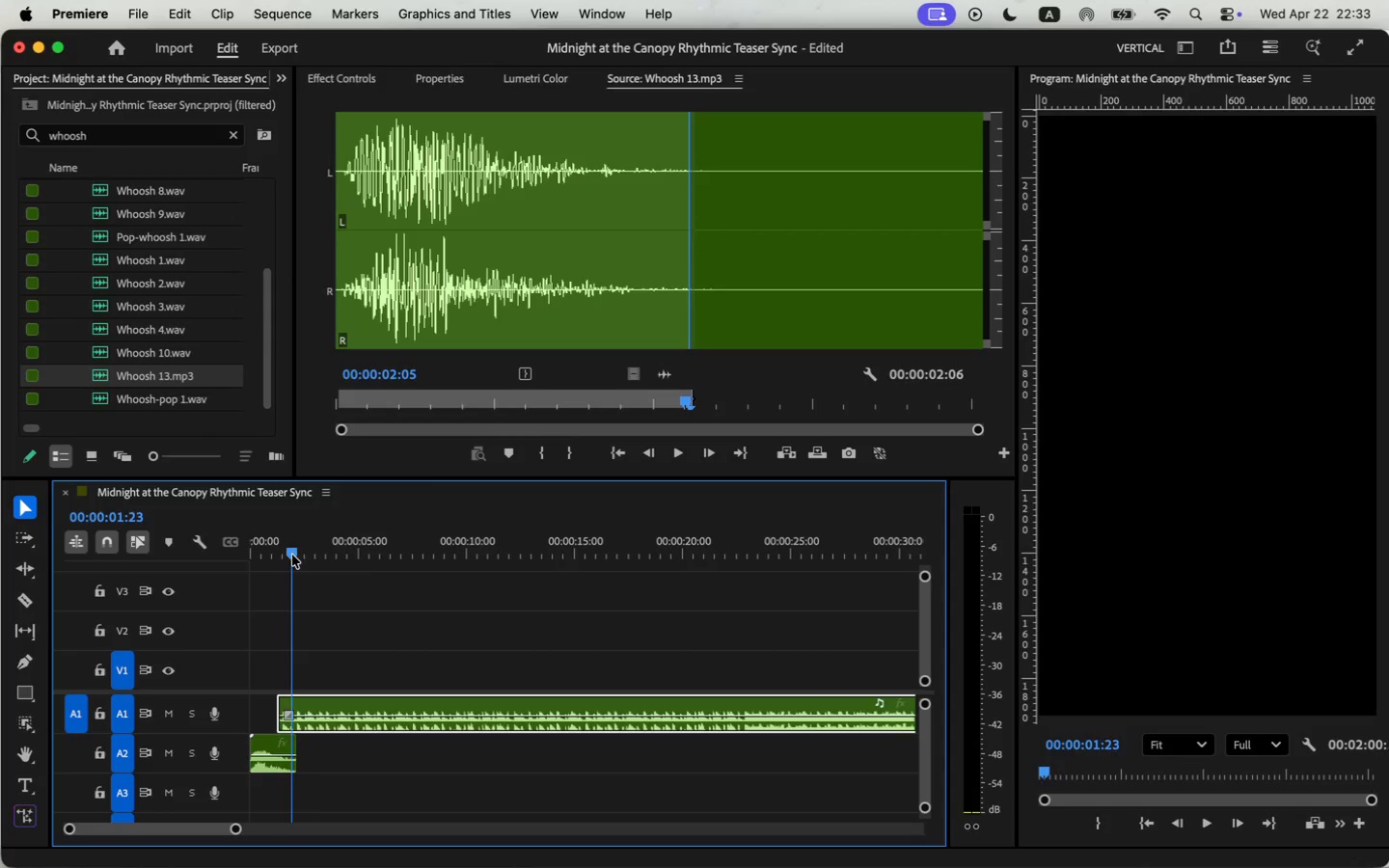 
left_click_drag(start_coordinate=[344, 546], to_coordinate=[284, 556])
 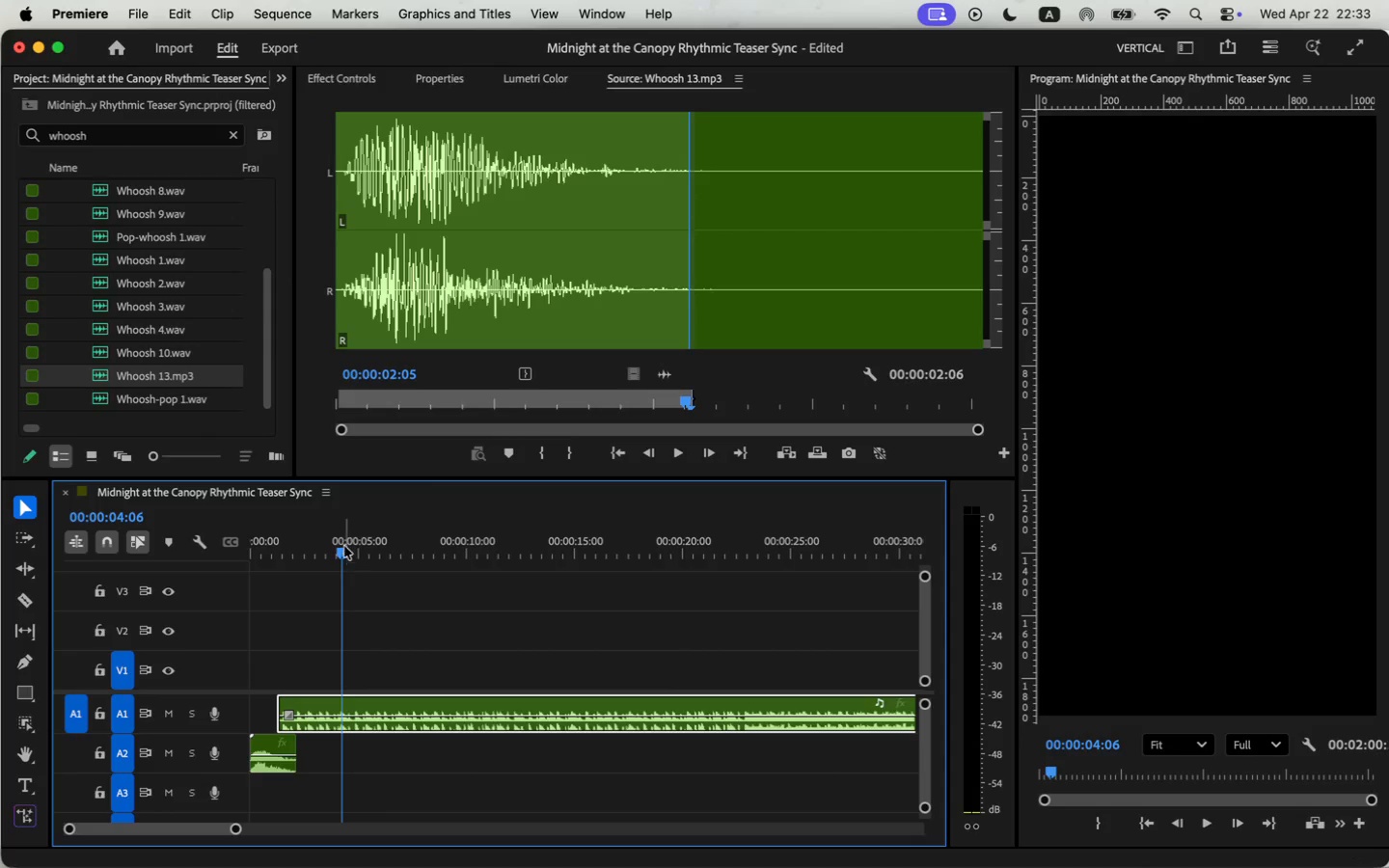 
key(Space)
 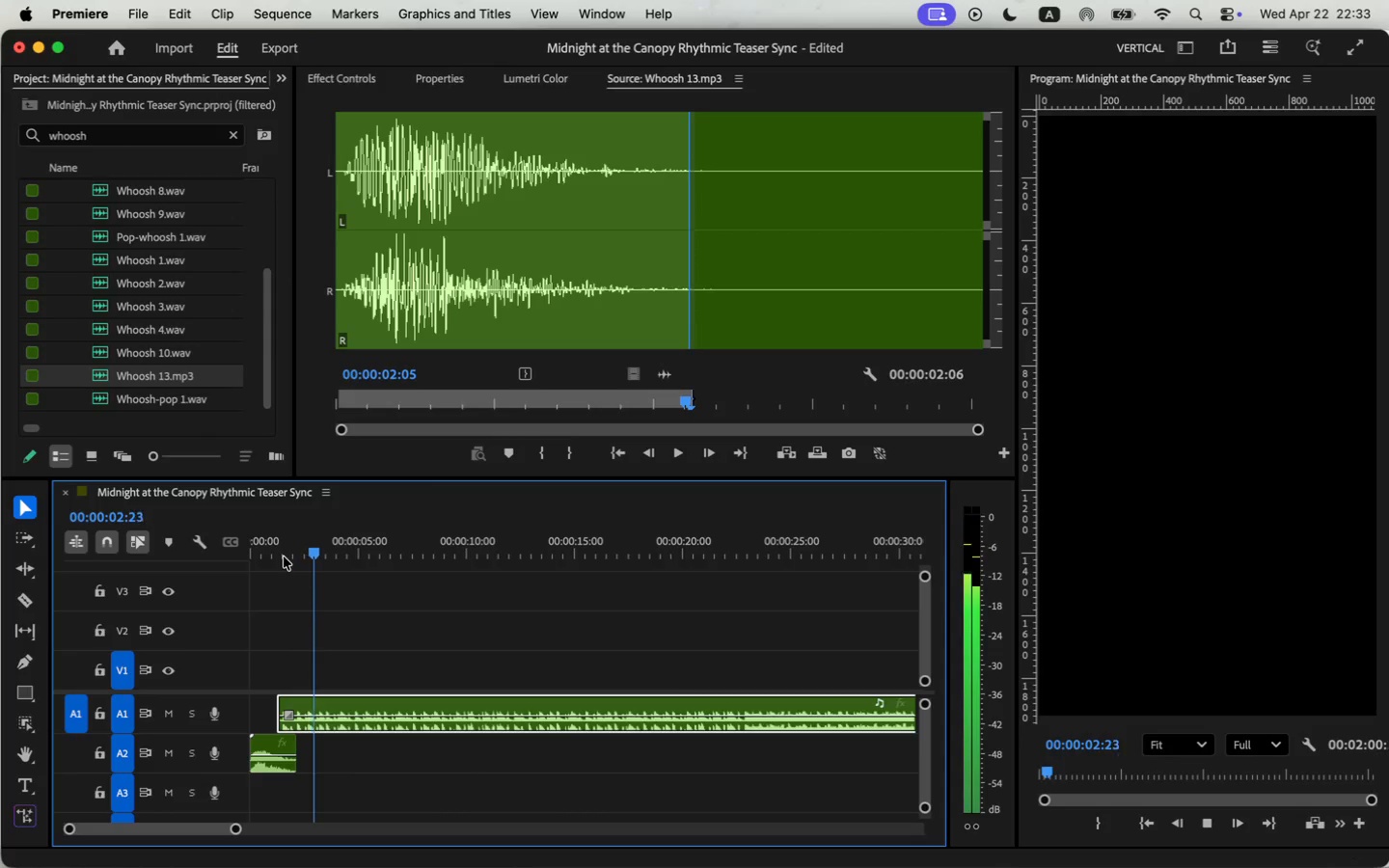 
key(Space)
 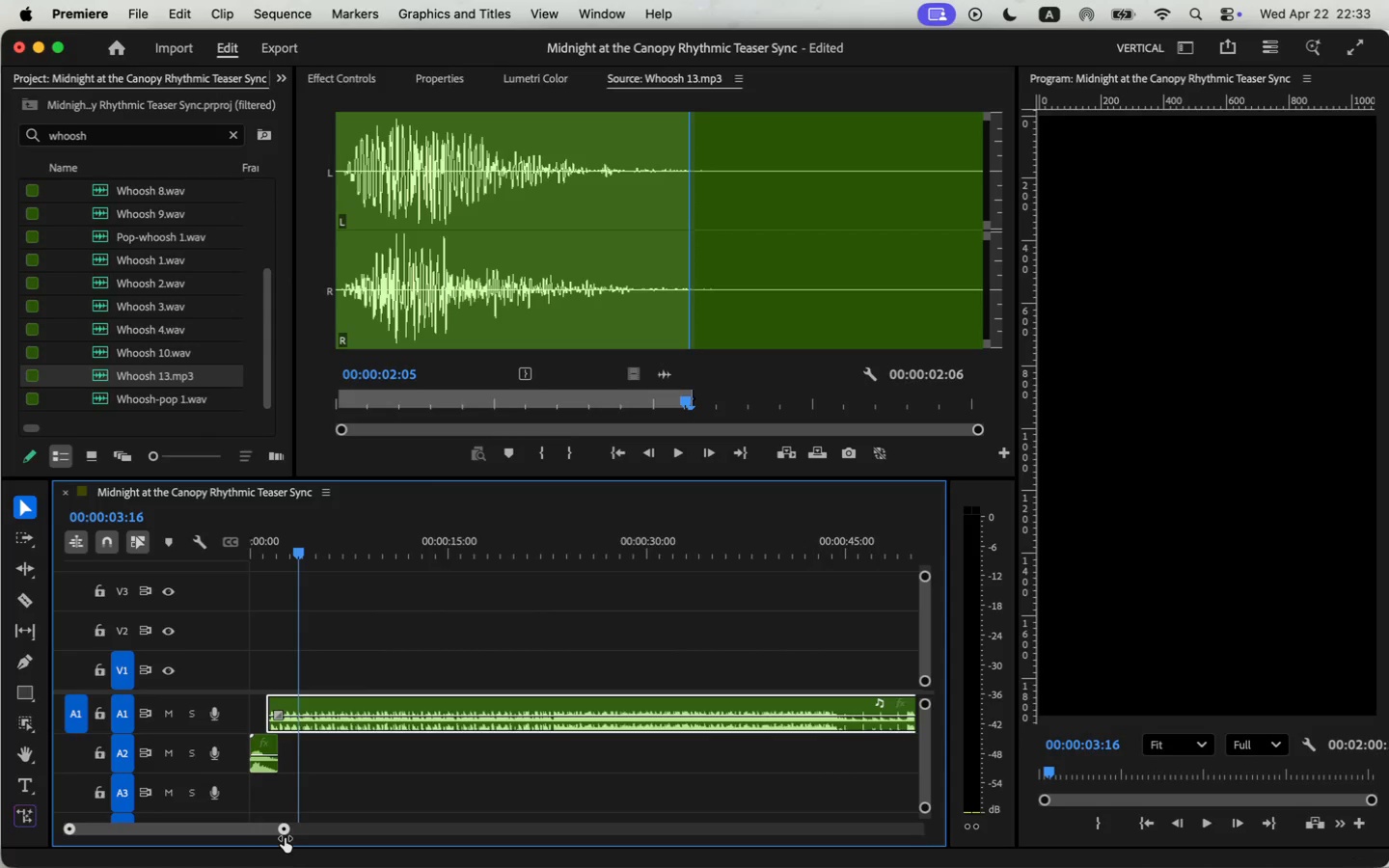 
left_click_drag(start_coordinate=[236, 828], to_coordinate=[286, 837])
 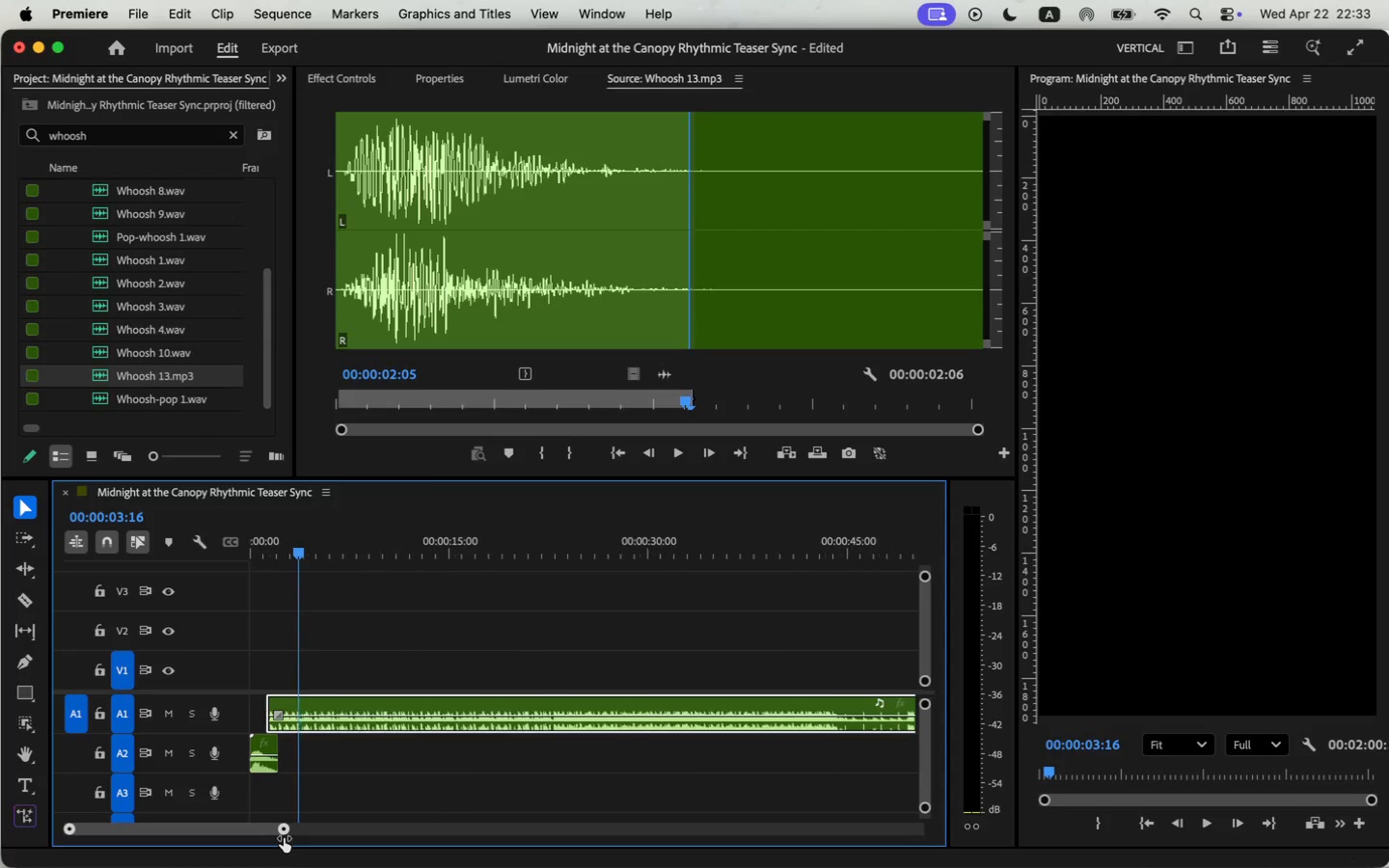 
key(Space)
 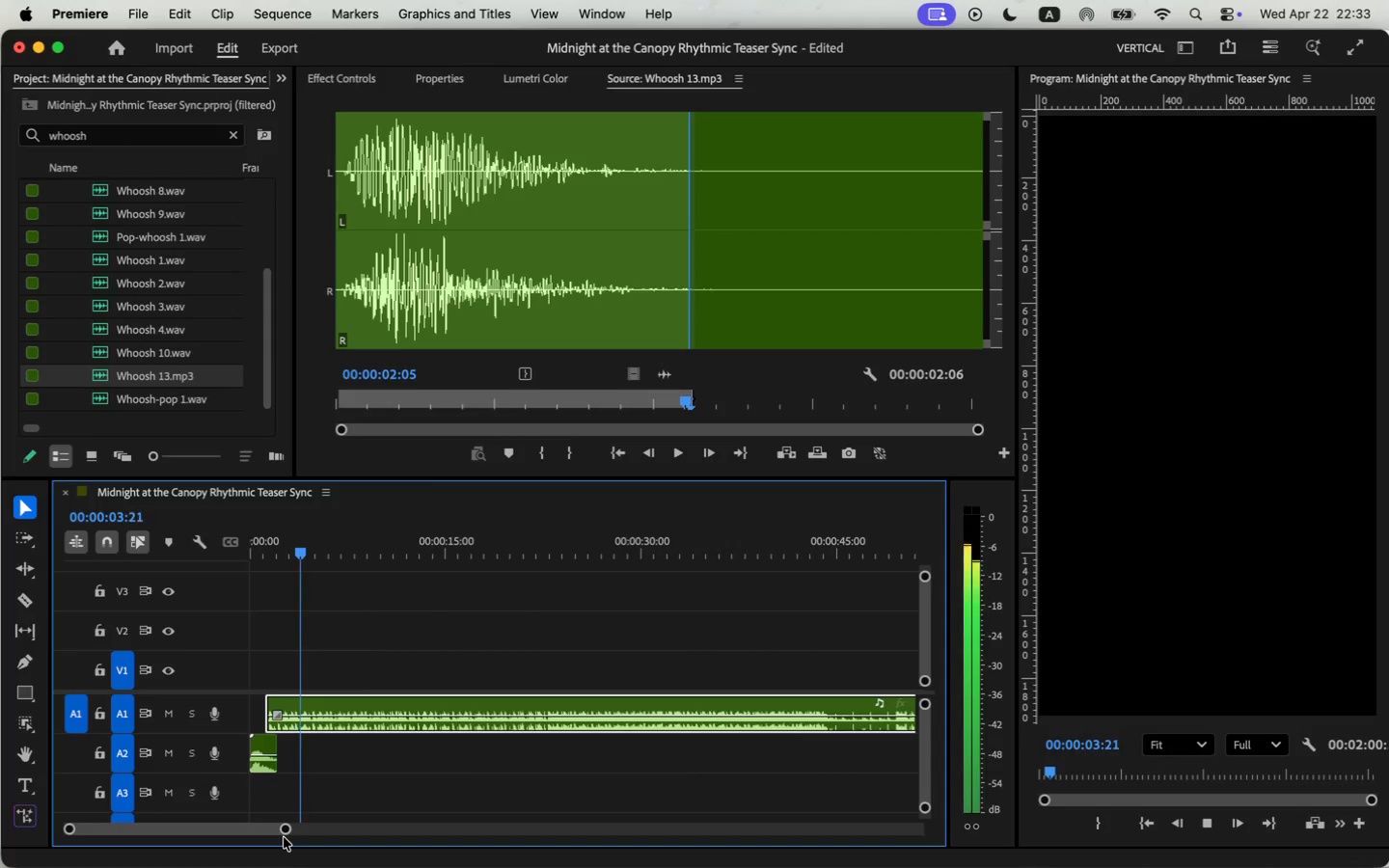 
left_click_drag(start_coordinate=[286, 827], to_coordinate=[239, 827])
 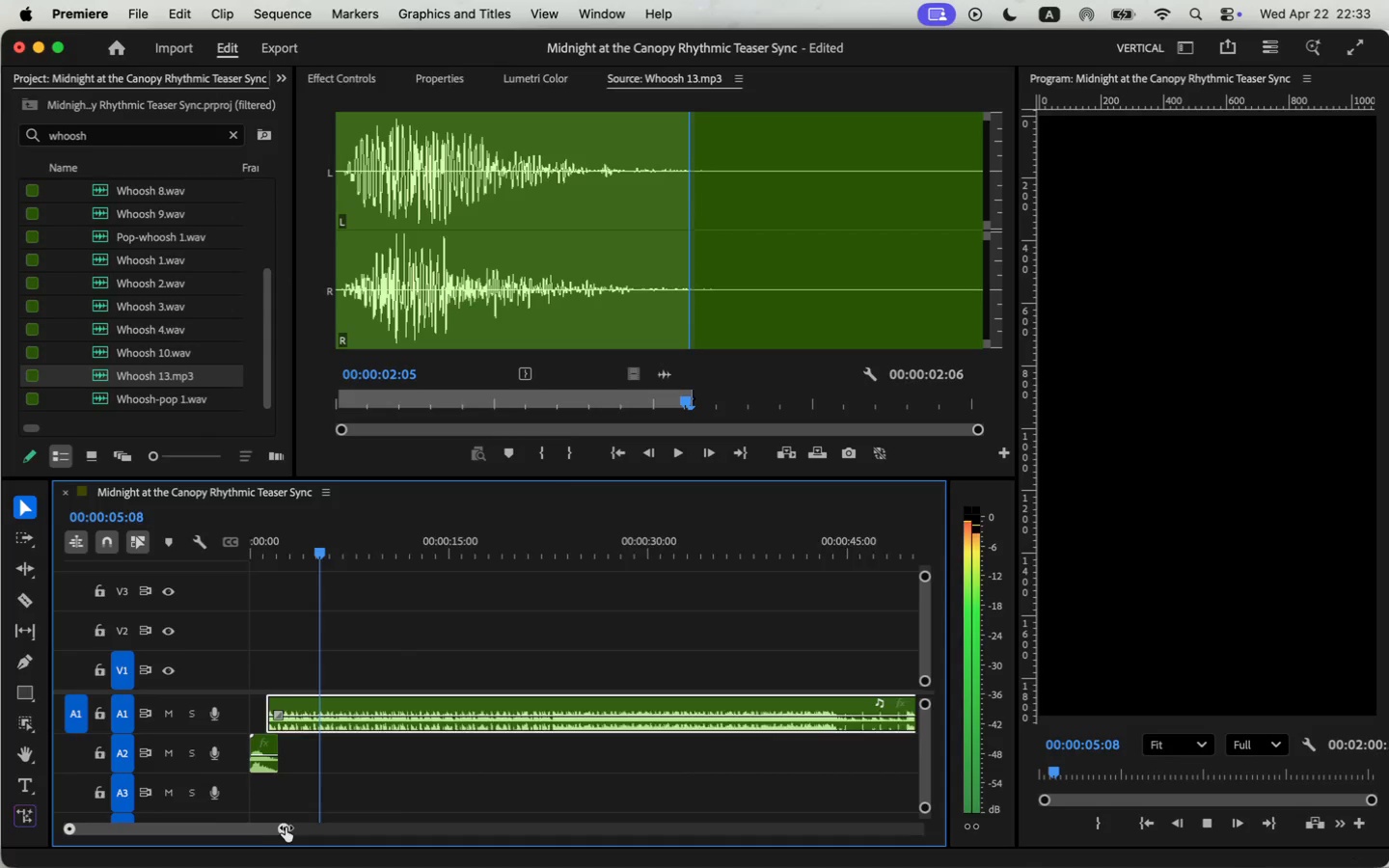 
left_click_drag(start_coordinate=[153, 824], to_coordinate=[161, 826])
 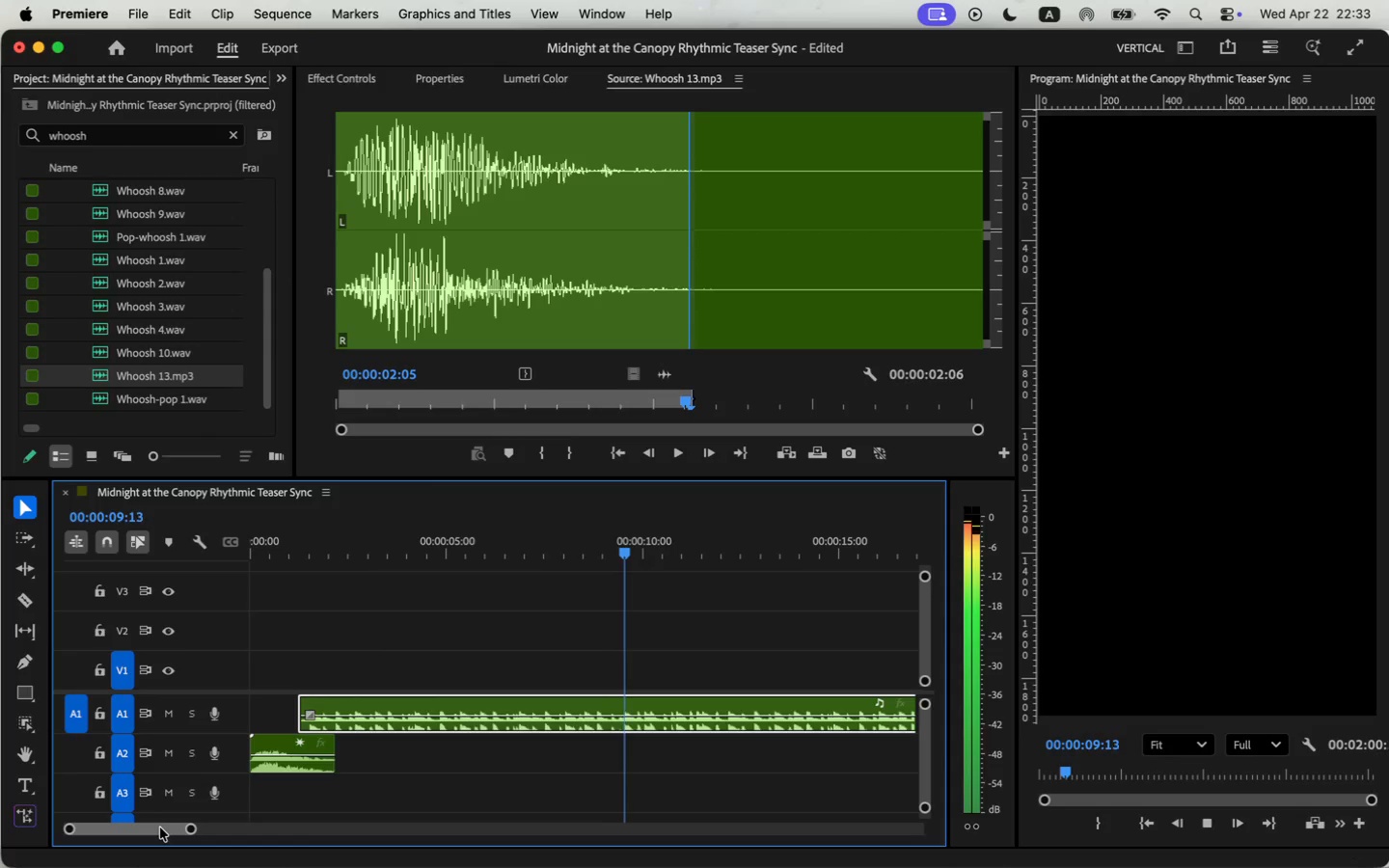 
left_click_drag(start_coordinate=[153, 830], to_coordinate=[162, 834])
 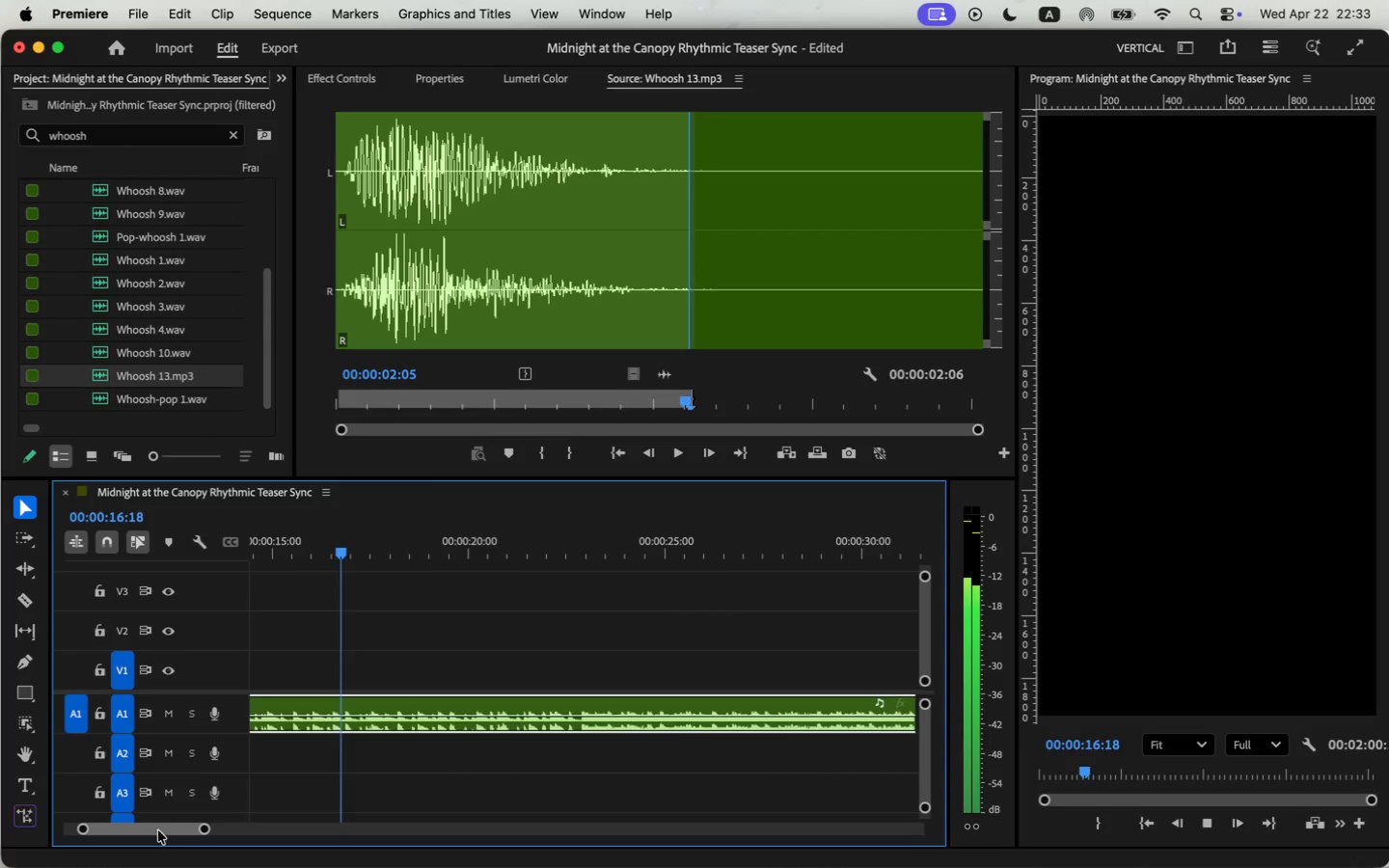 
wait(6.47)
 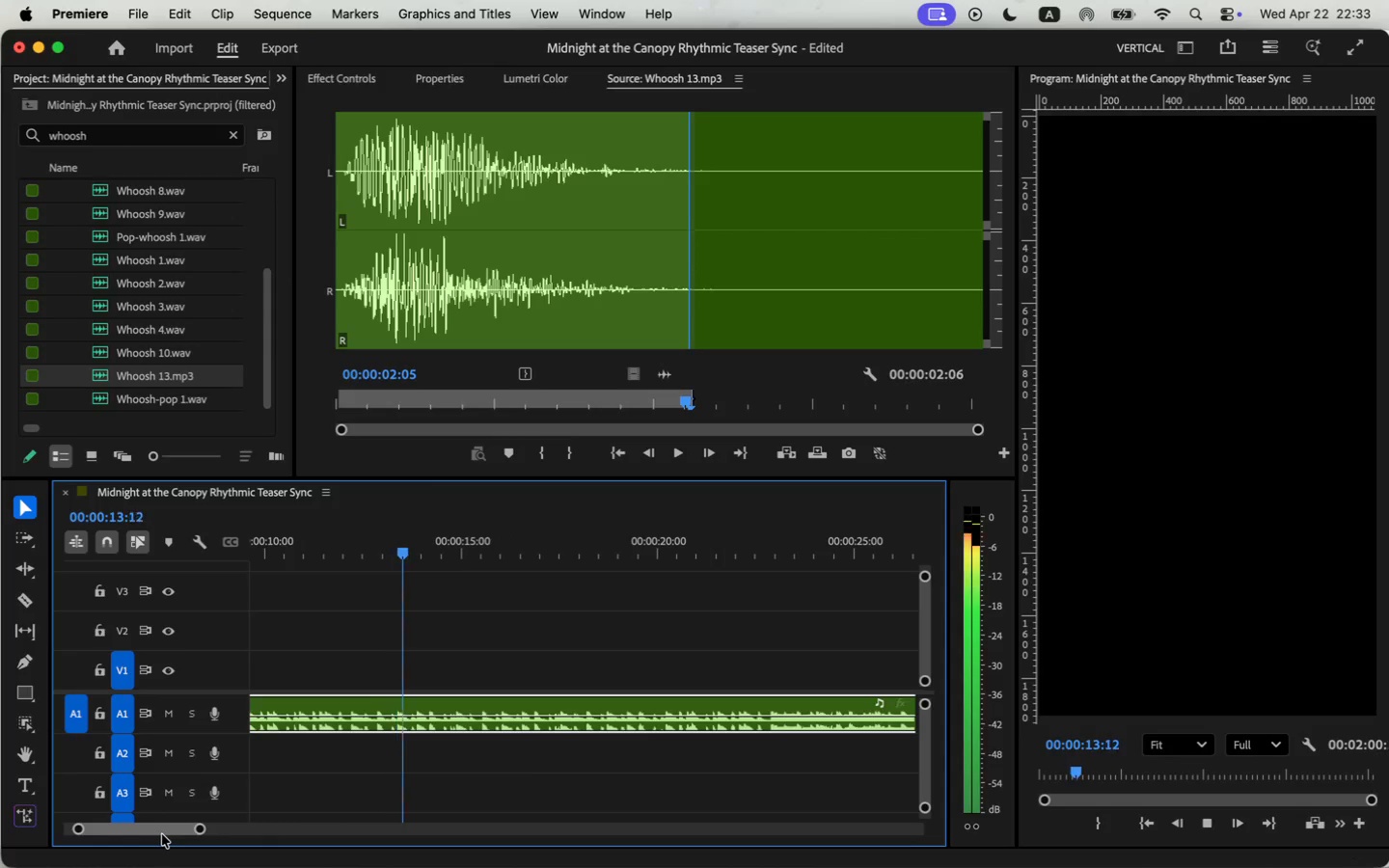 
left_click_drag(start_coordinate=[207, 830], to_coordinate=[212, 831])
 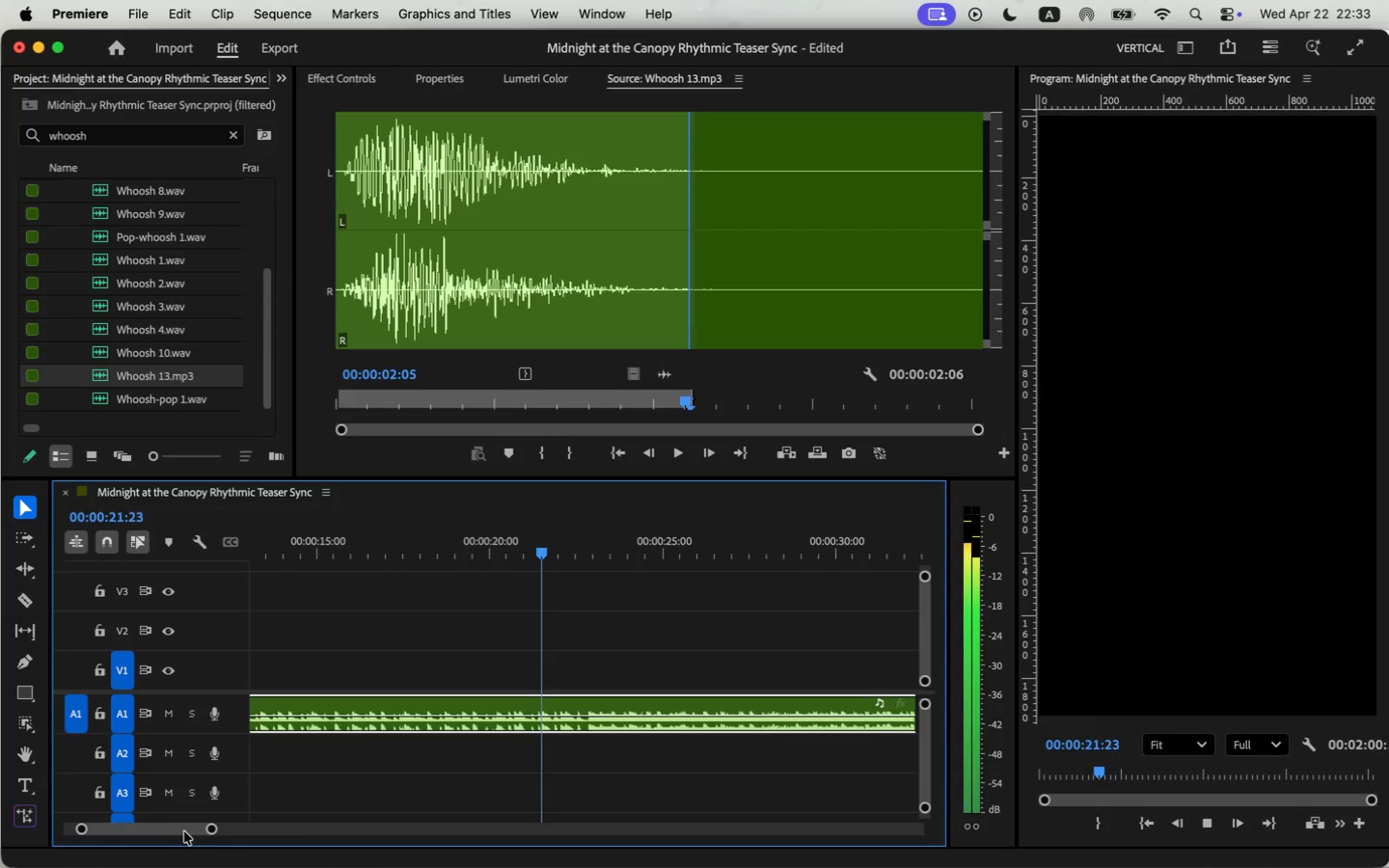 
key(Space)
 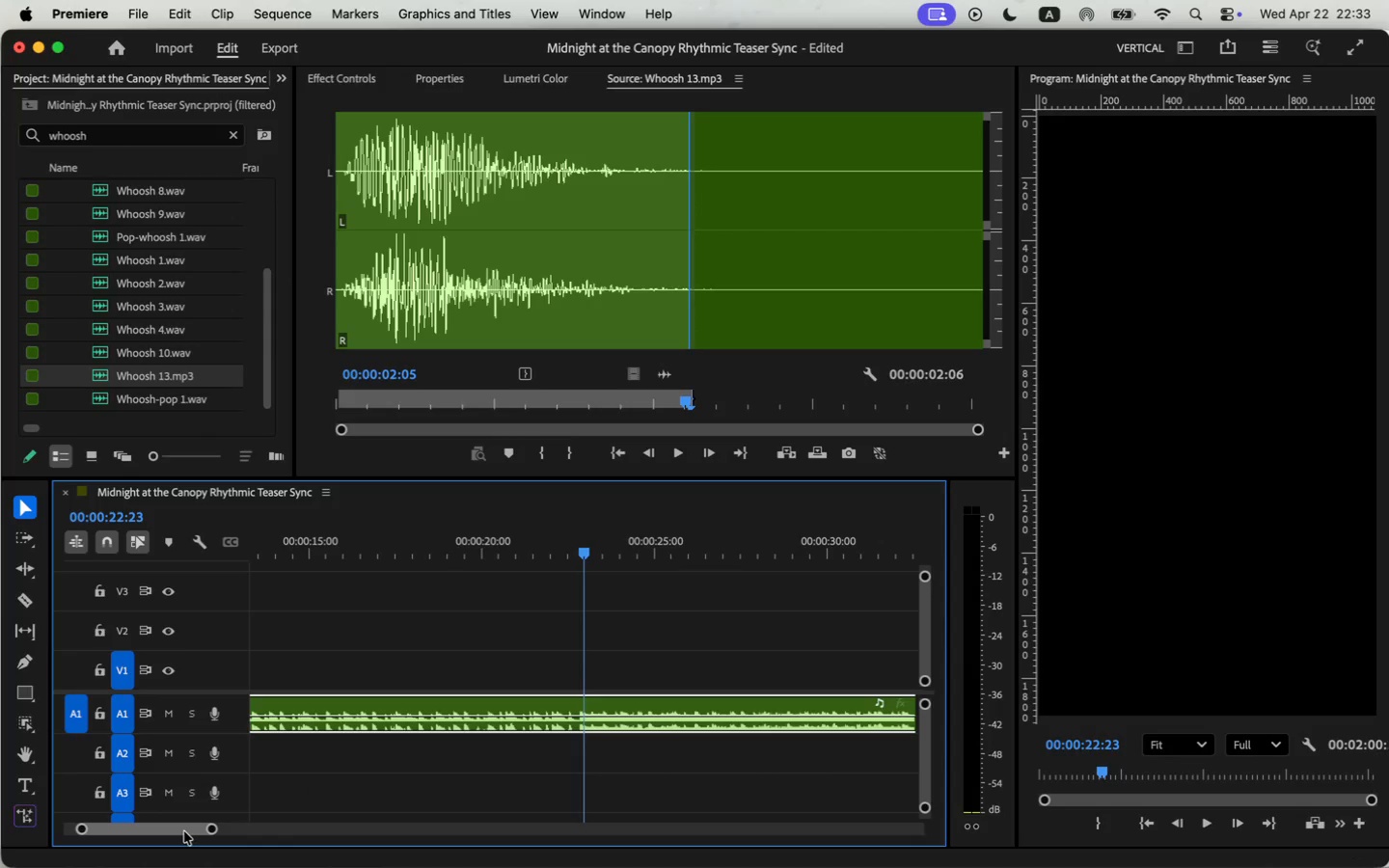 
key(Space)
 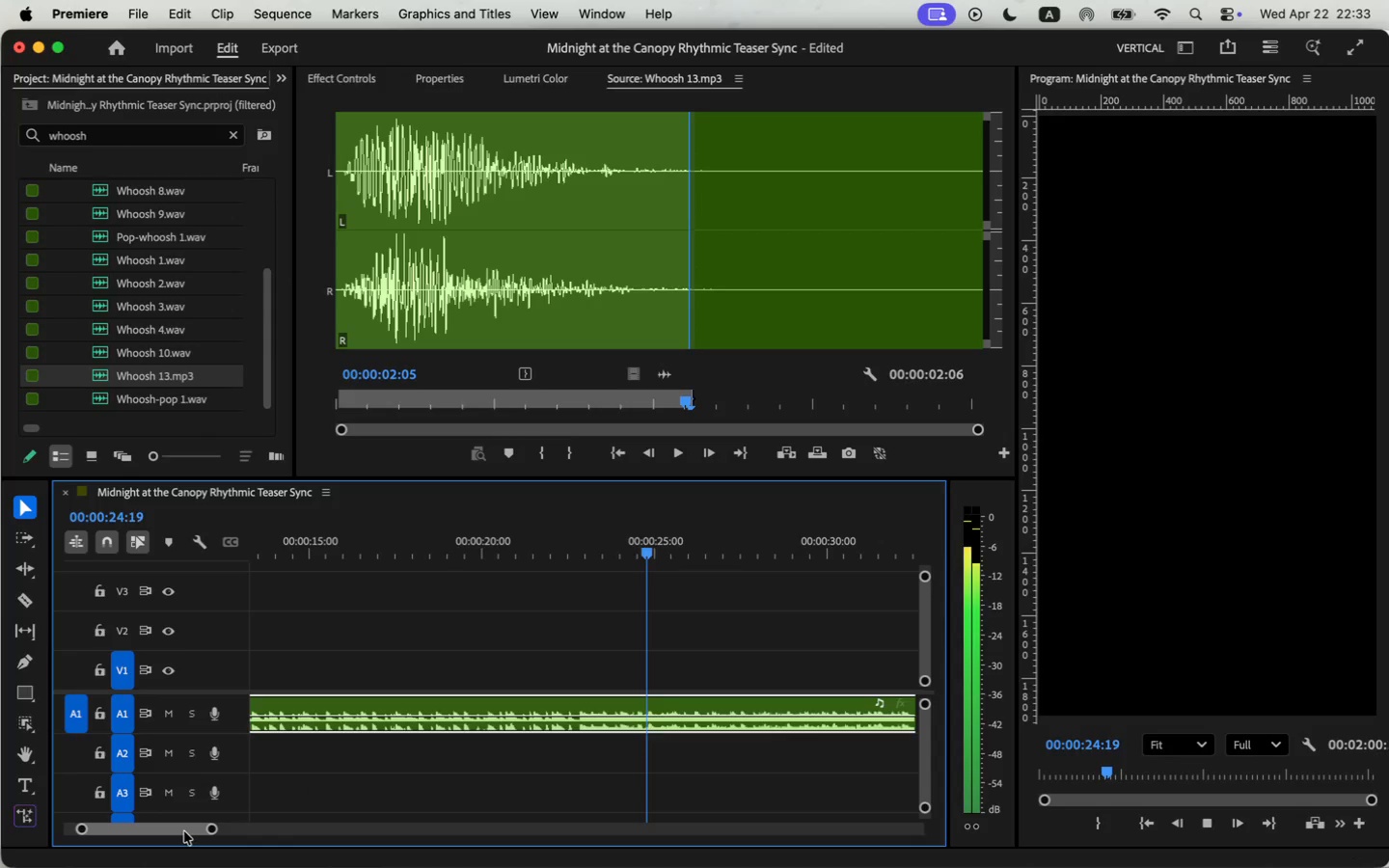 
key(Space)
 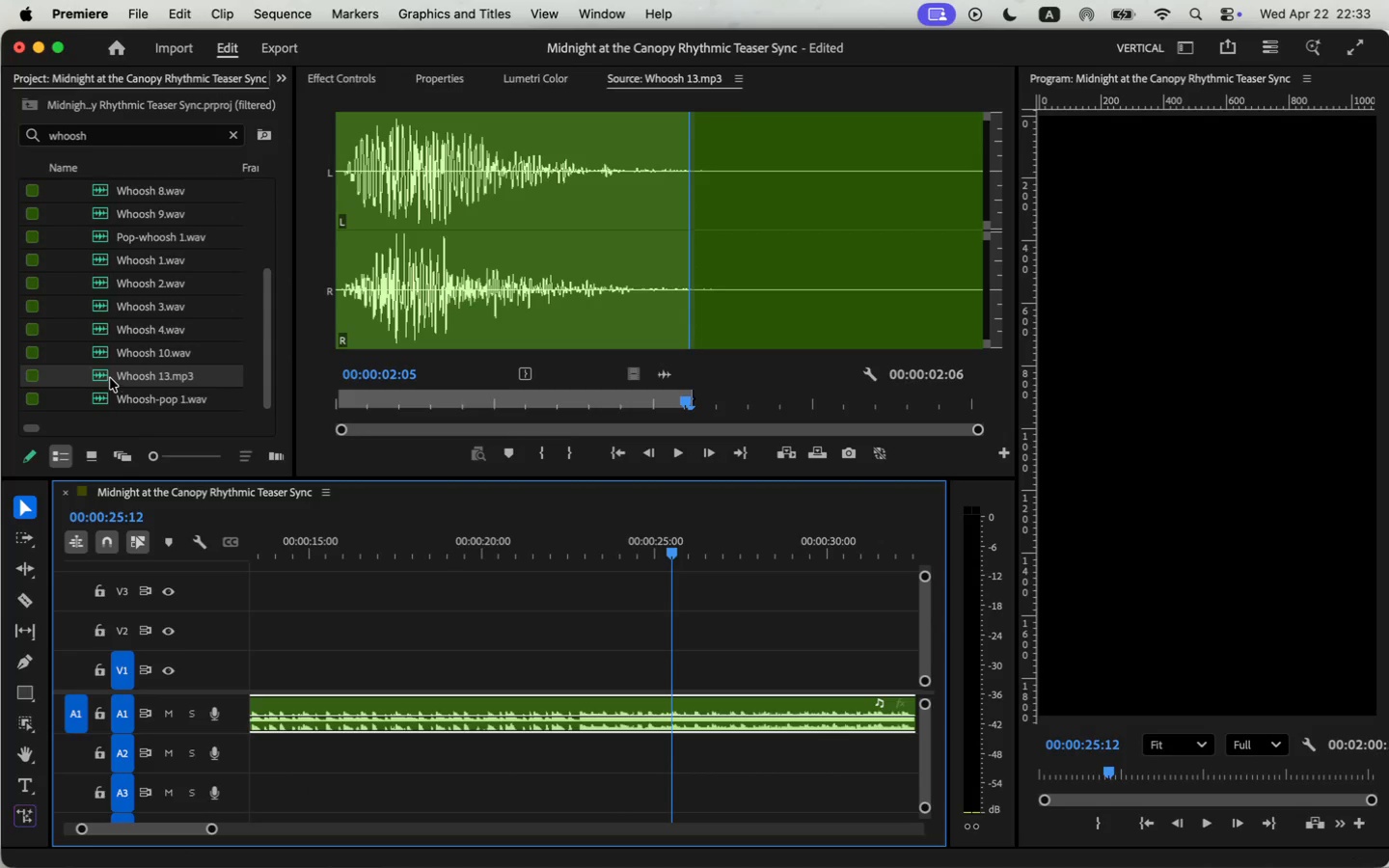 
left_click_drag(start_coordinate=[665, 372], to_coordinate=[673, 749])
 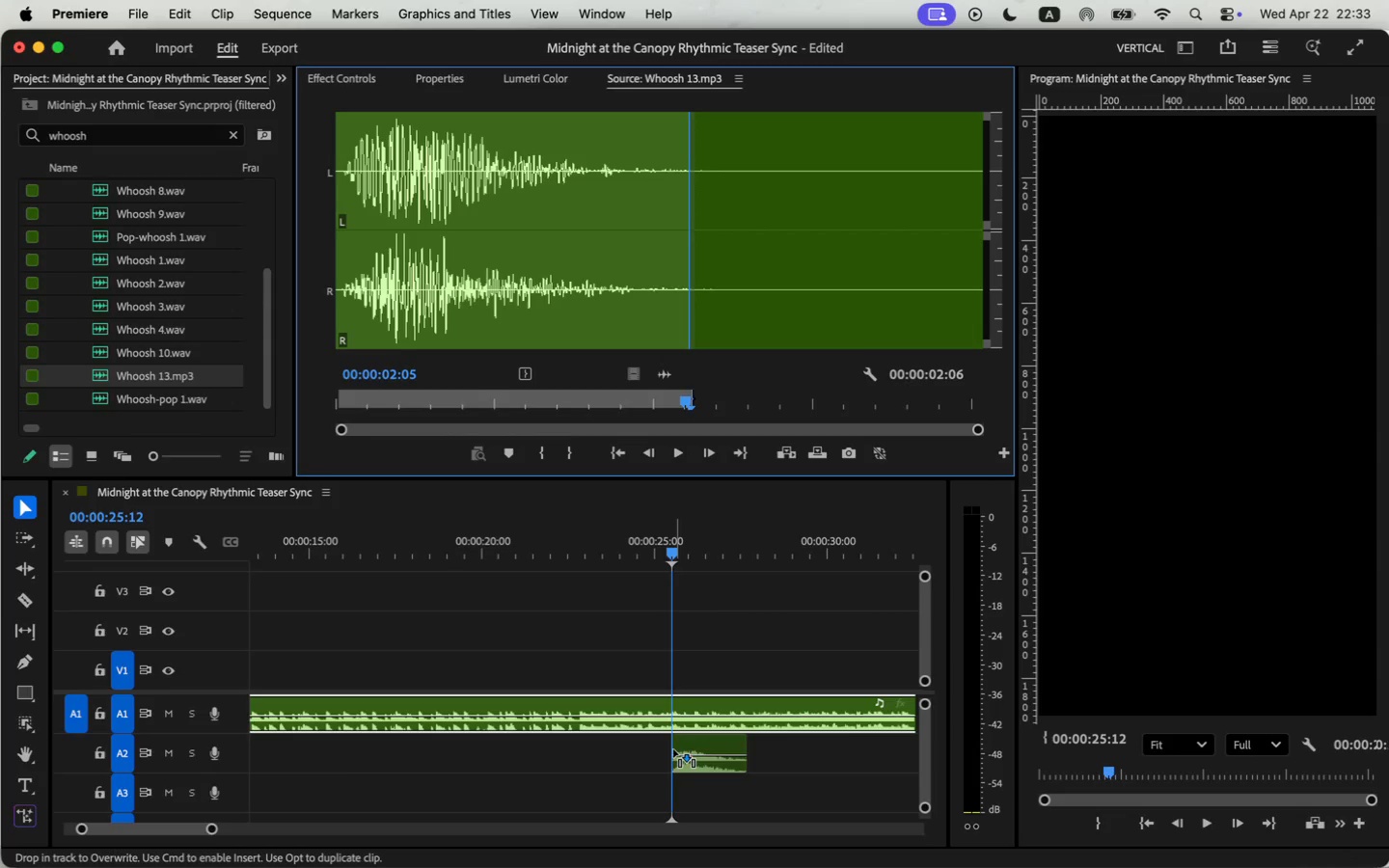 
key(Space)
 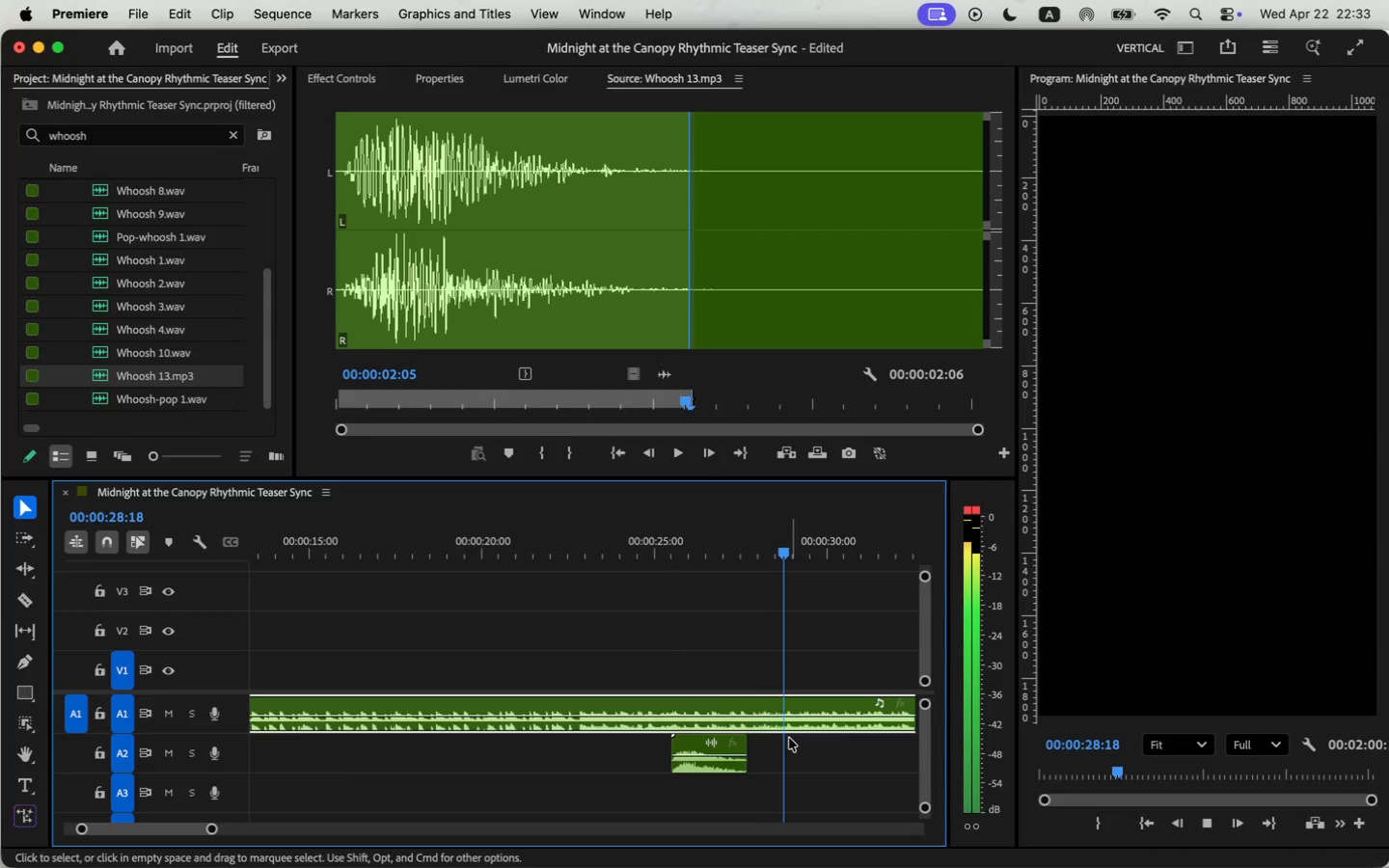 
key(Space)
 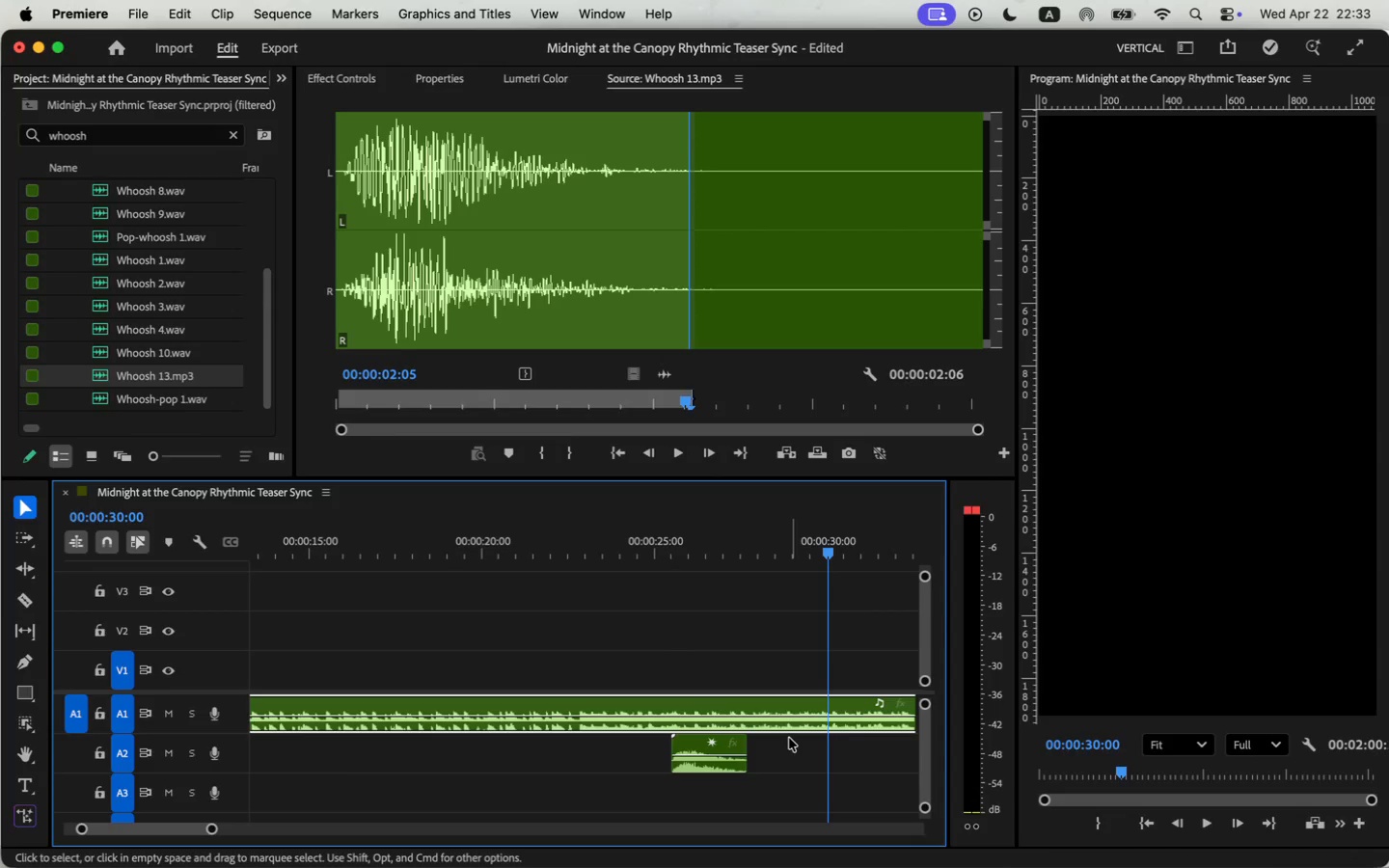 
key(C)
 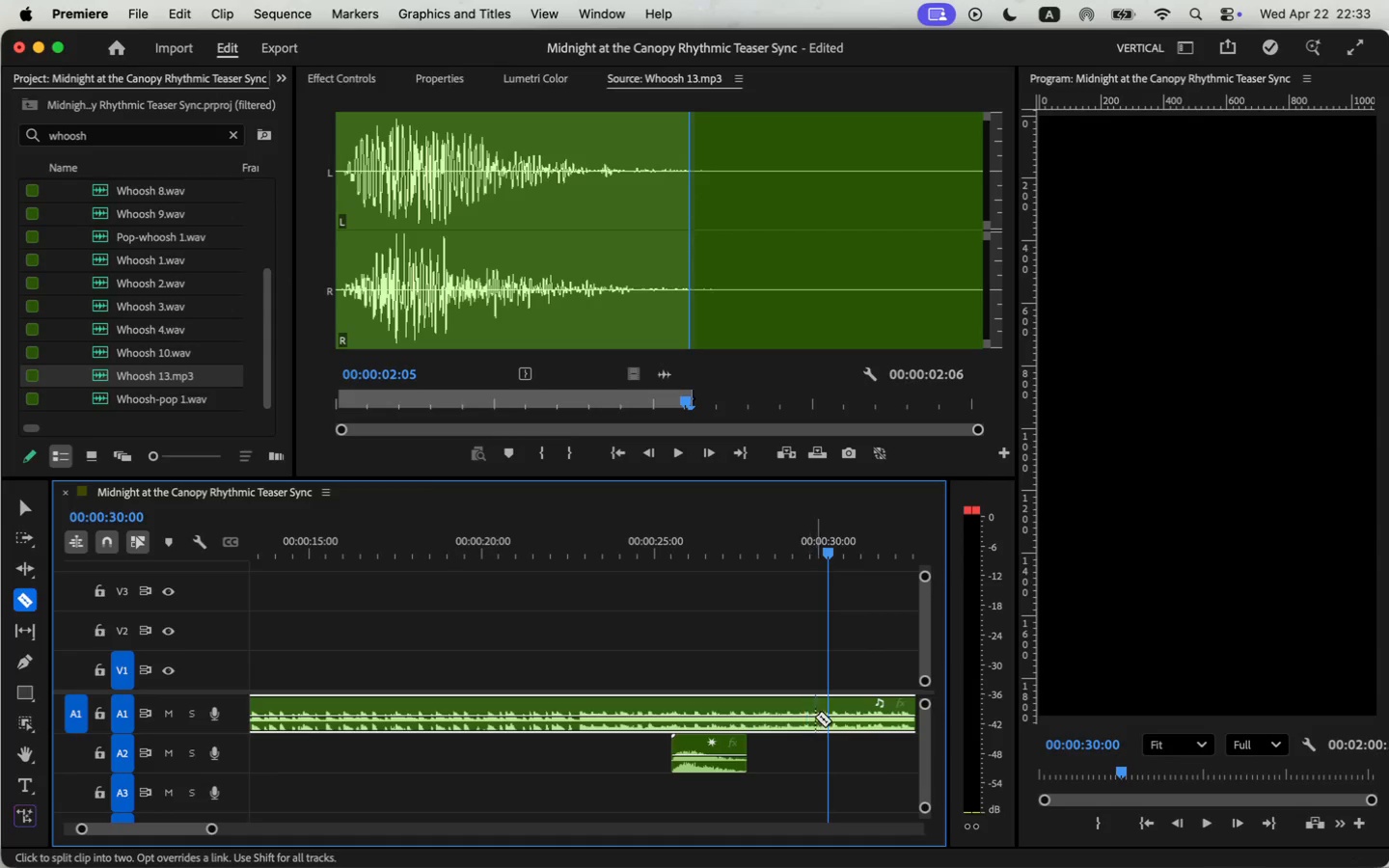 
left_click([821, 715])
 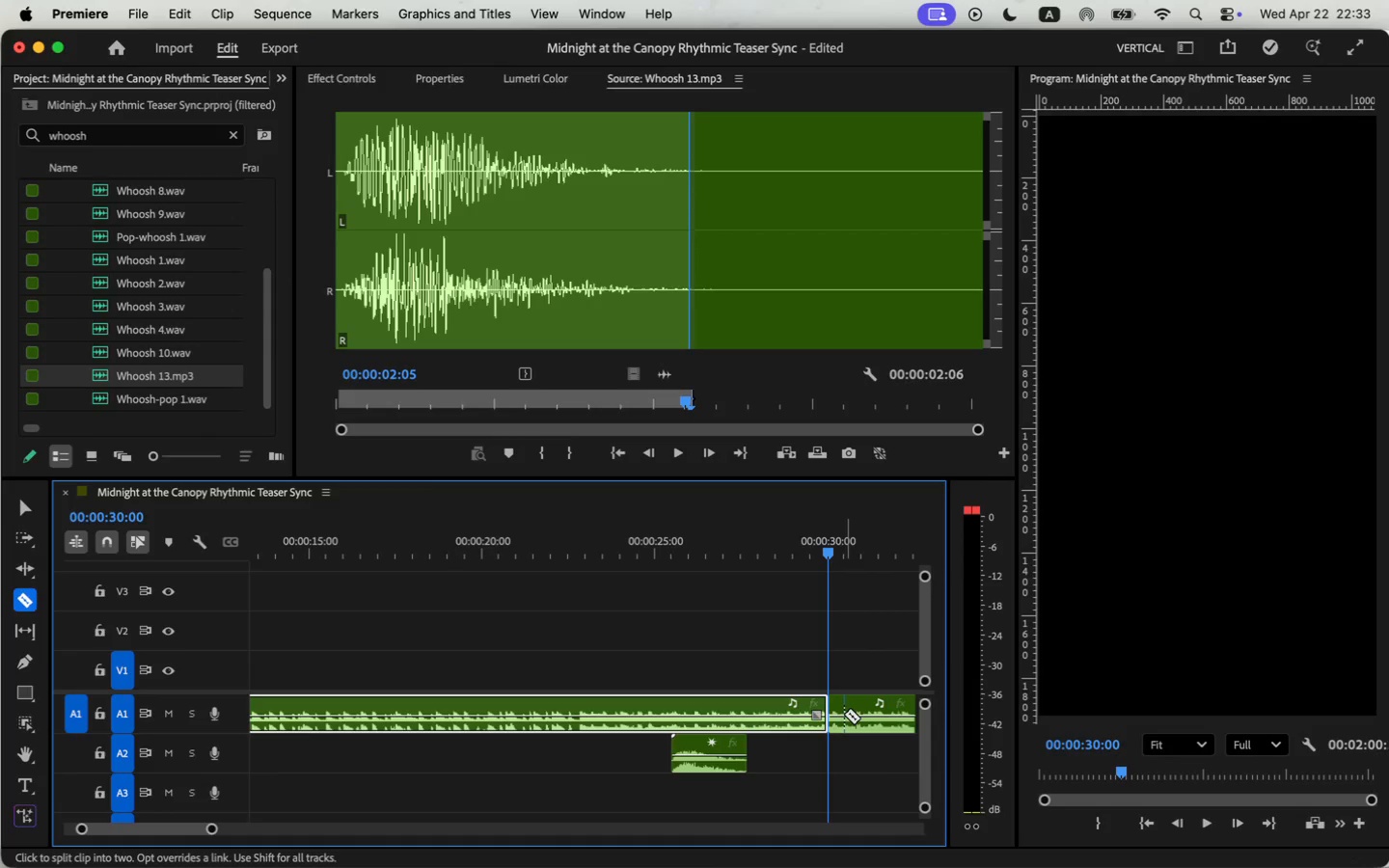 
key(V)
 